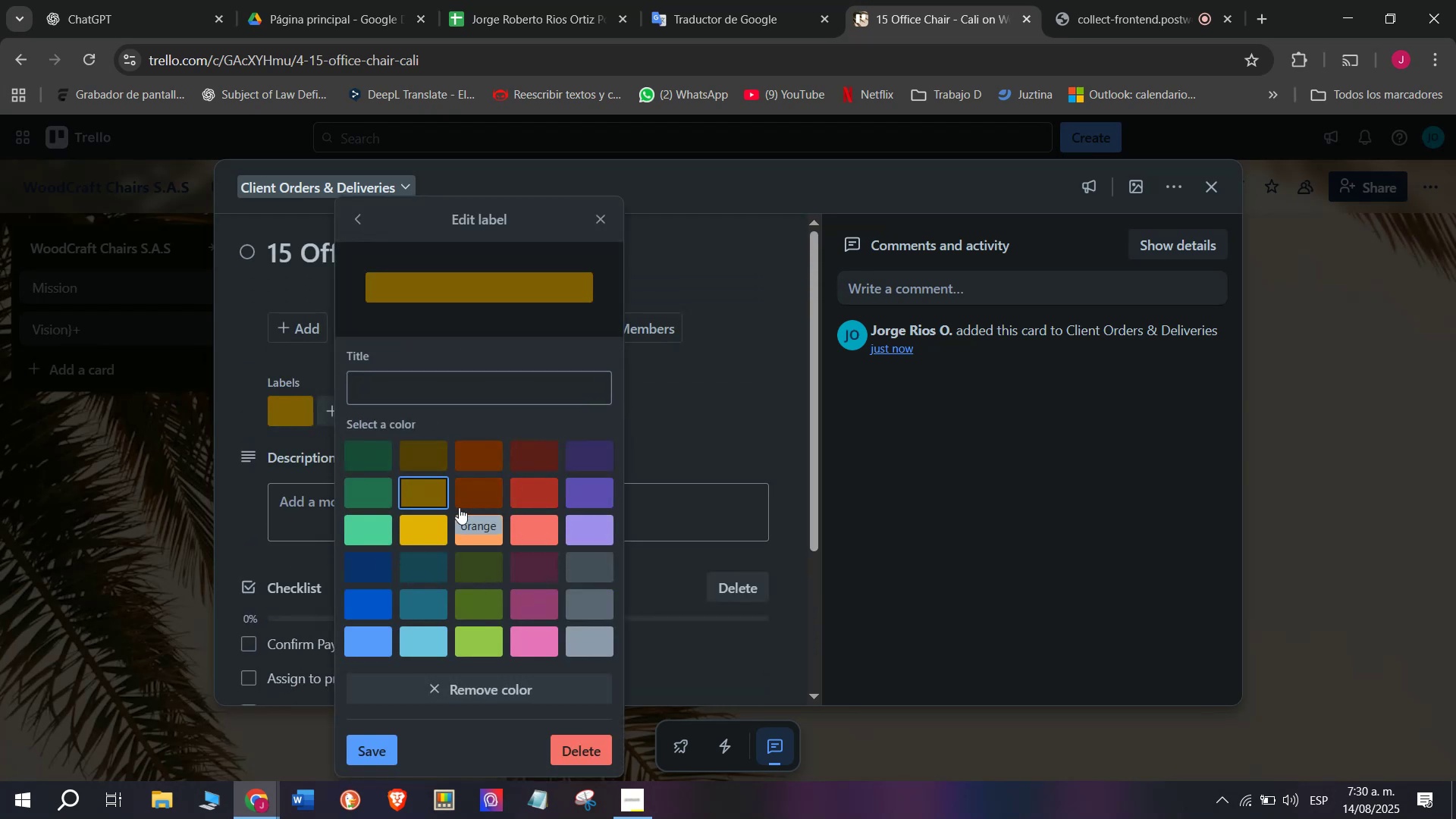 
left_click([423, 537])
 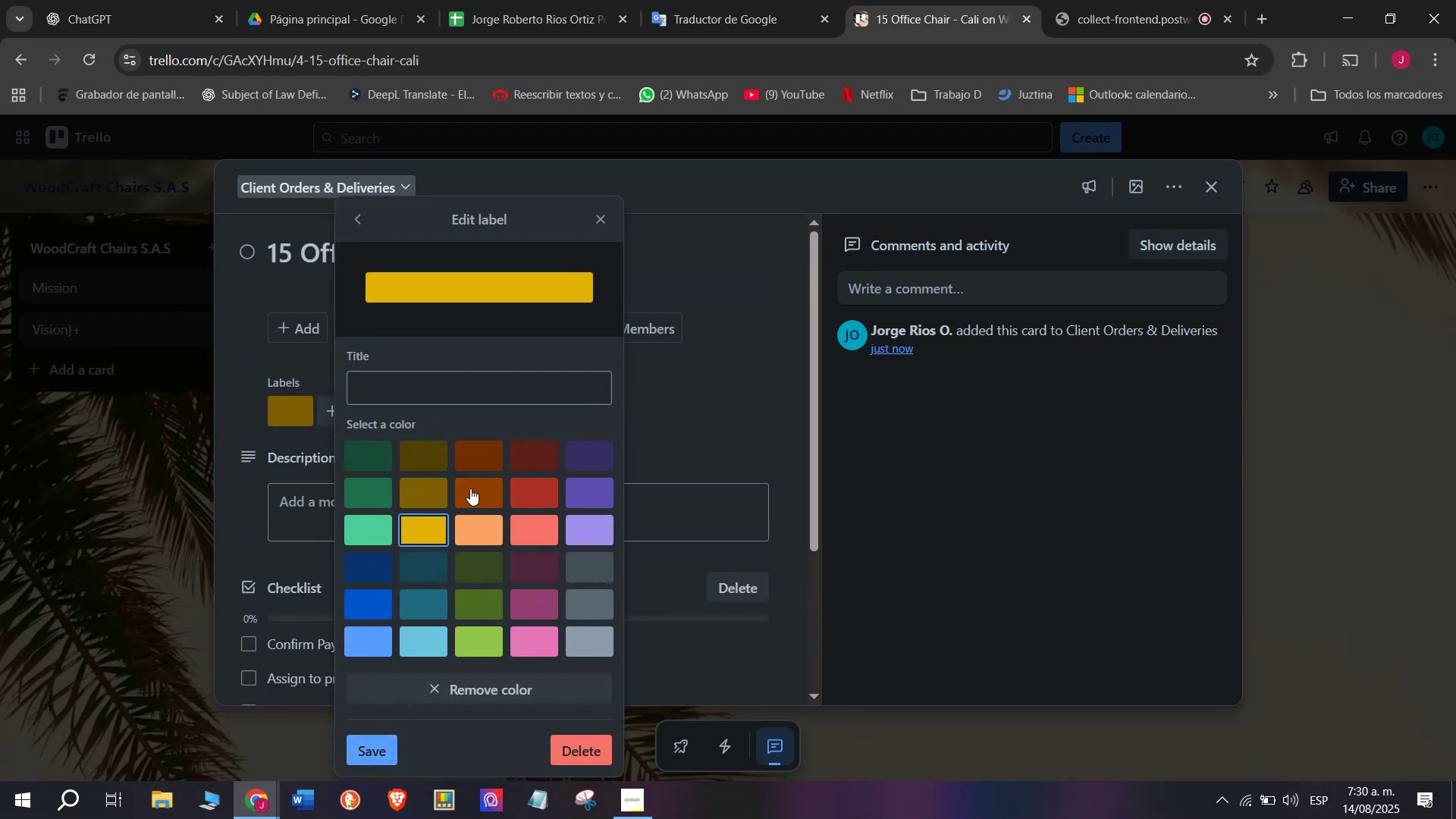 
left_click([498, 396])
 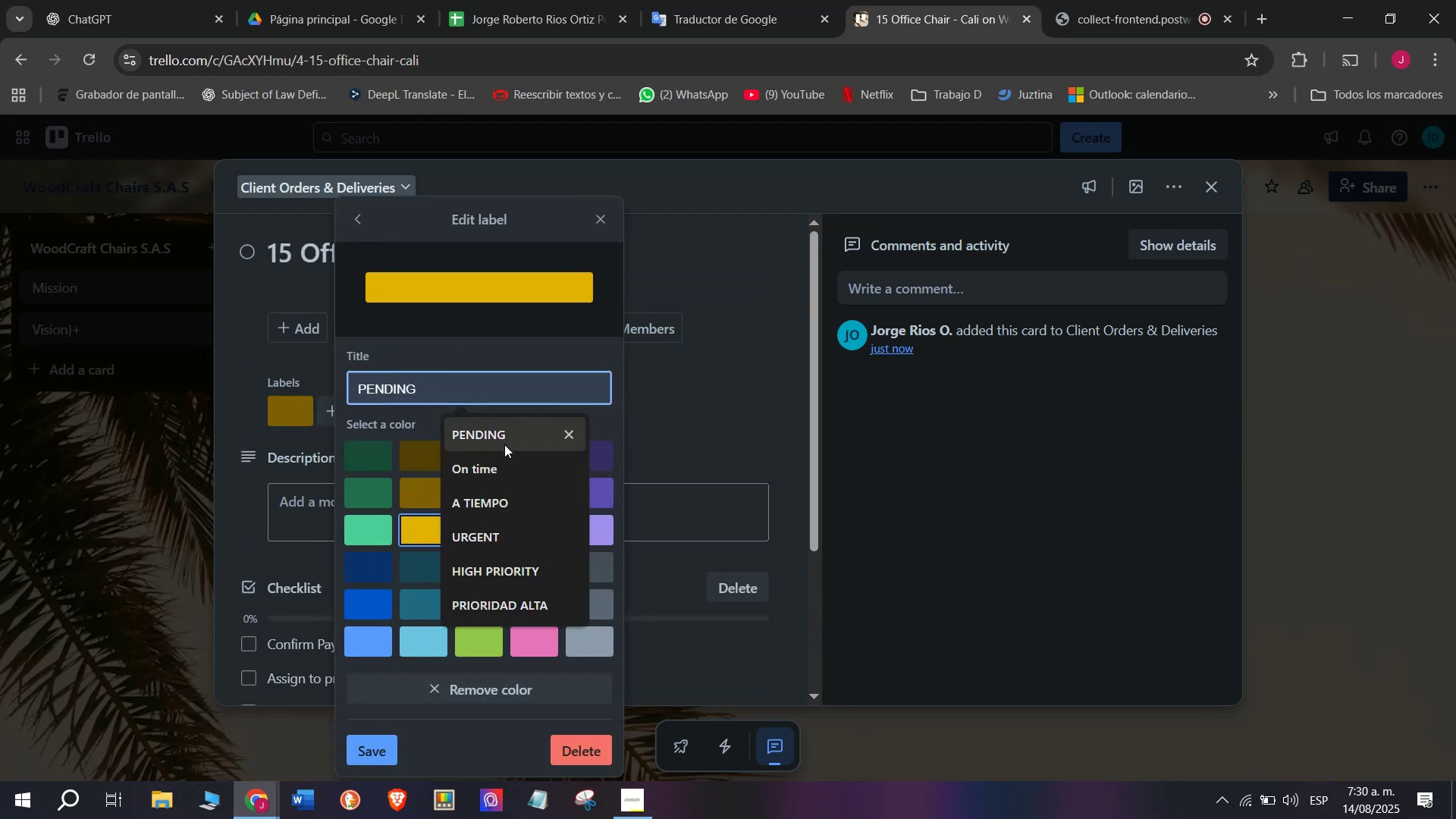 
left_click([504, 431])
 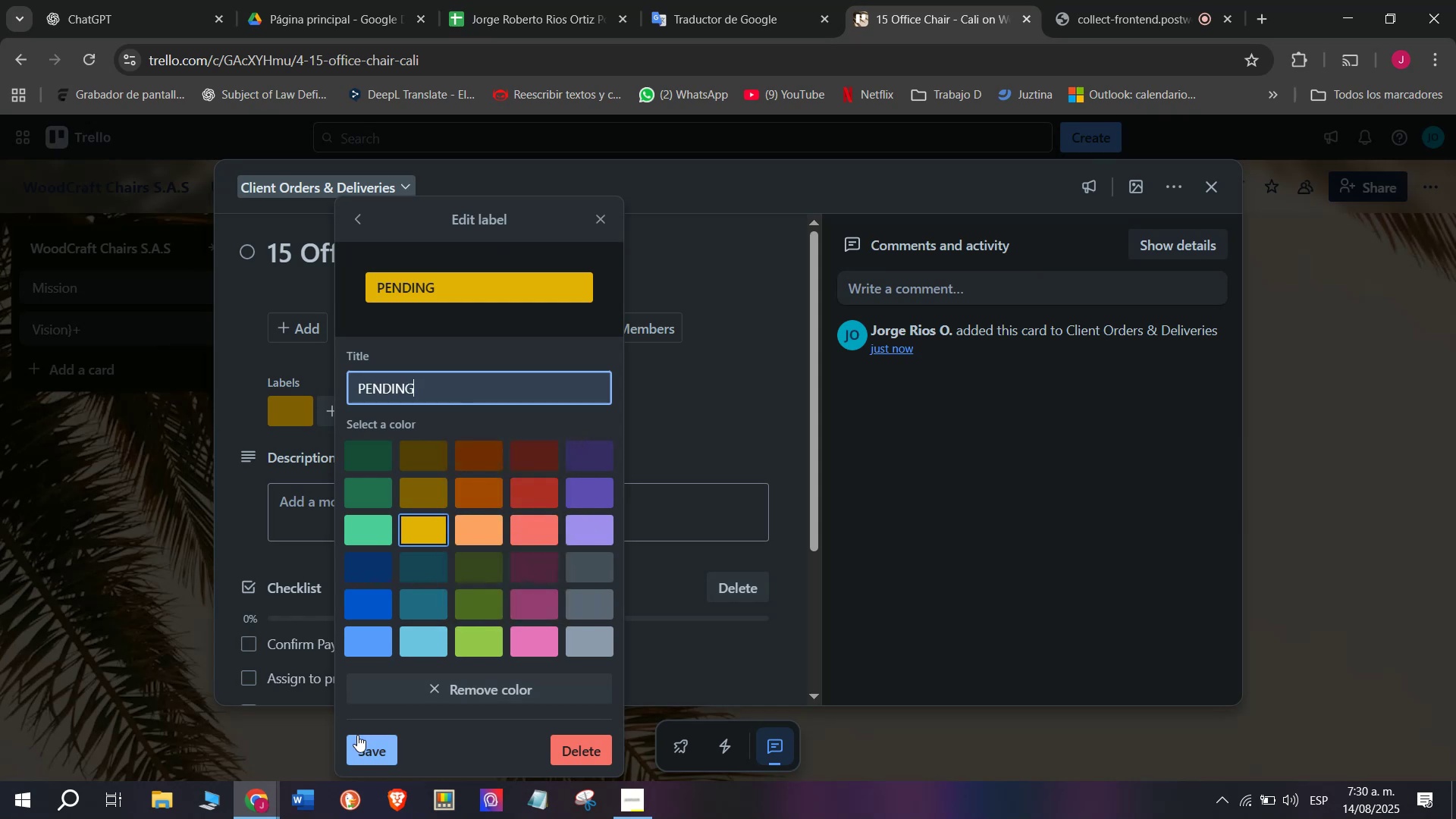 
left_click([379, 751])
 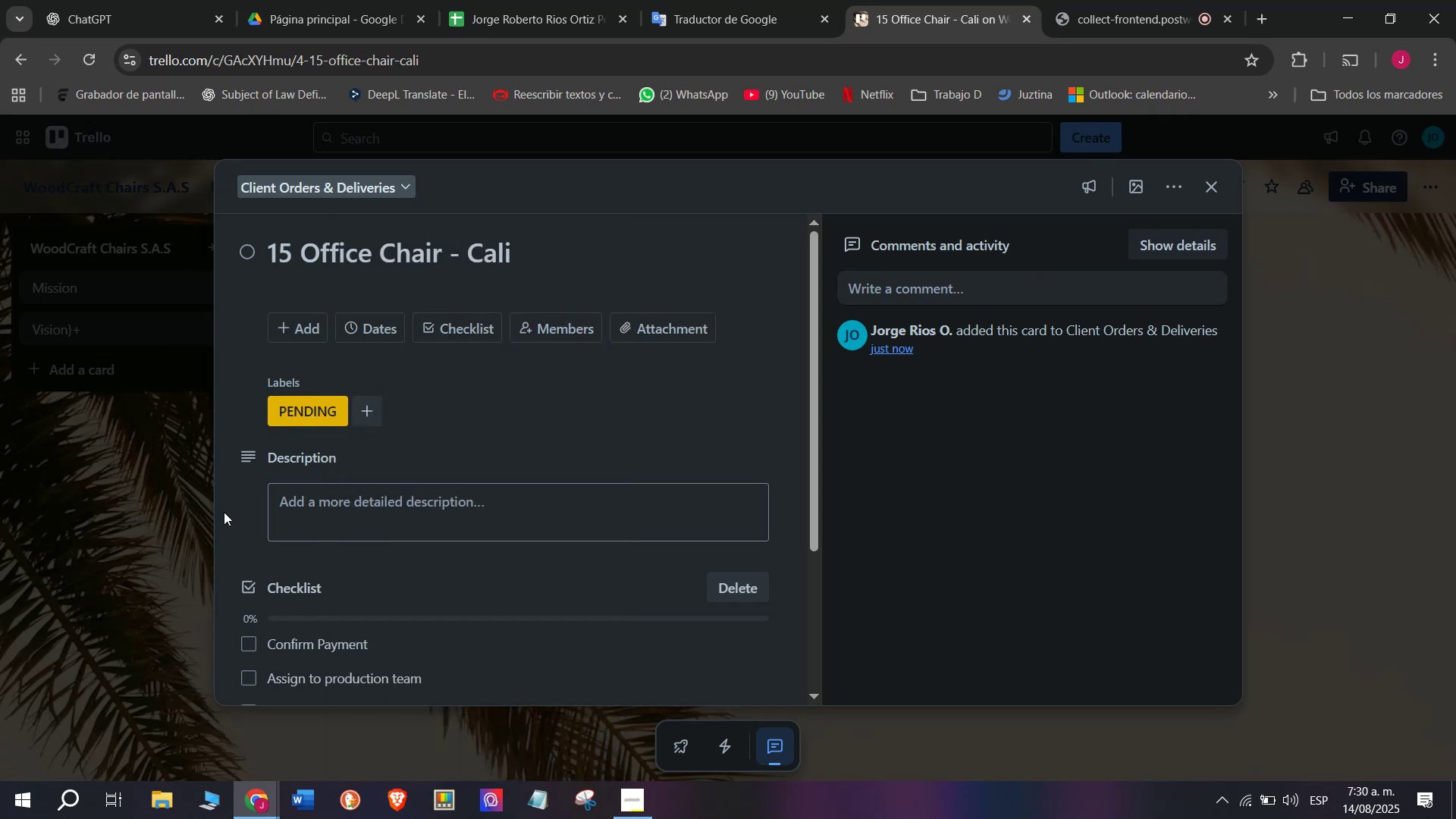 
double_click([178, 540])
 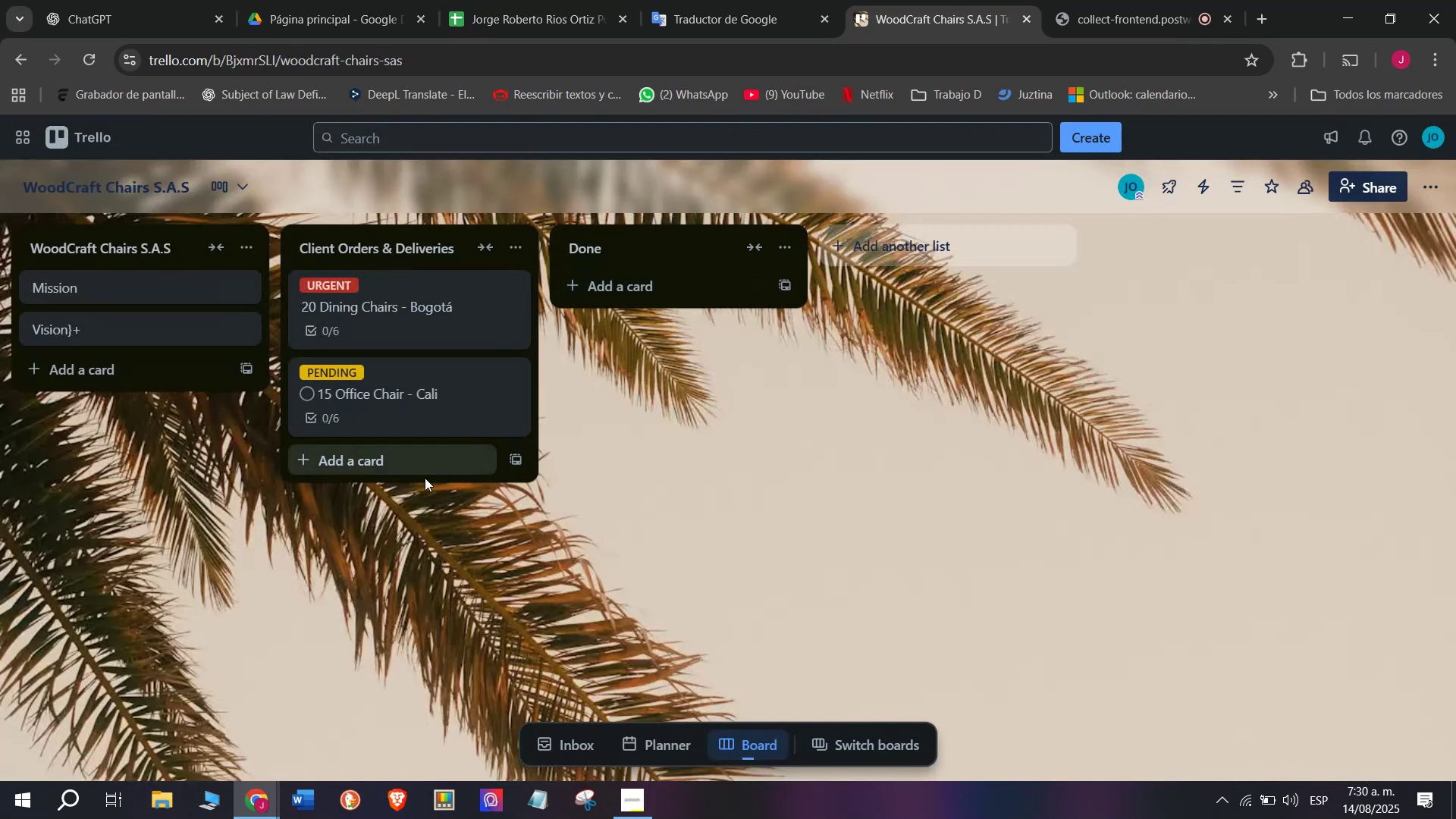 
left_click([431, 455])
 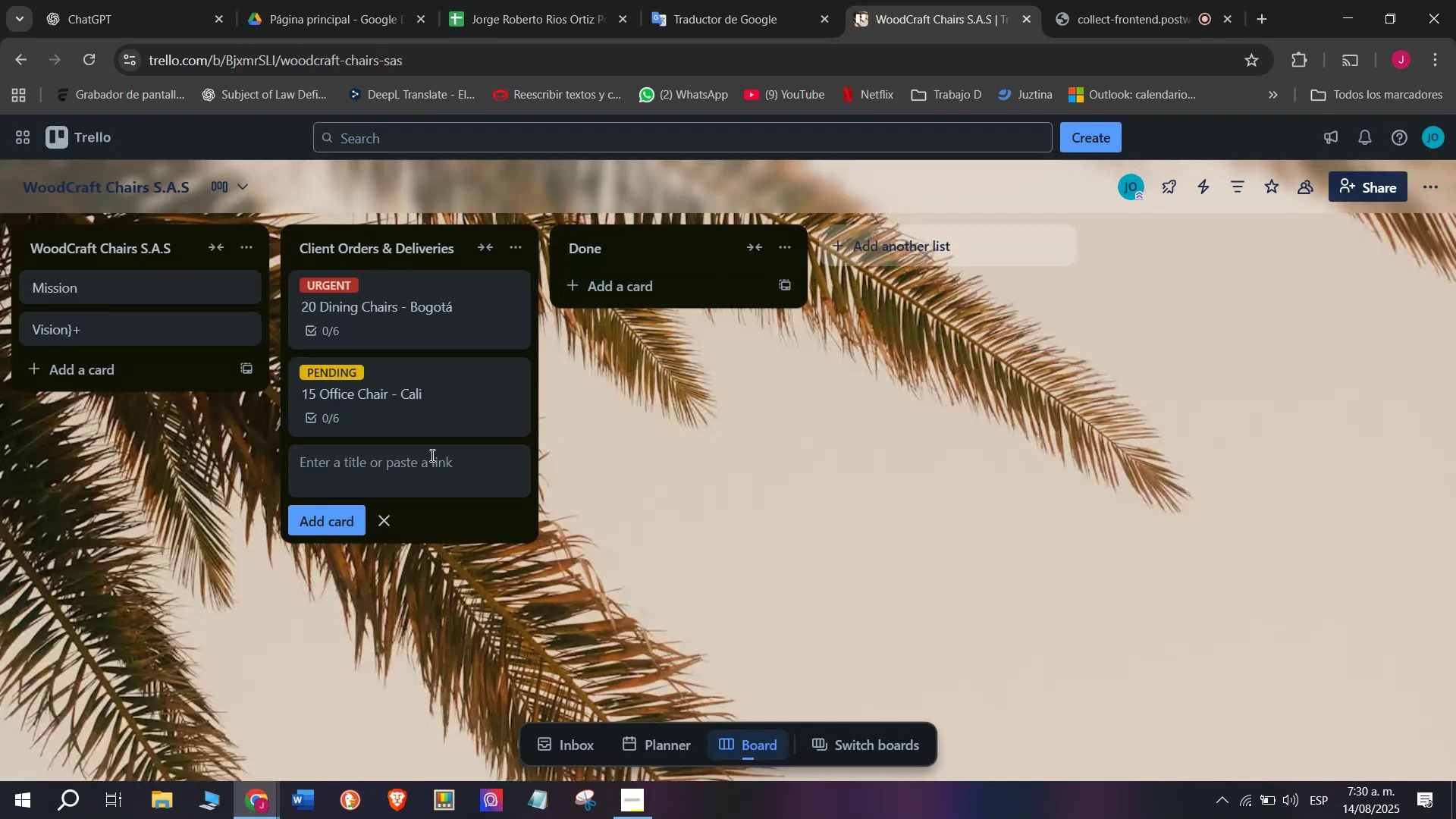 
type(Custom Designm)
key(Backspace)
type( .)
key(Backspace)
type(- Medellin)
 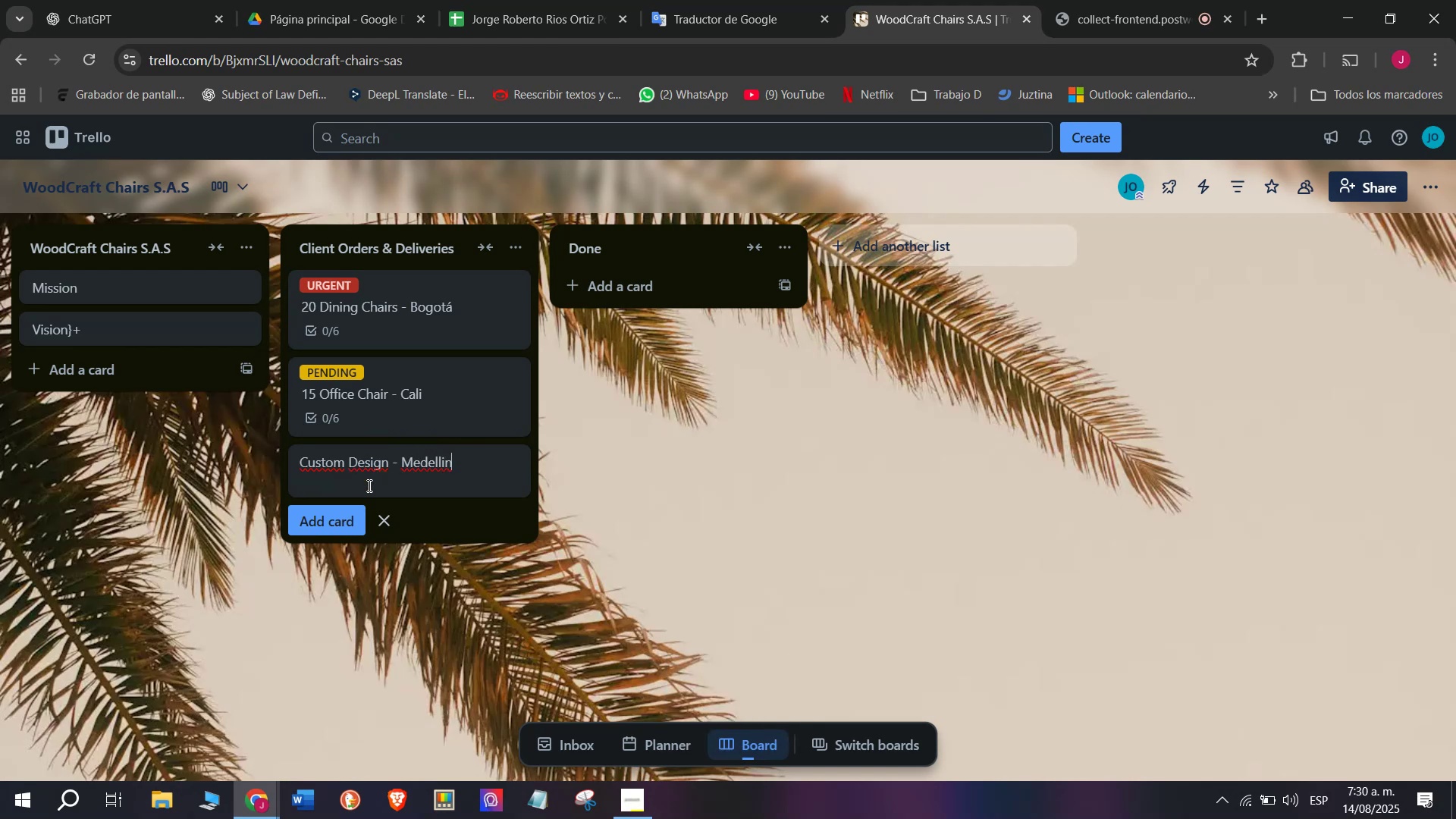 
left_click([303, 521])
 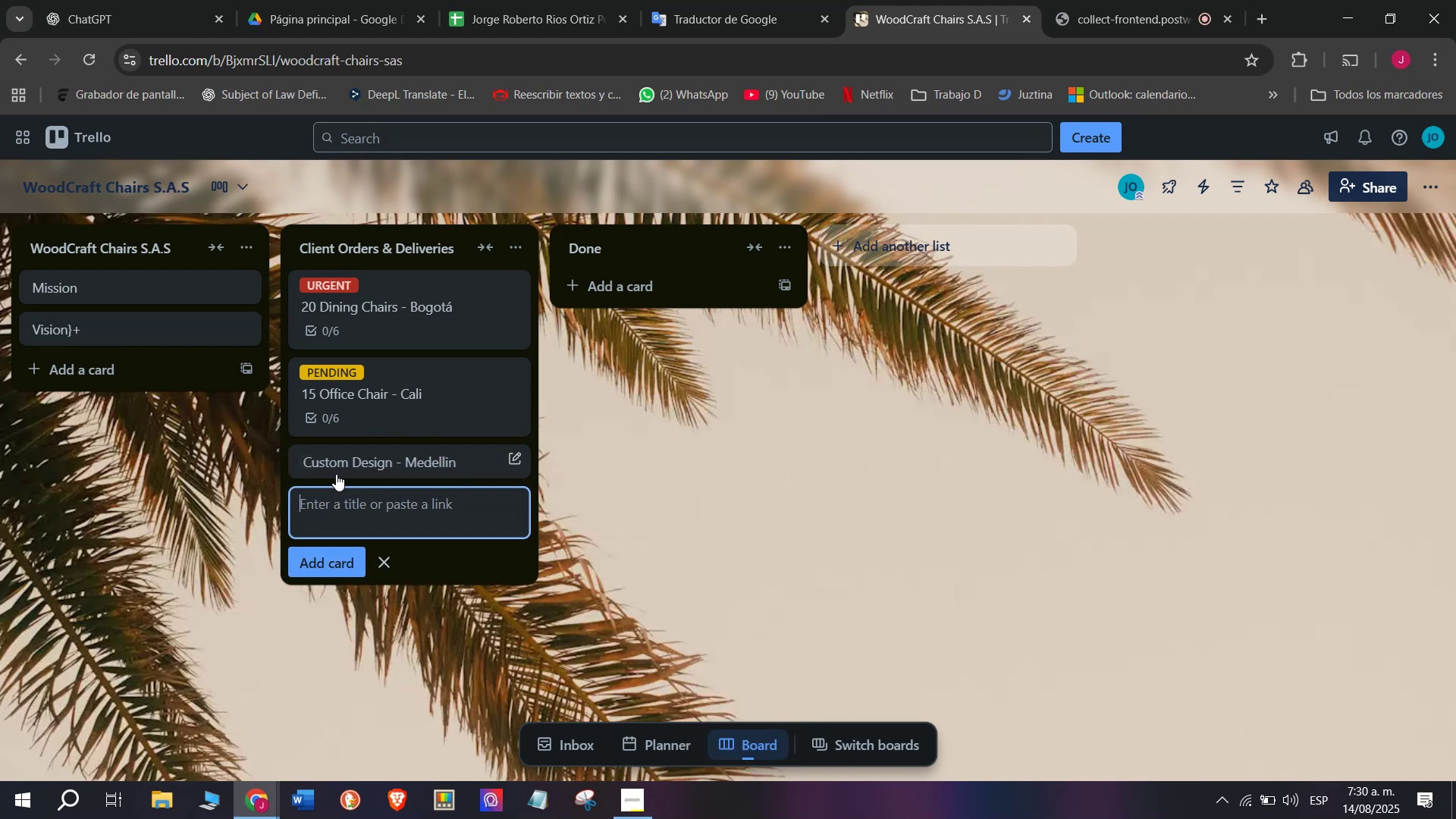 
left_click([341, 470])
 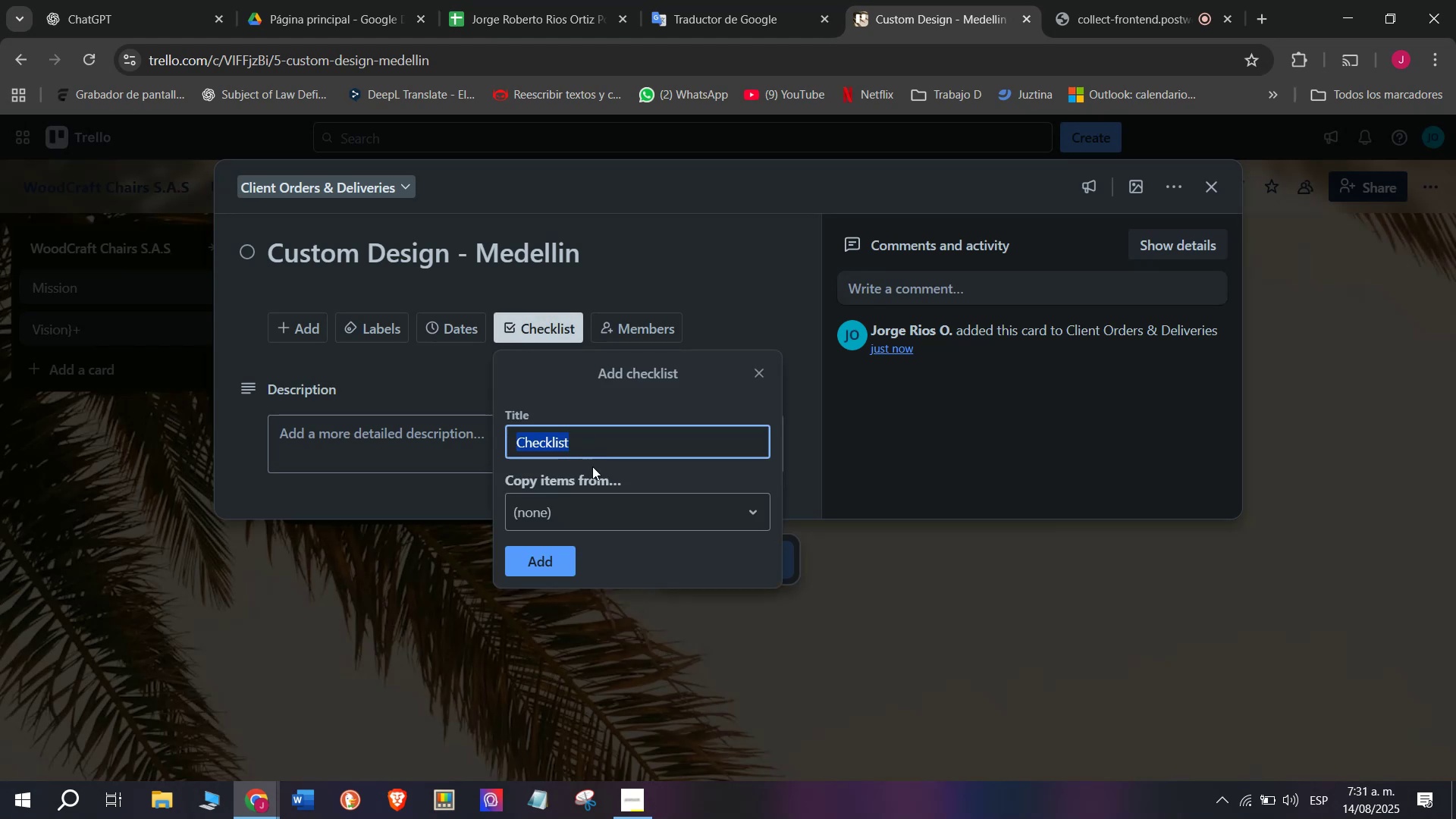 
left_click([551, 564])
 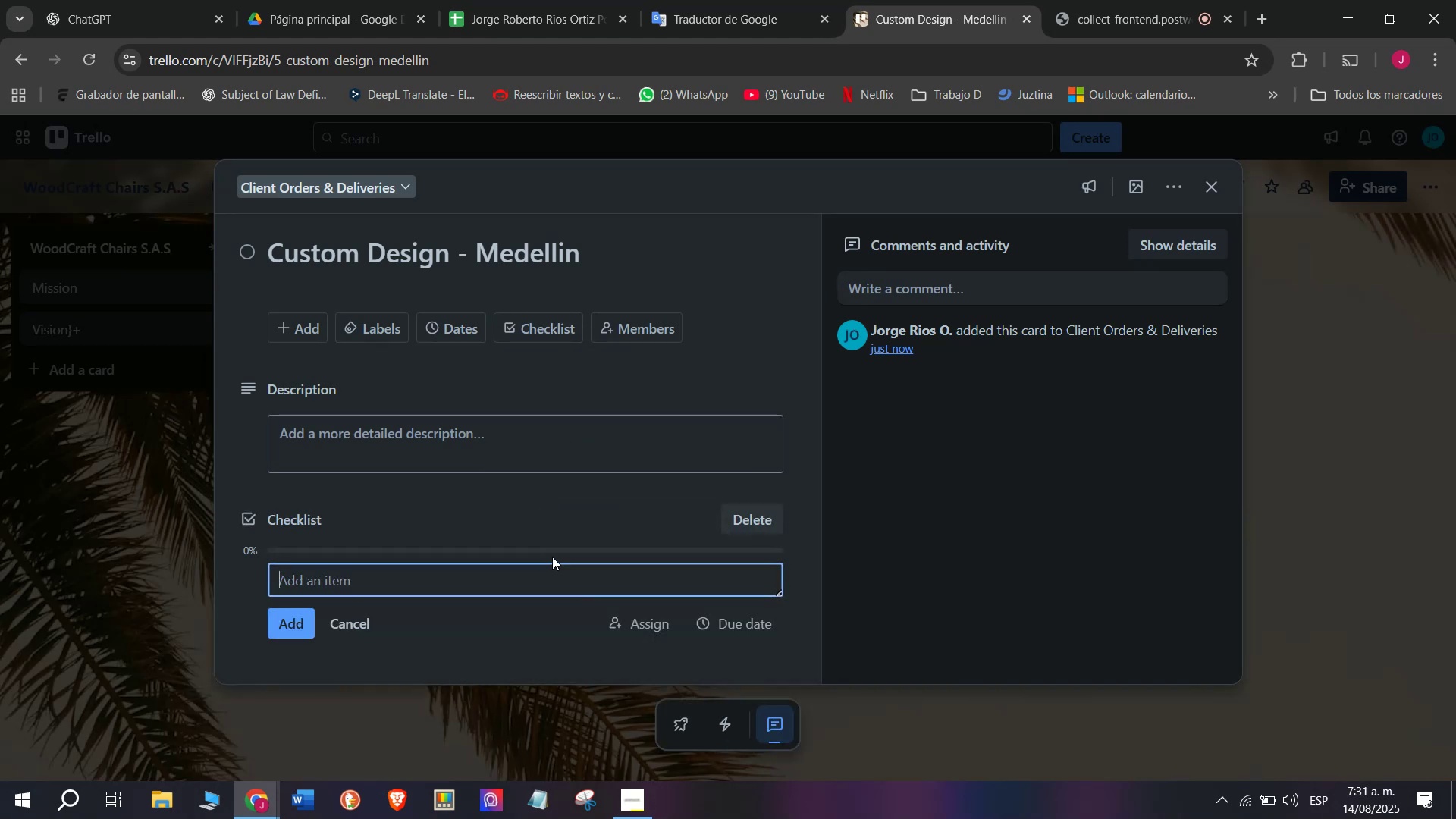 
wait(5.09)
 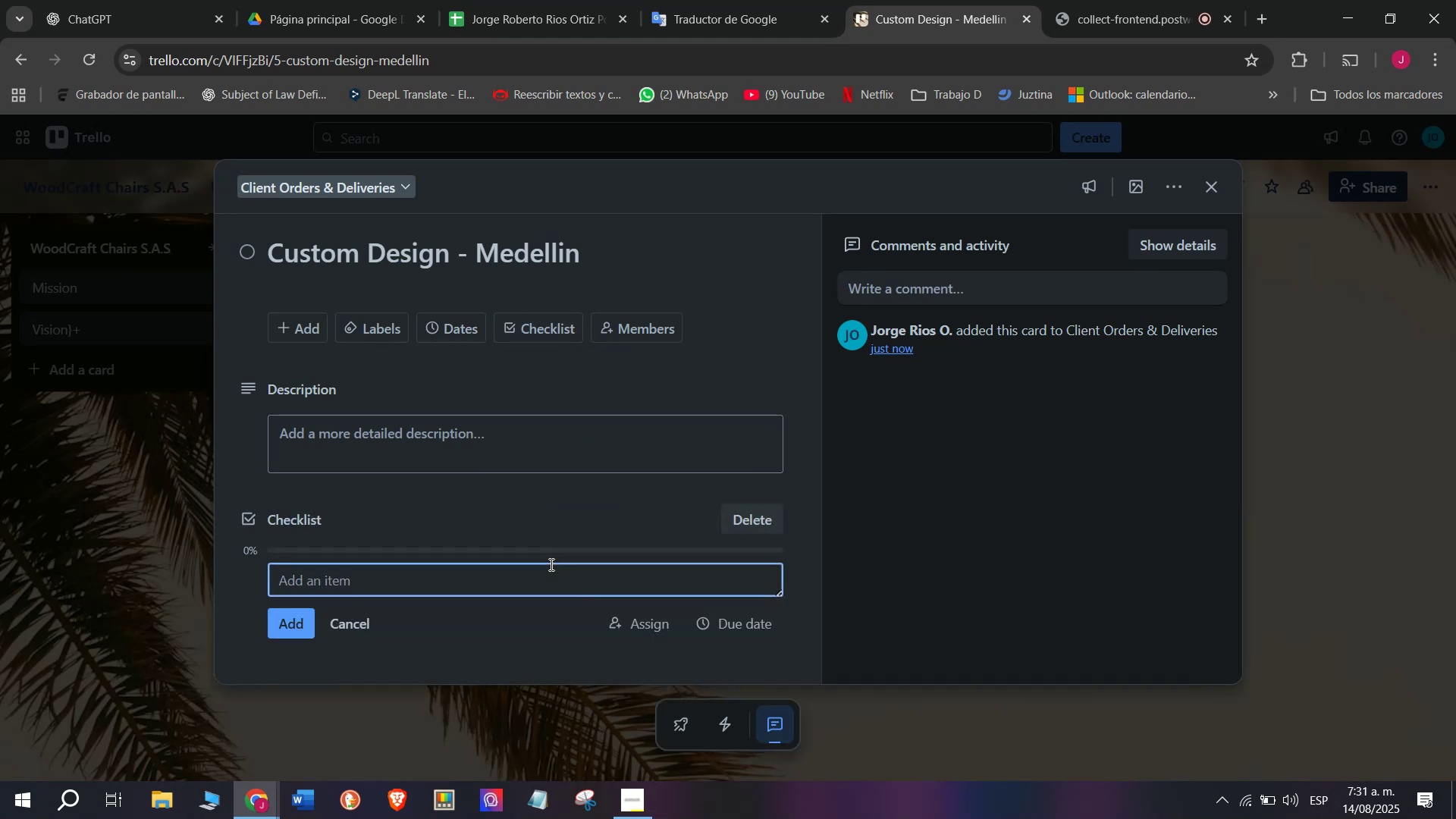 
type(Approve design skey)
key(Backspace)
type(tch)
 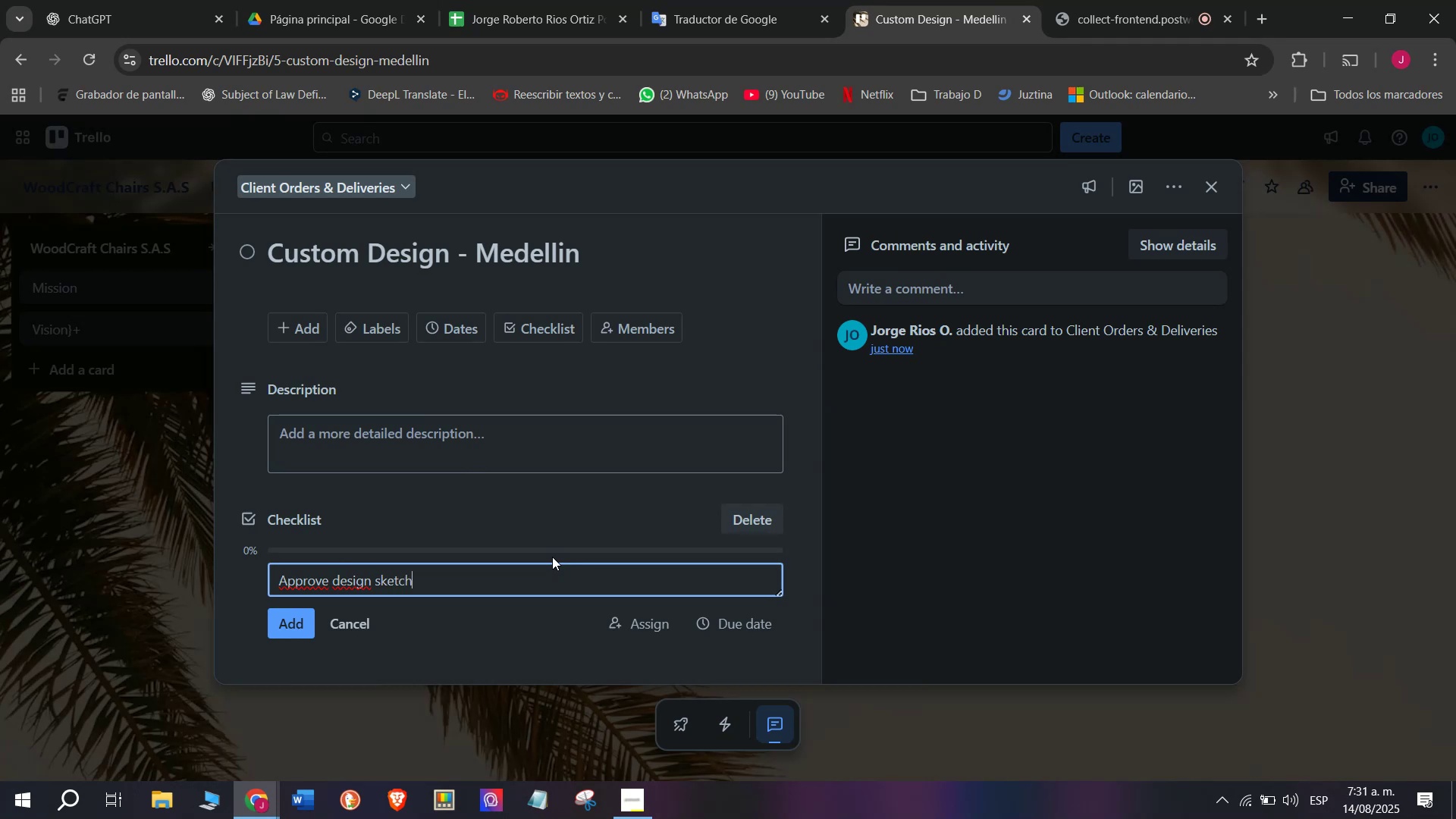 
key(Enter)
 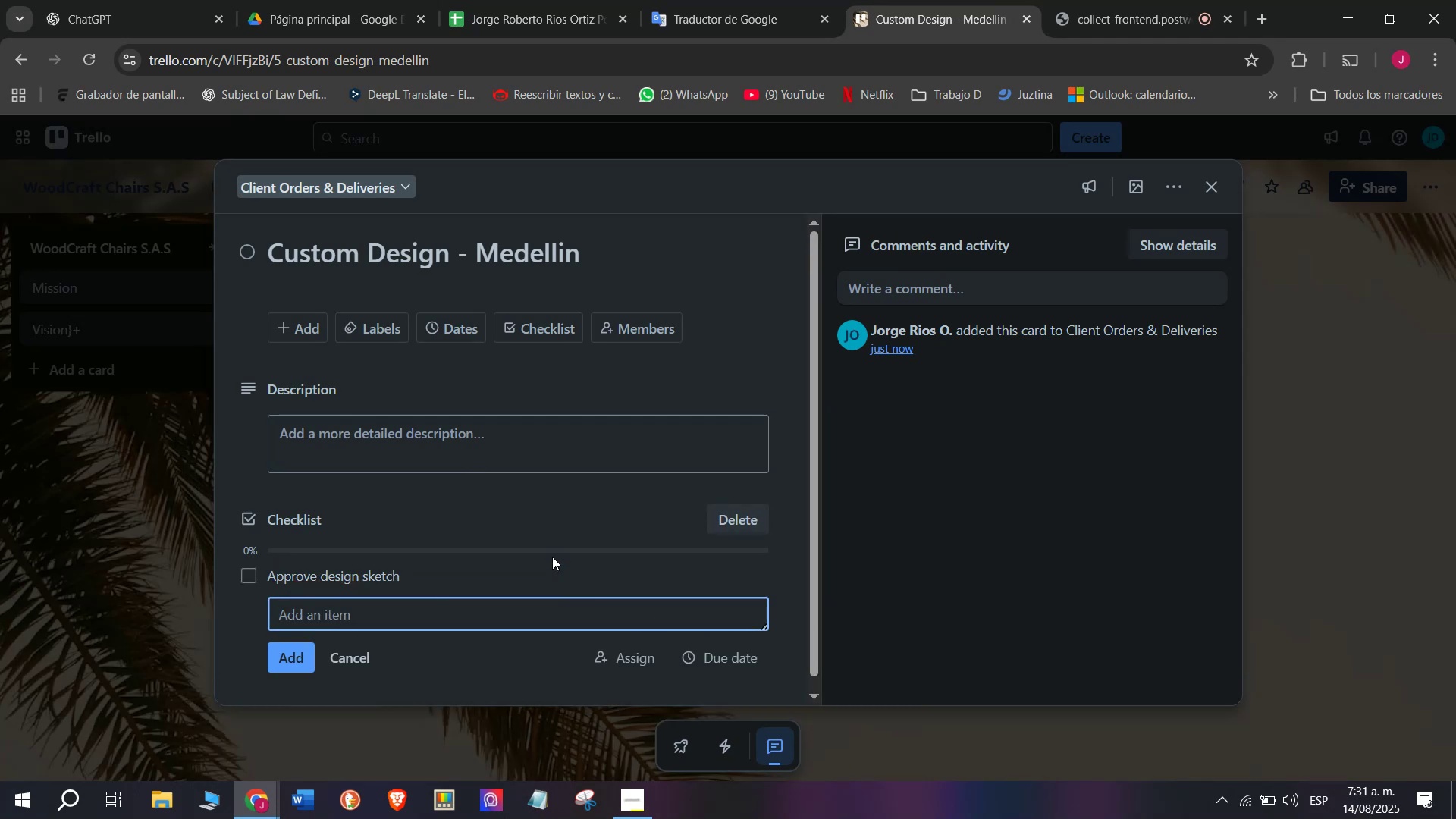 
type(V)
key(Backspace)
type(Choose wood r)
key(Backspace)
type(type)
 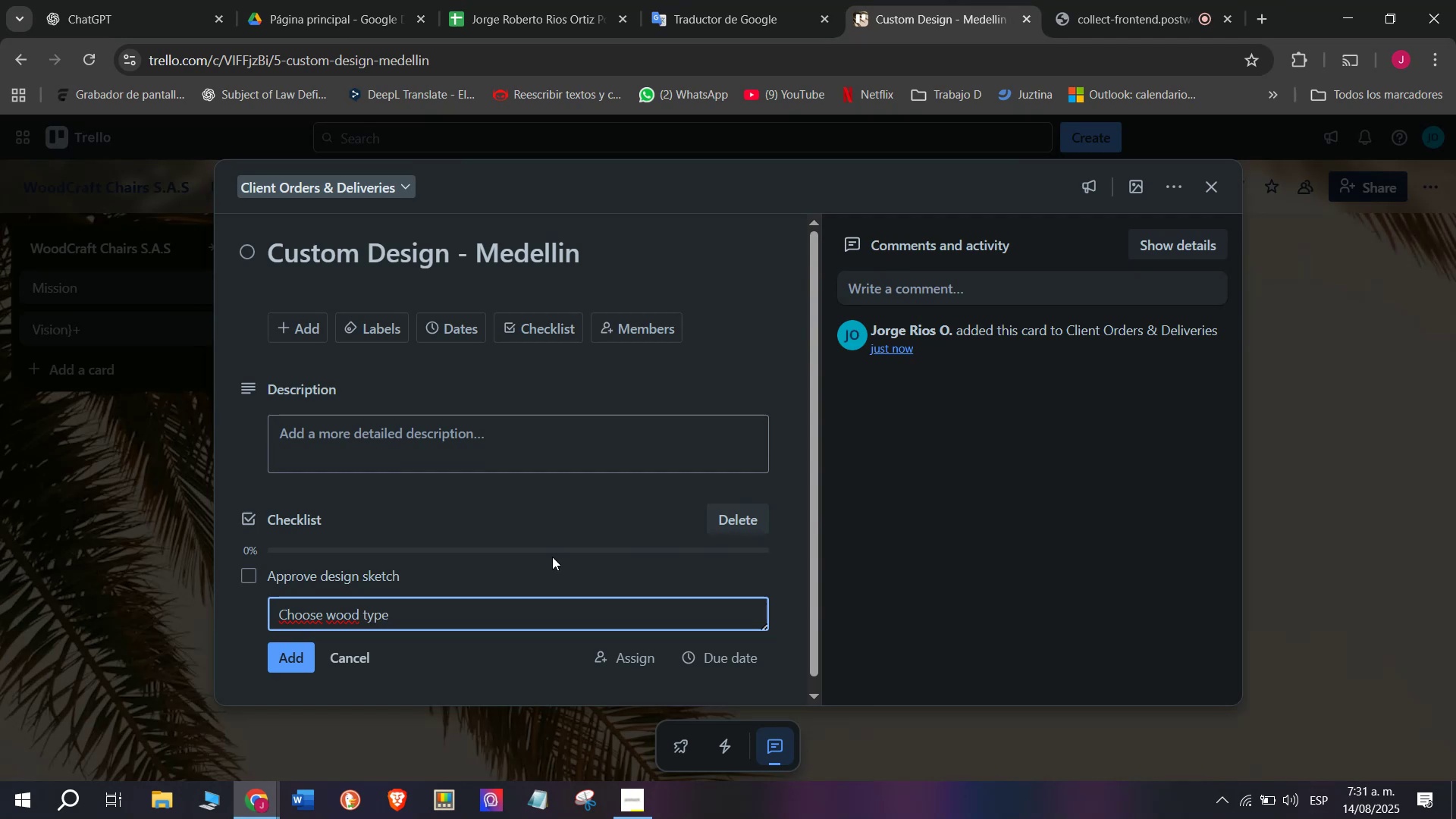 
key(Enter)
 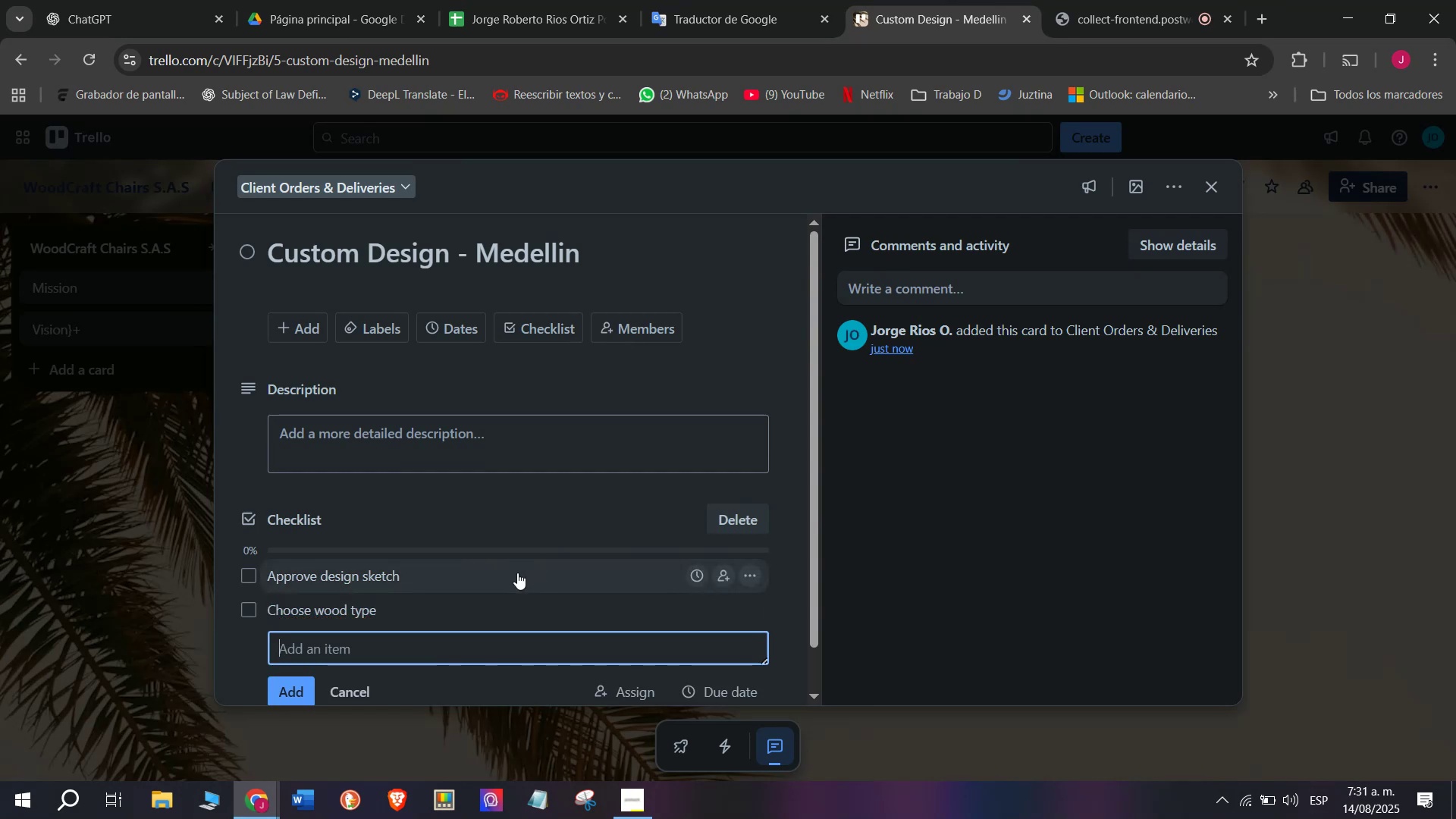 
wait(6.13)
 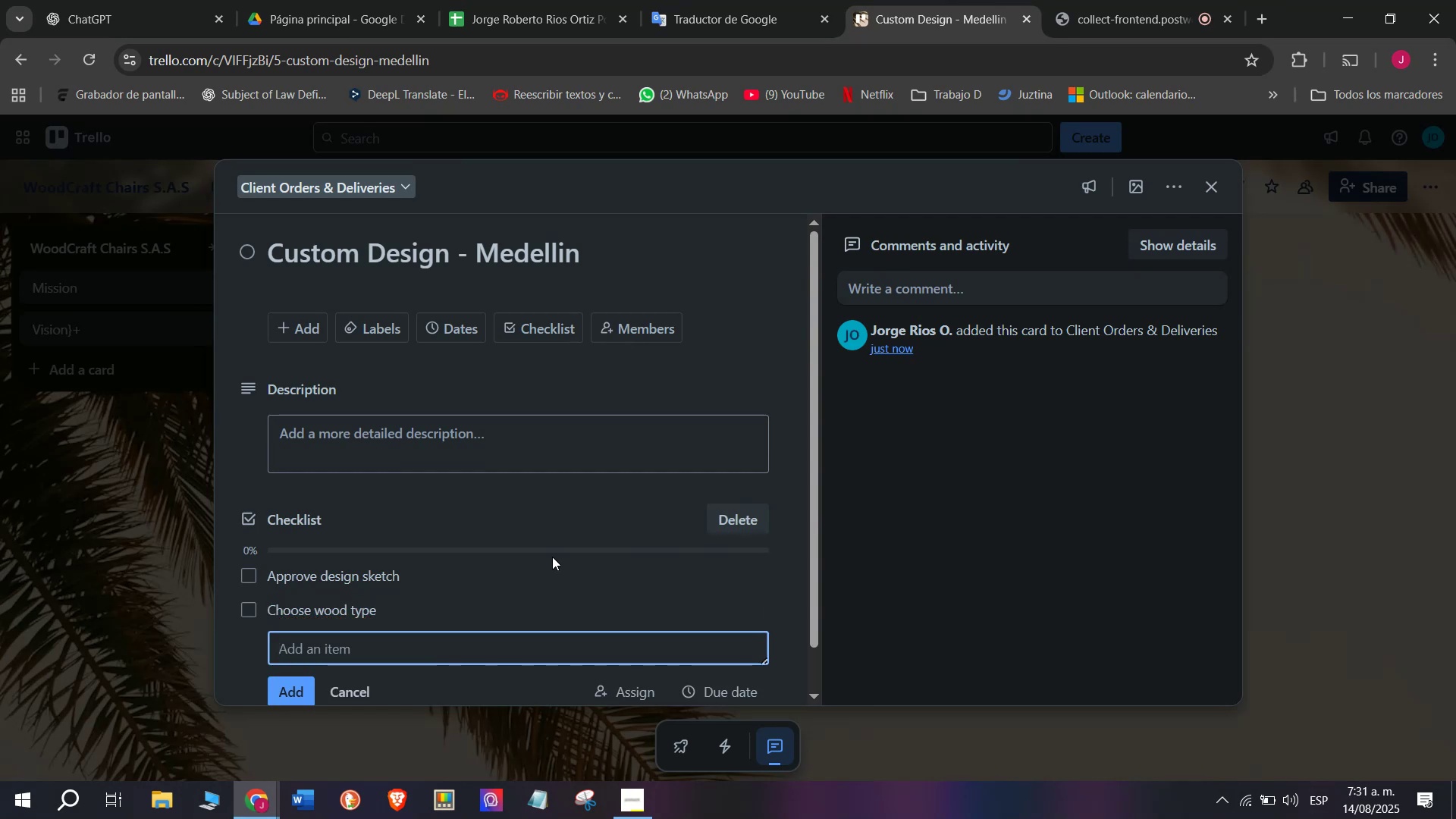 
type(Begin)
 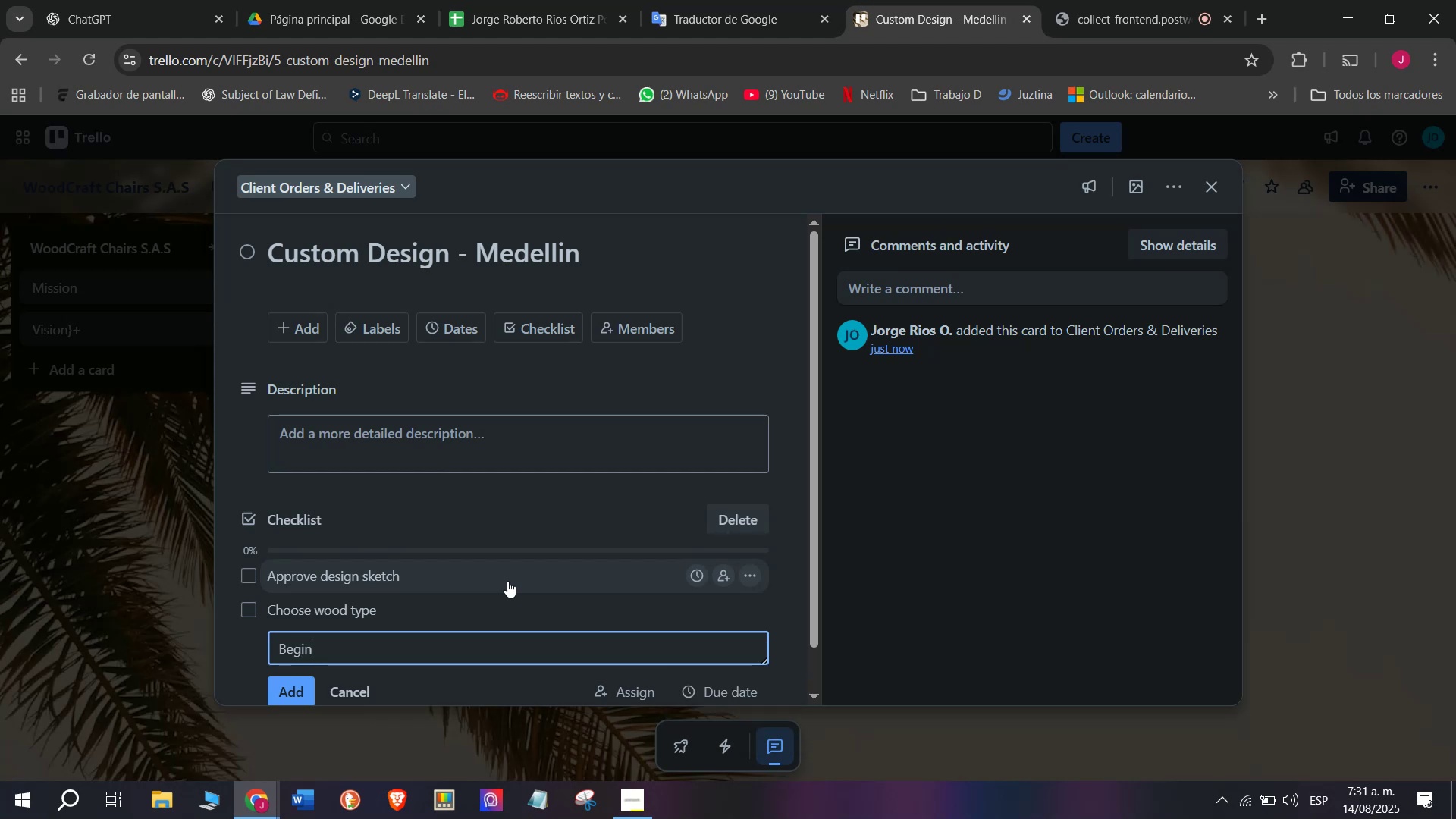 
type(production)
 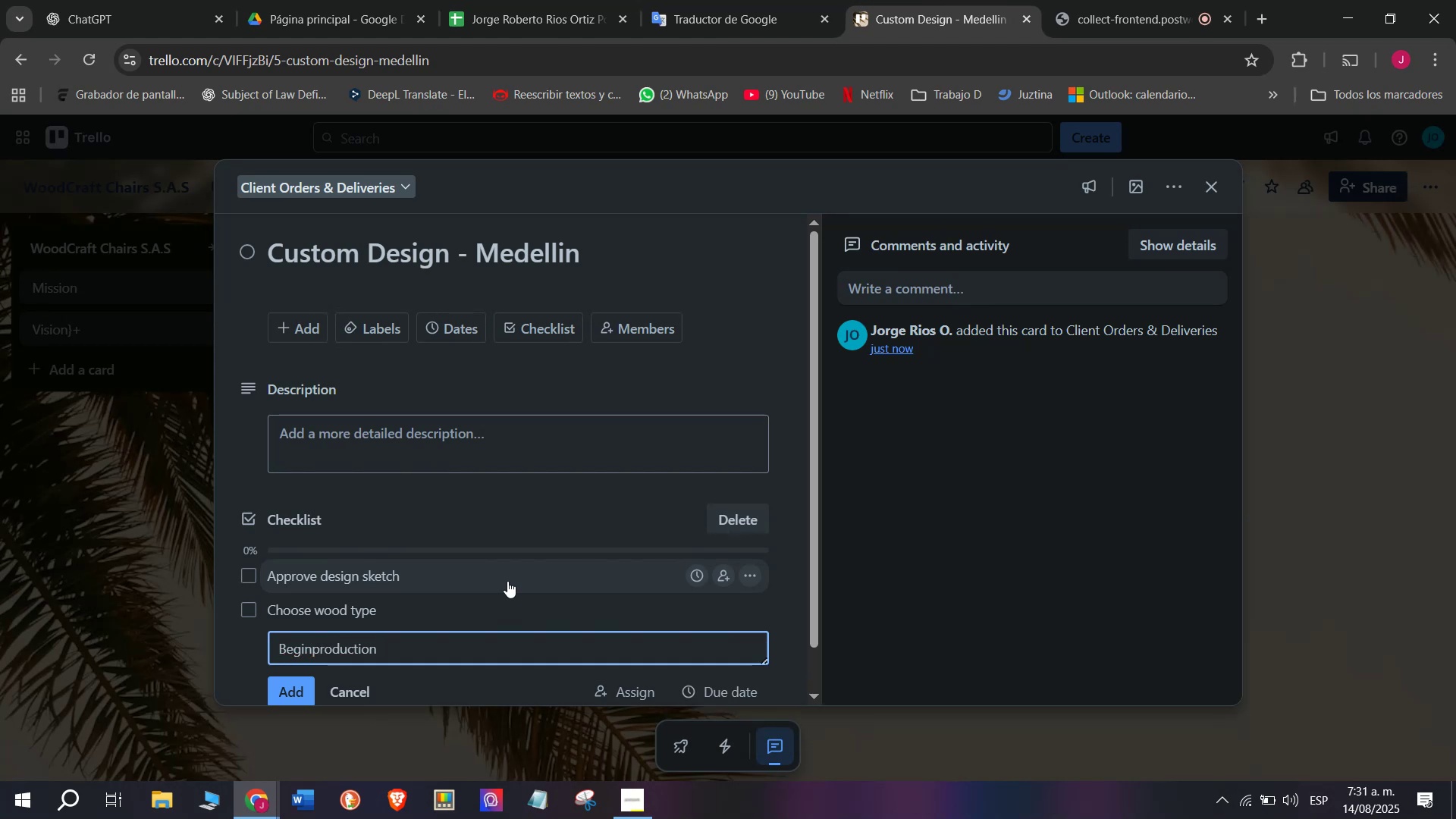 
key(Enter)
 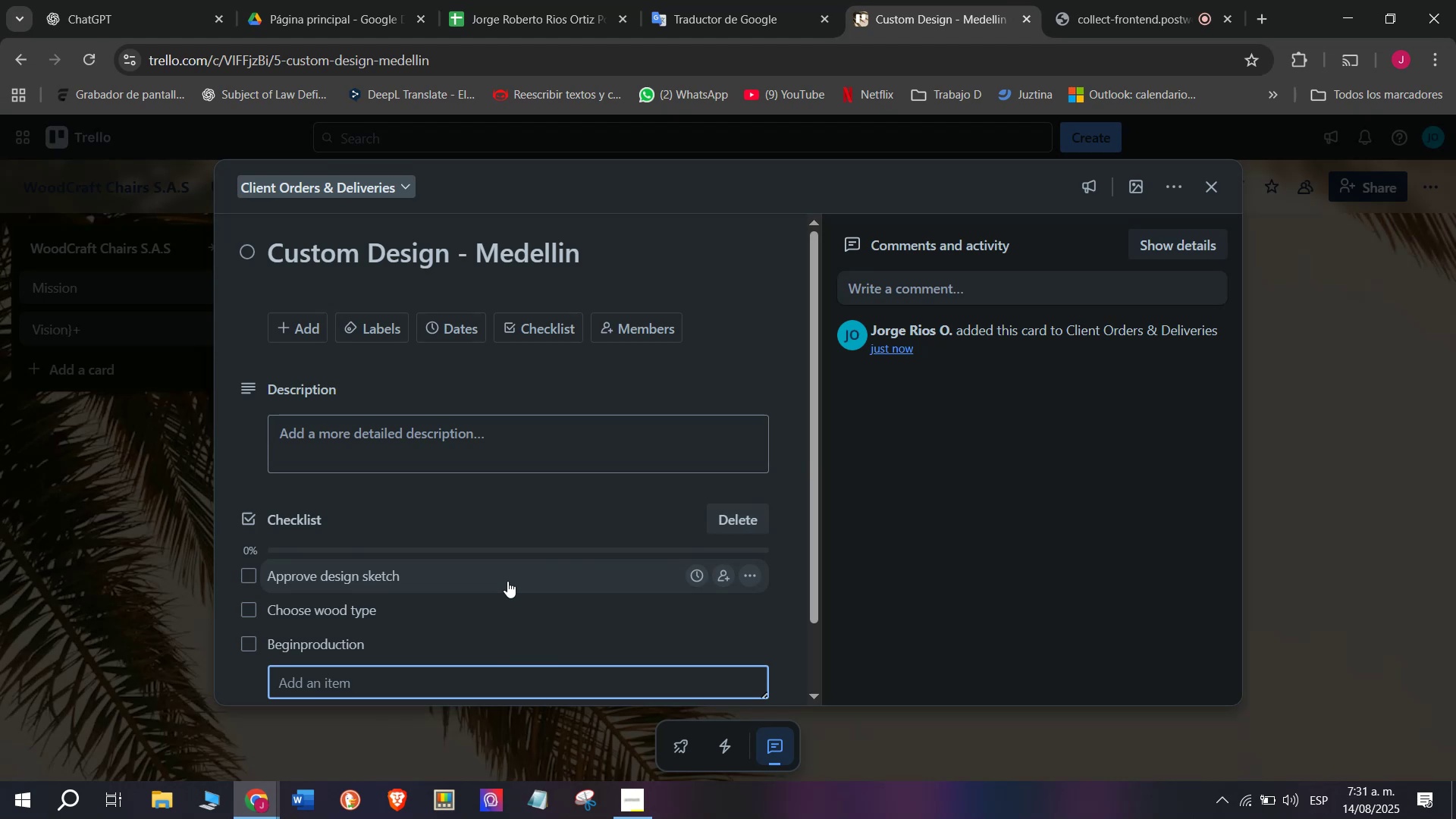 
type(QW)
key(Backspace)
type(uality Inspection)
 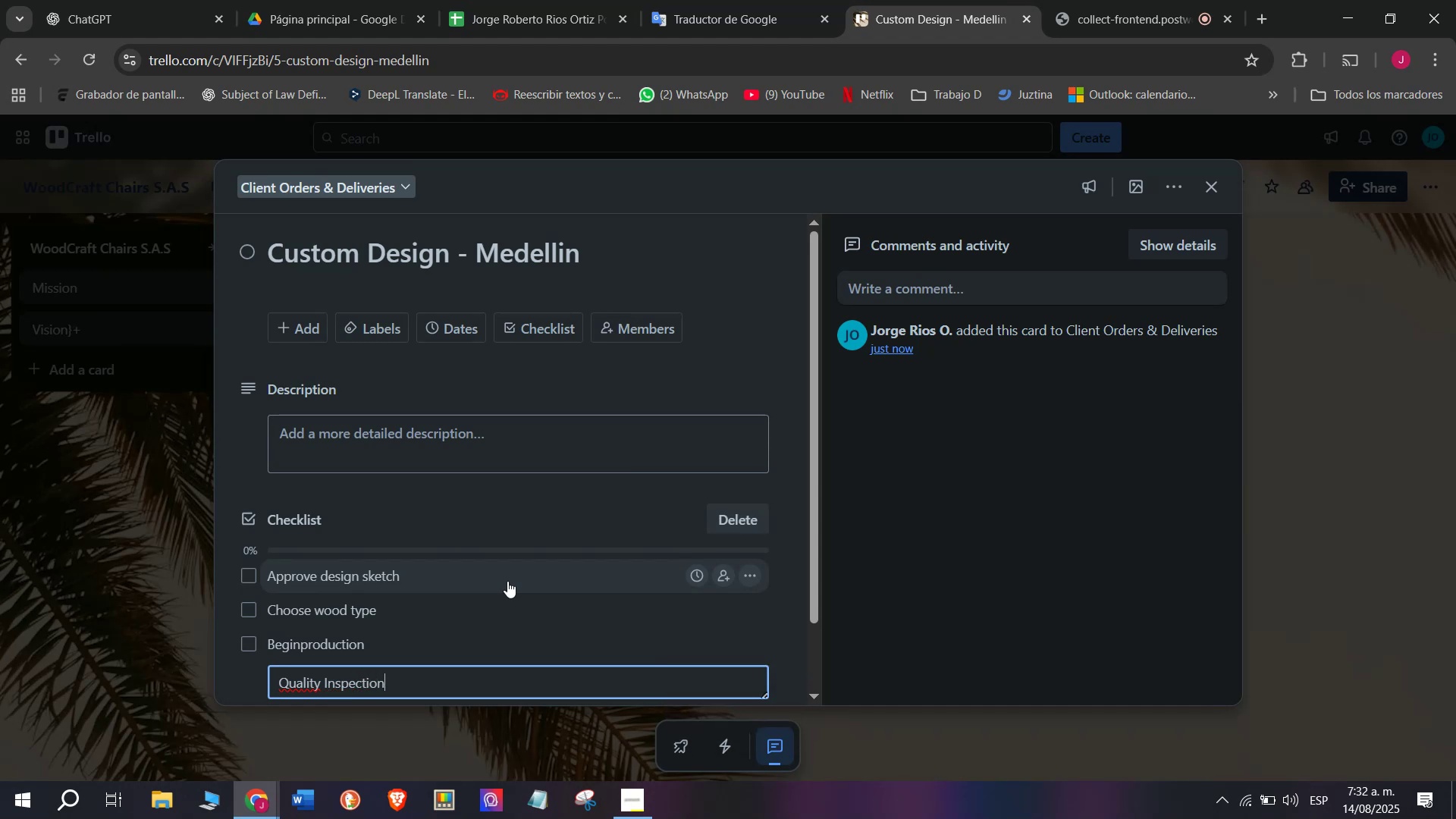 
key(Enter)
 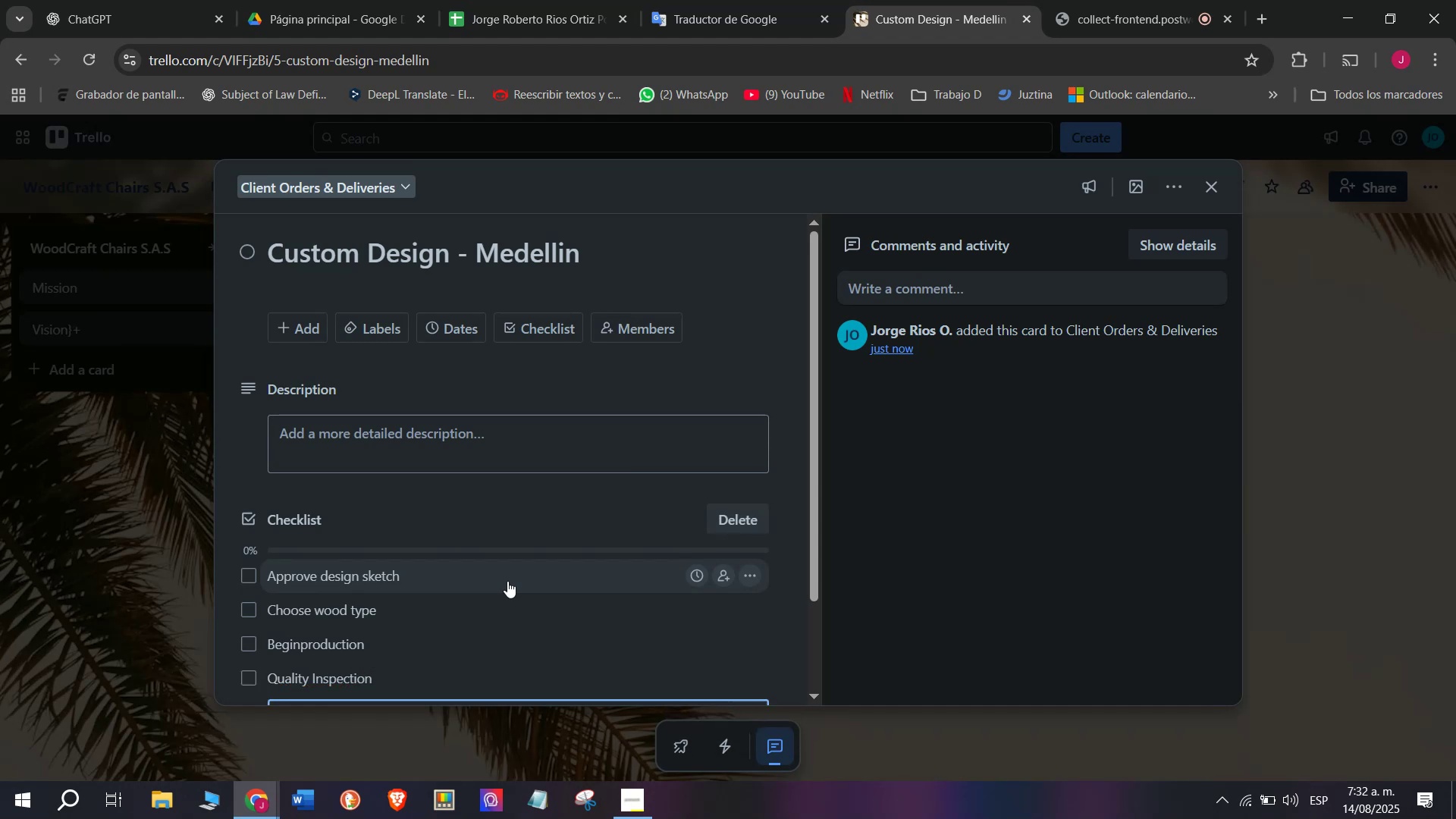 
type(Apply protecticv)
key(Backspace)
key(Backspace)
type(vw)
key(Backspace)
type(e C)
key(Backspace)
type(coating)
 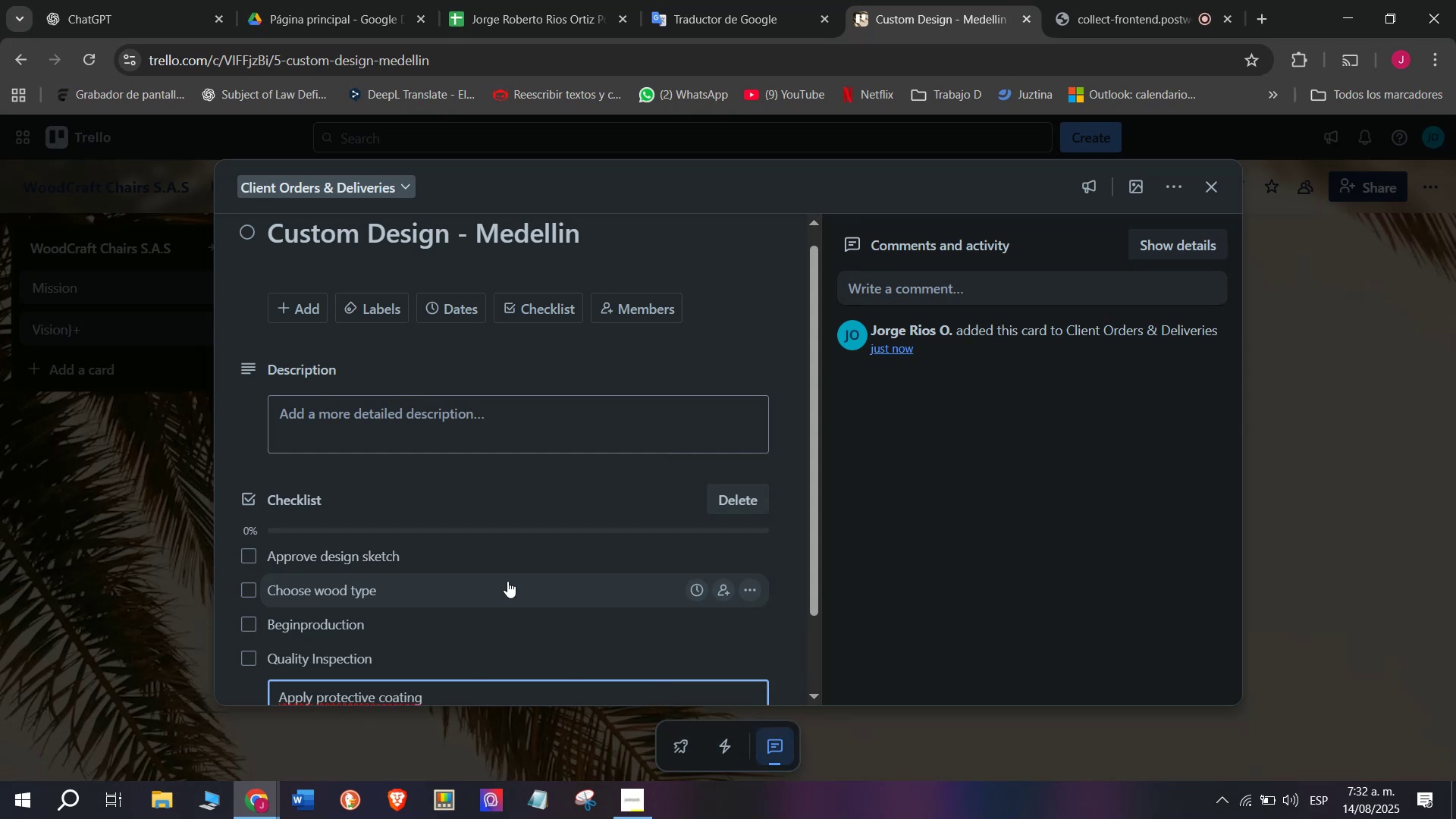 
key(Enter)
 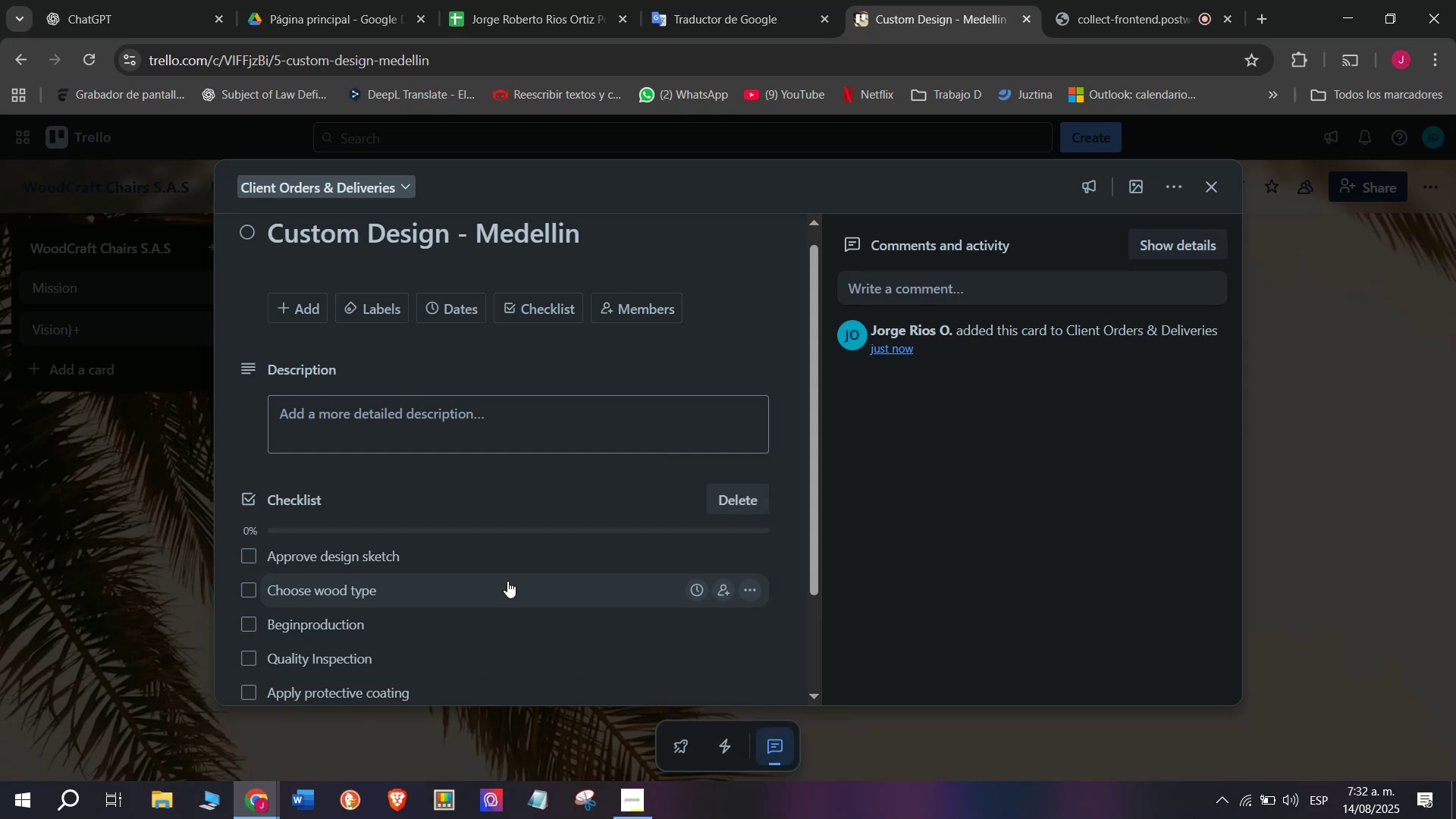 
scroll: coordinate [503, 616], scroll_direction: down, amount: 1.0
 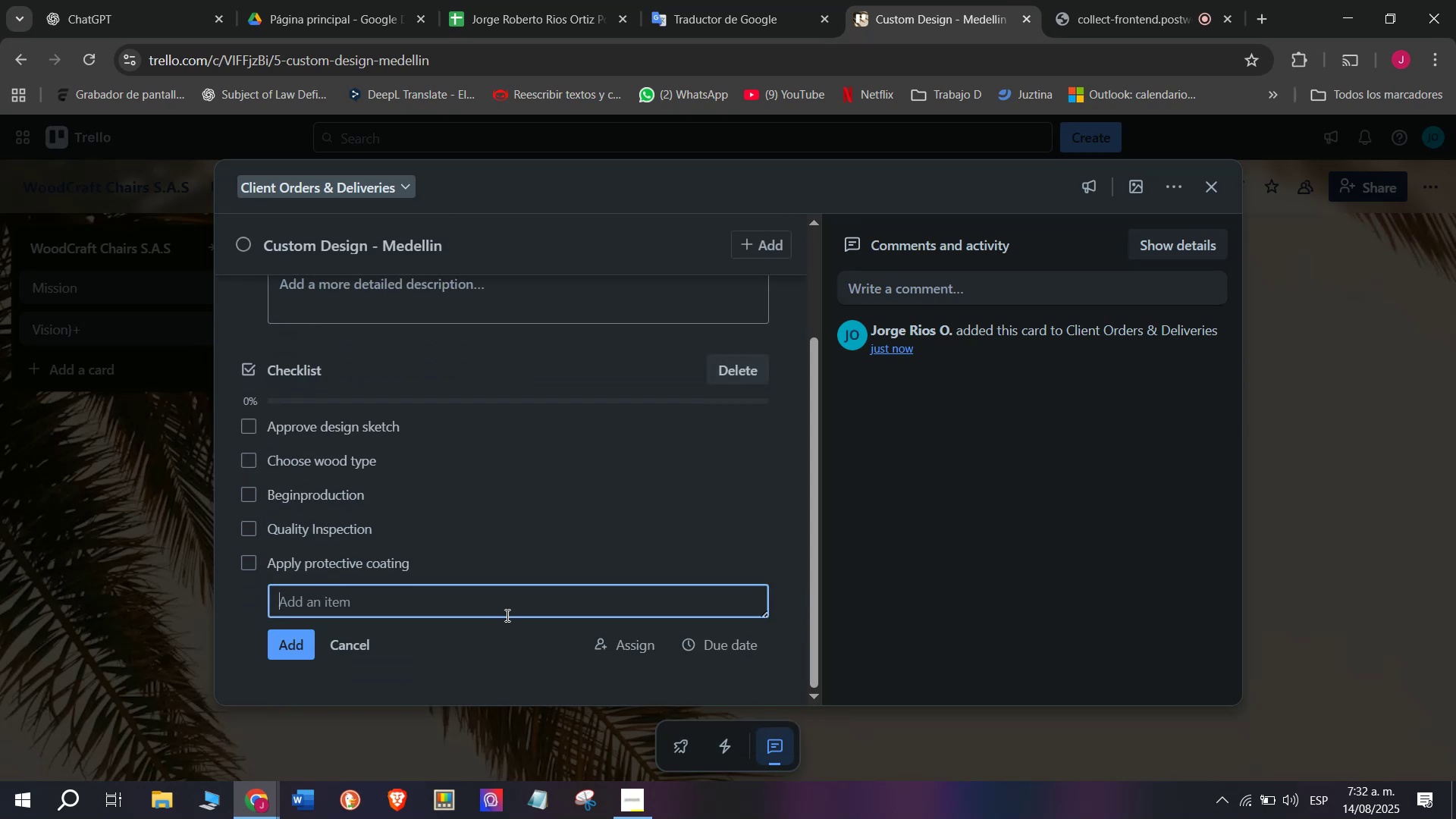 
type(Deliverr)
key(Backspace)
type( to client)
 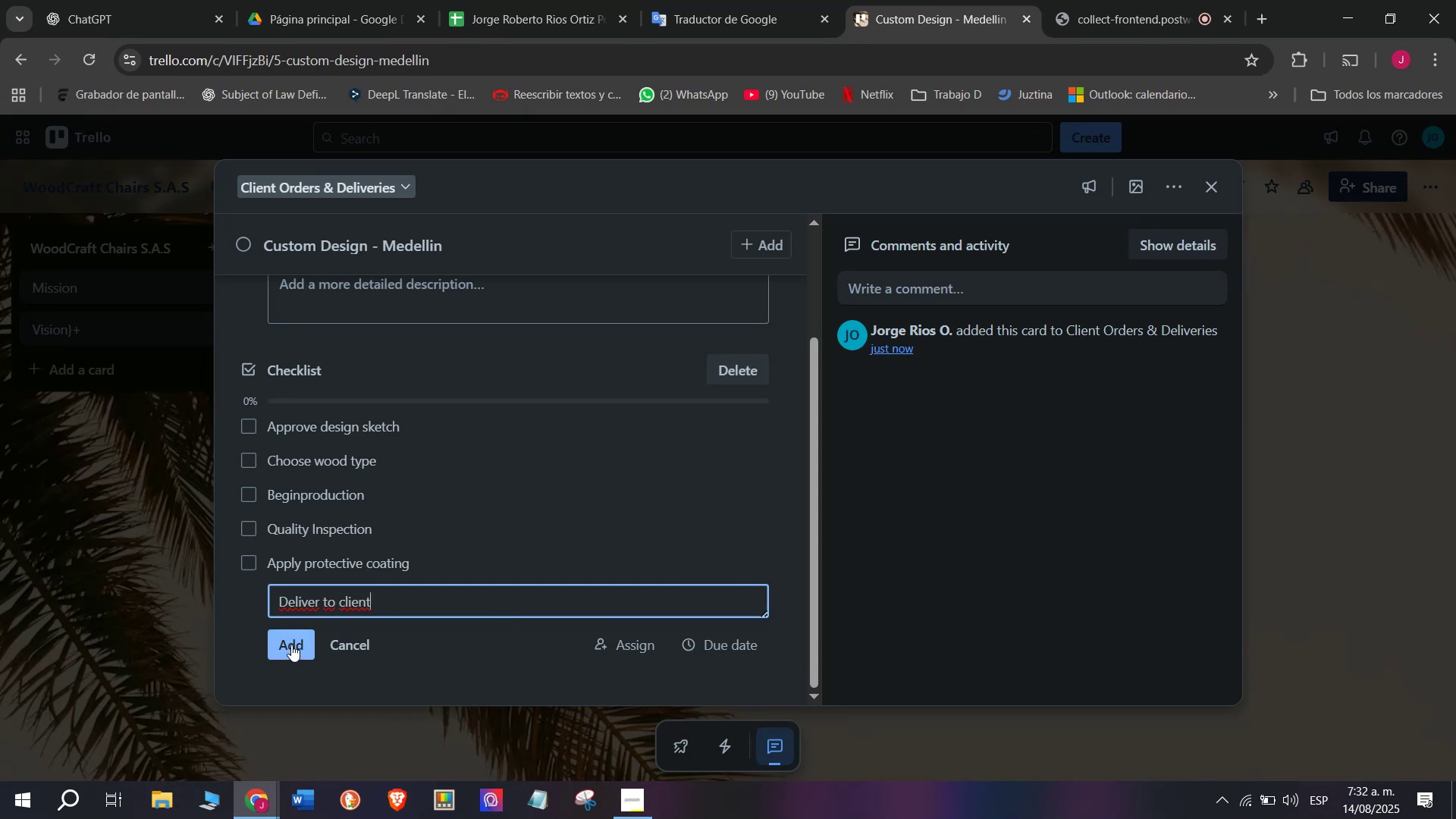 
left_click([290, 645])
 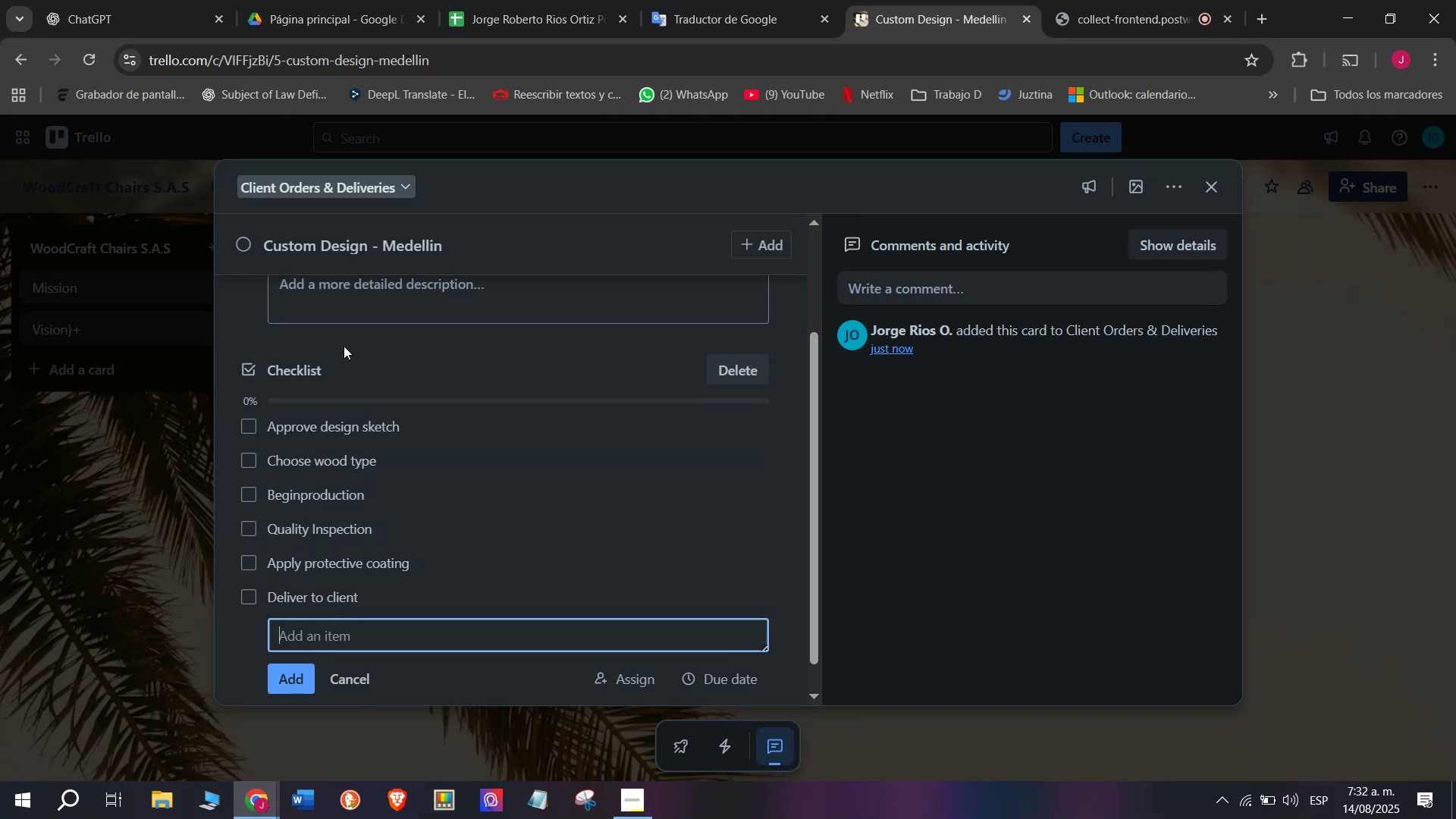 
wait(5.82)
 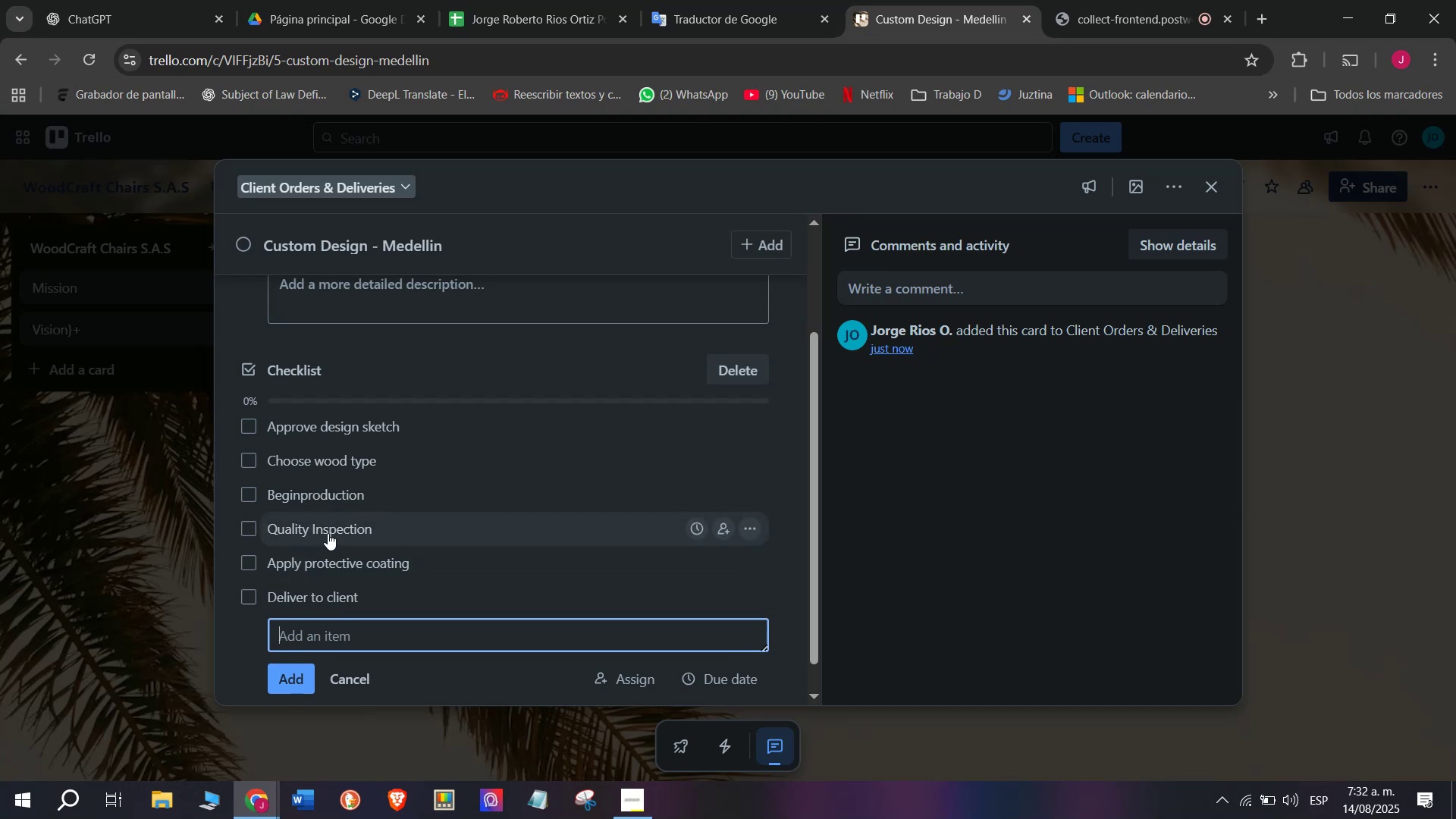 
scroll: coordinate [322, 545], scroll_direction: up, amount: 2.0
 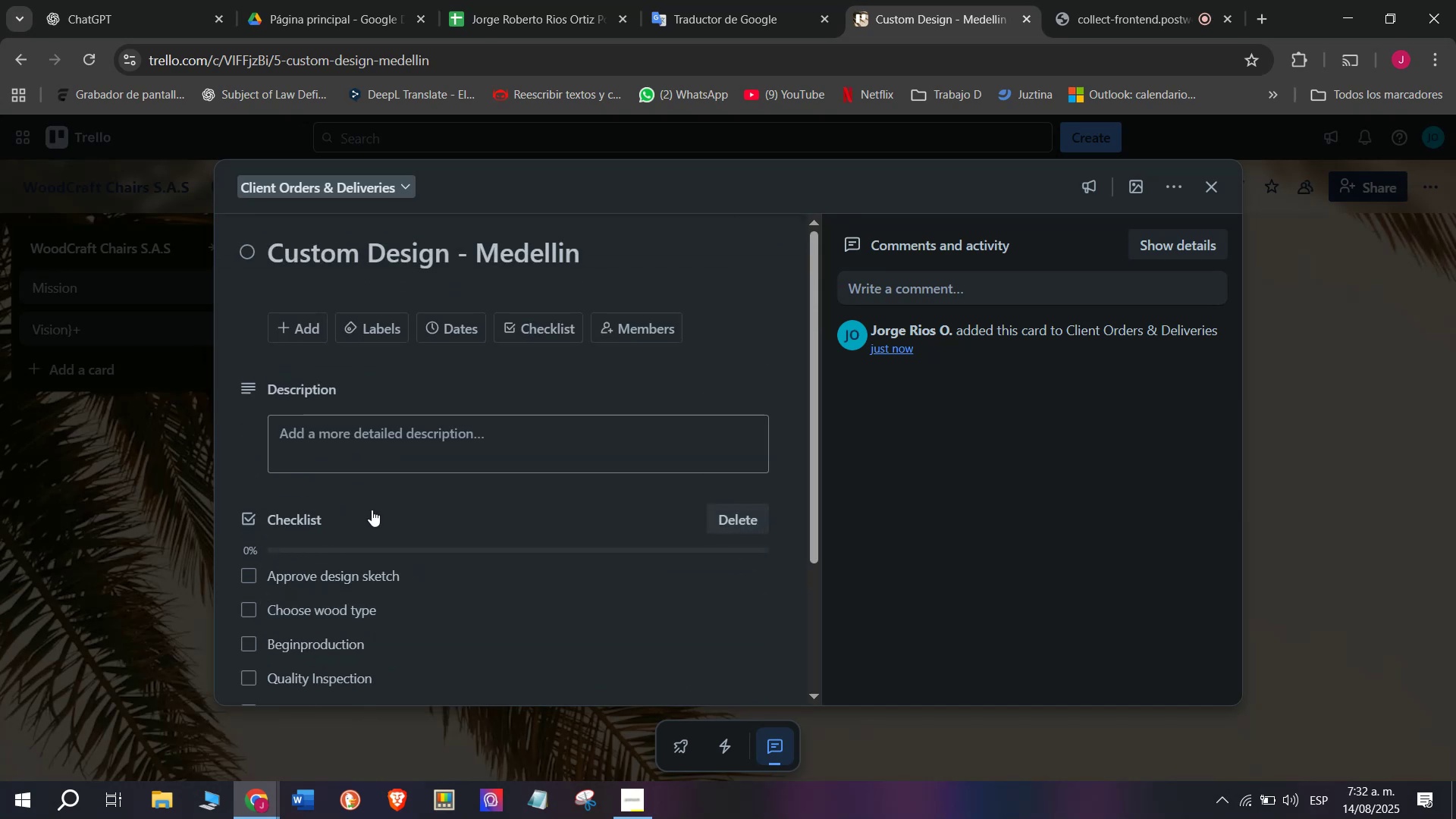 
scroll: coordinate [368, 516], scroll_direction: down, amount: 2.0
 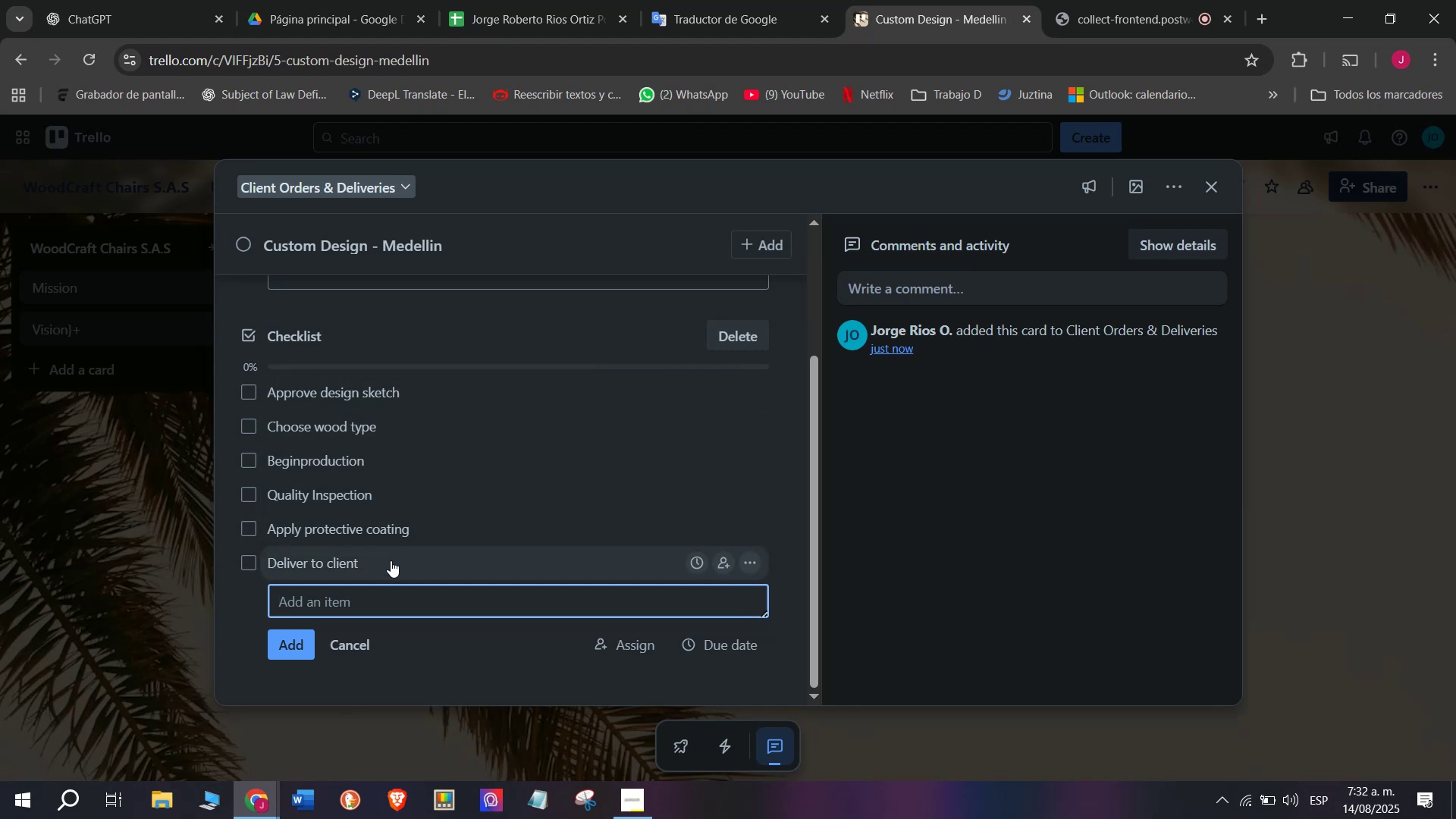 
wait(6.81)
 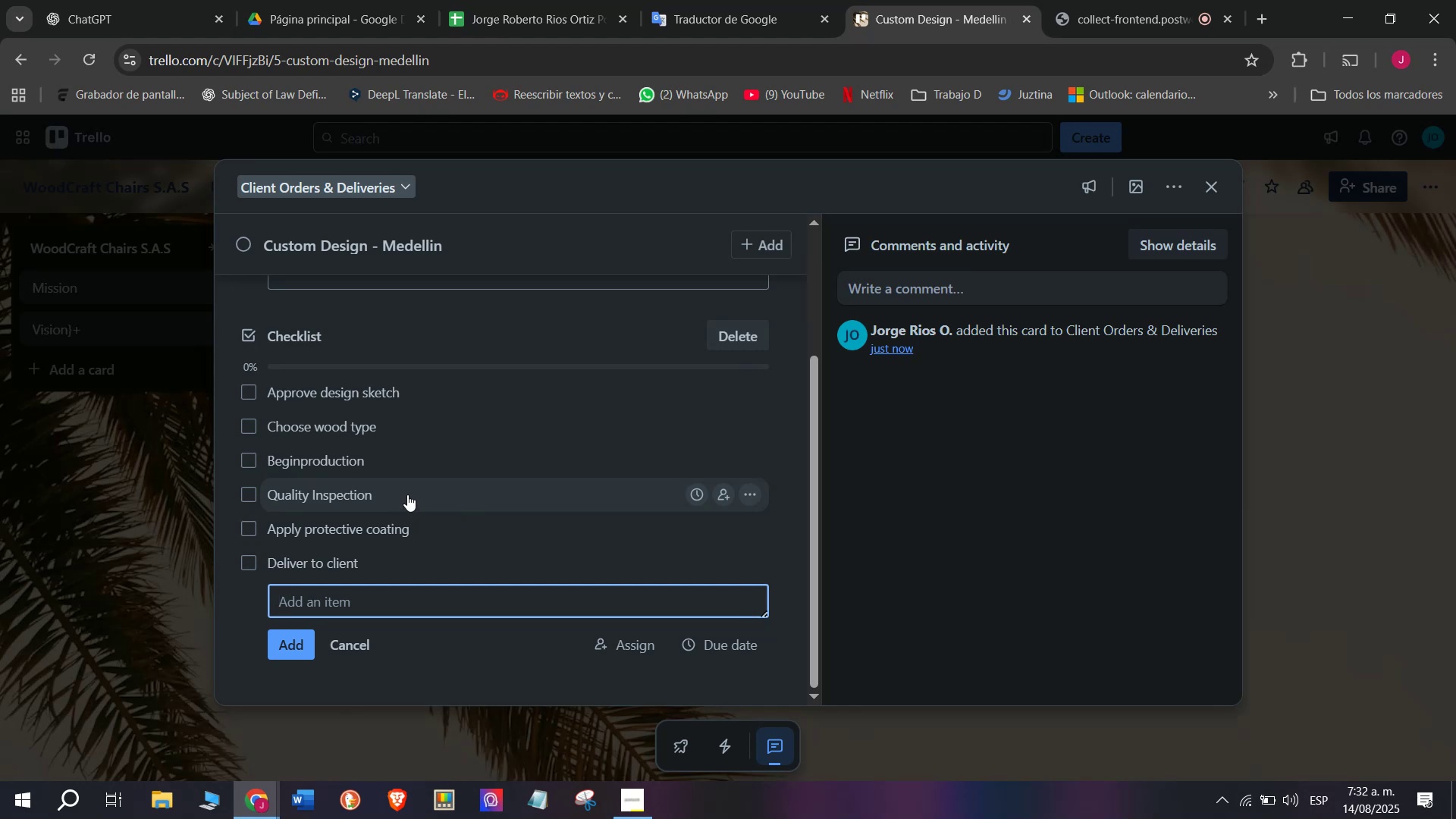 
scroll: coordinate [391, 560], scroll_direction: up, amount: 4.0
 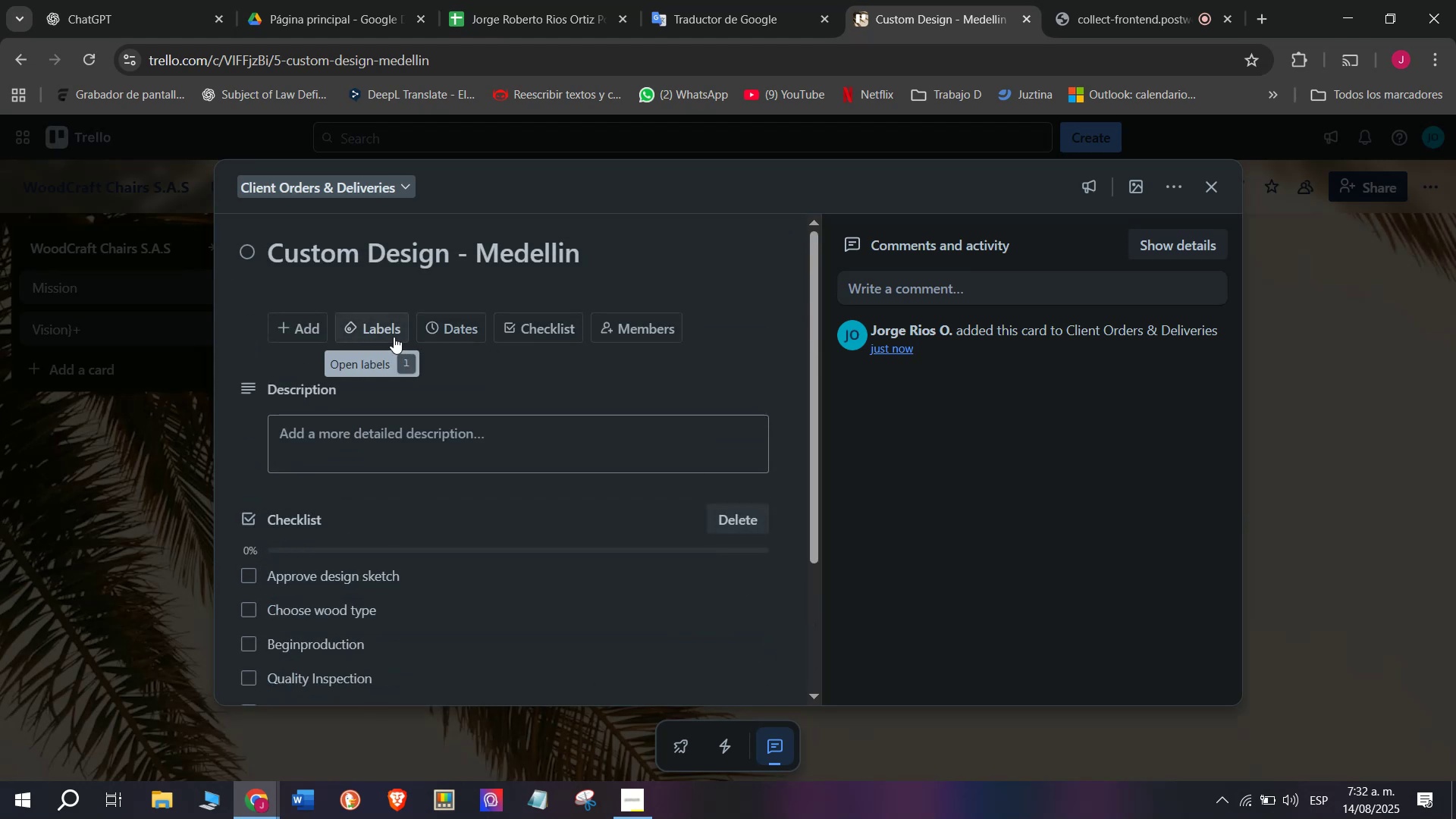 
left_click([394, 337])
 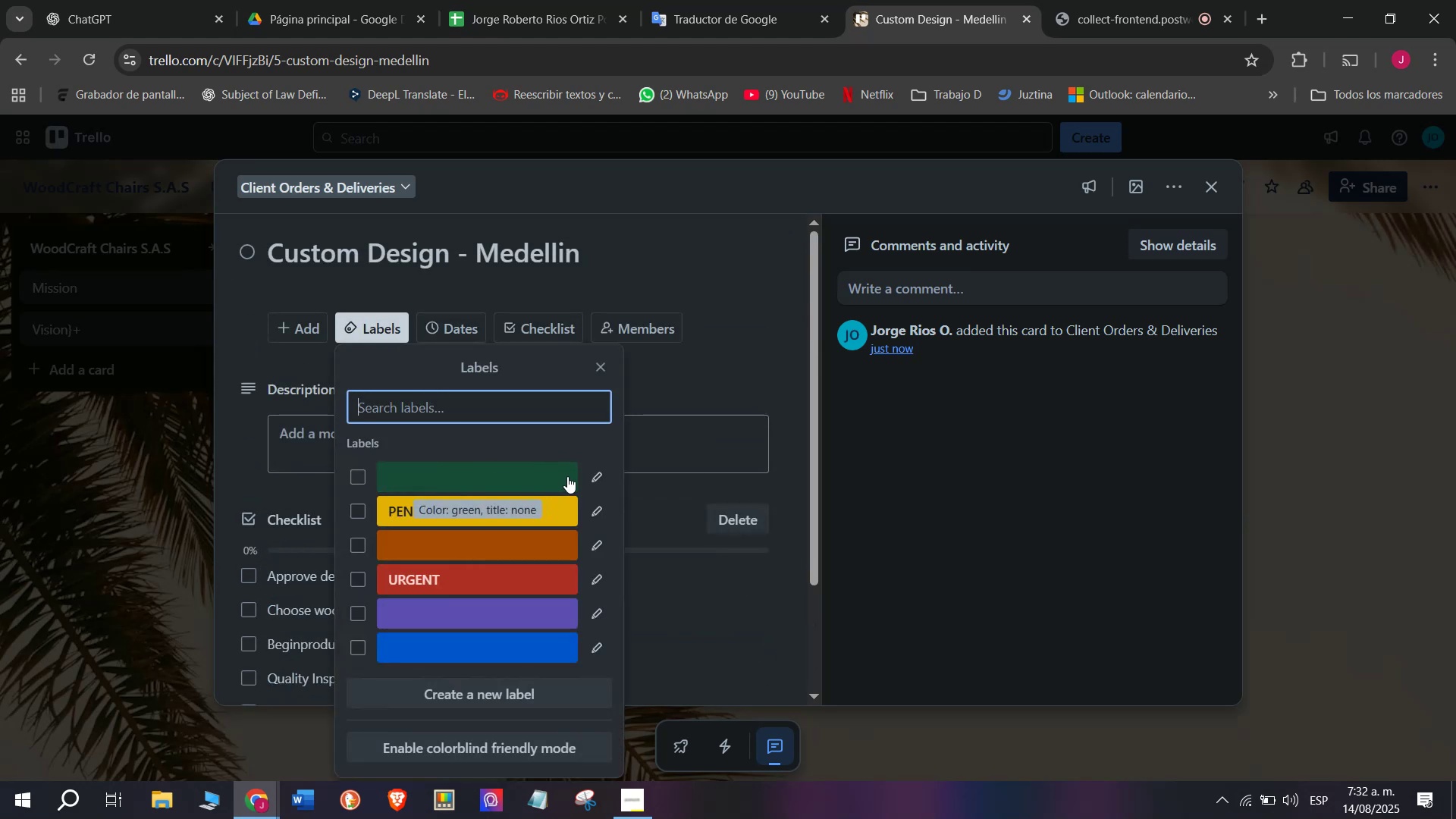 
left_click([601, 479])
 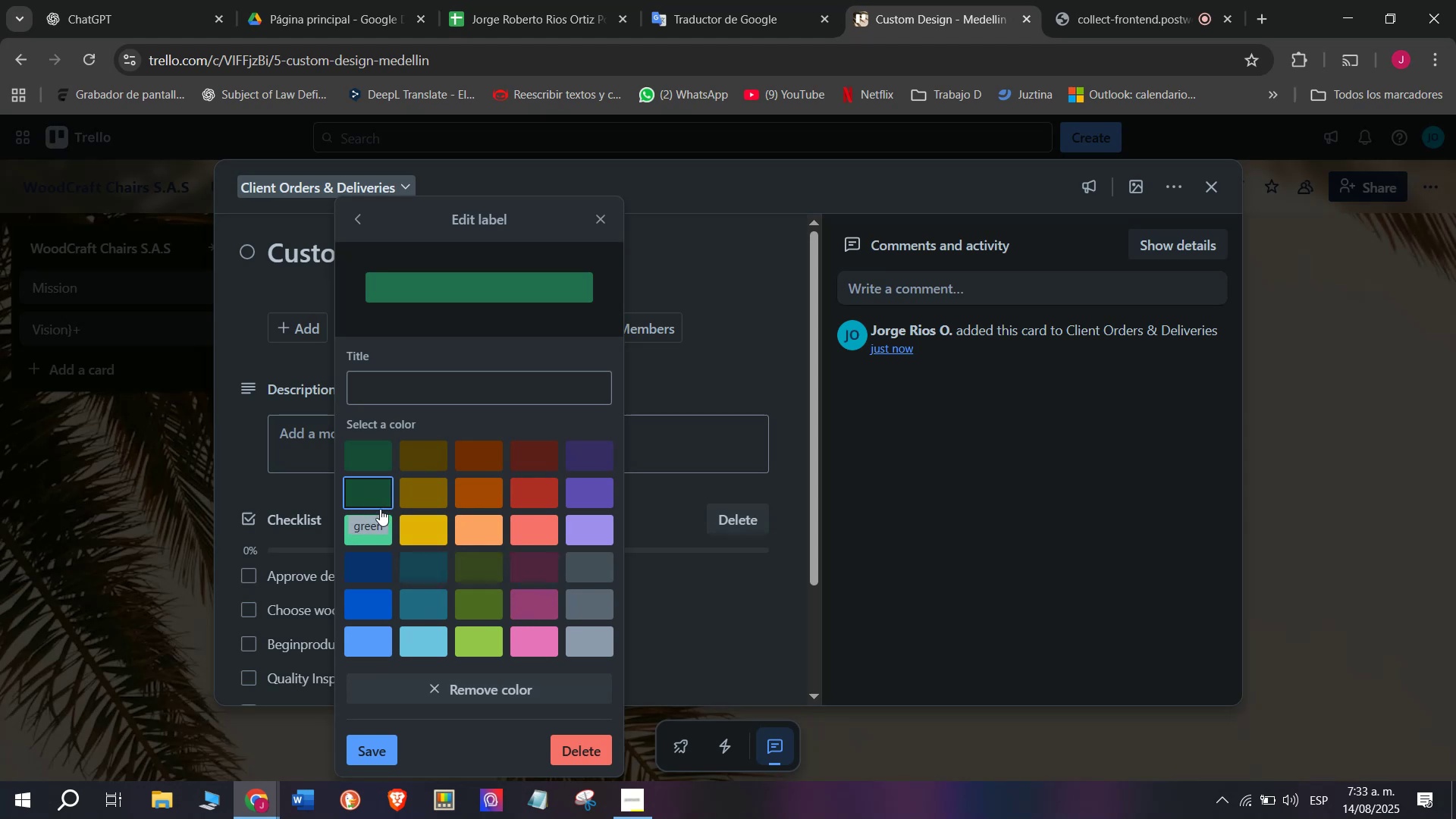 
left_click([381, 522])
 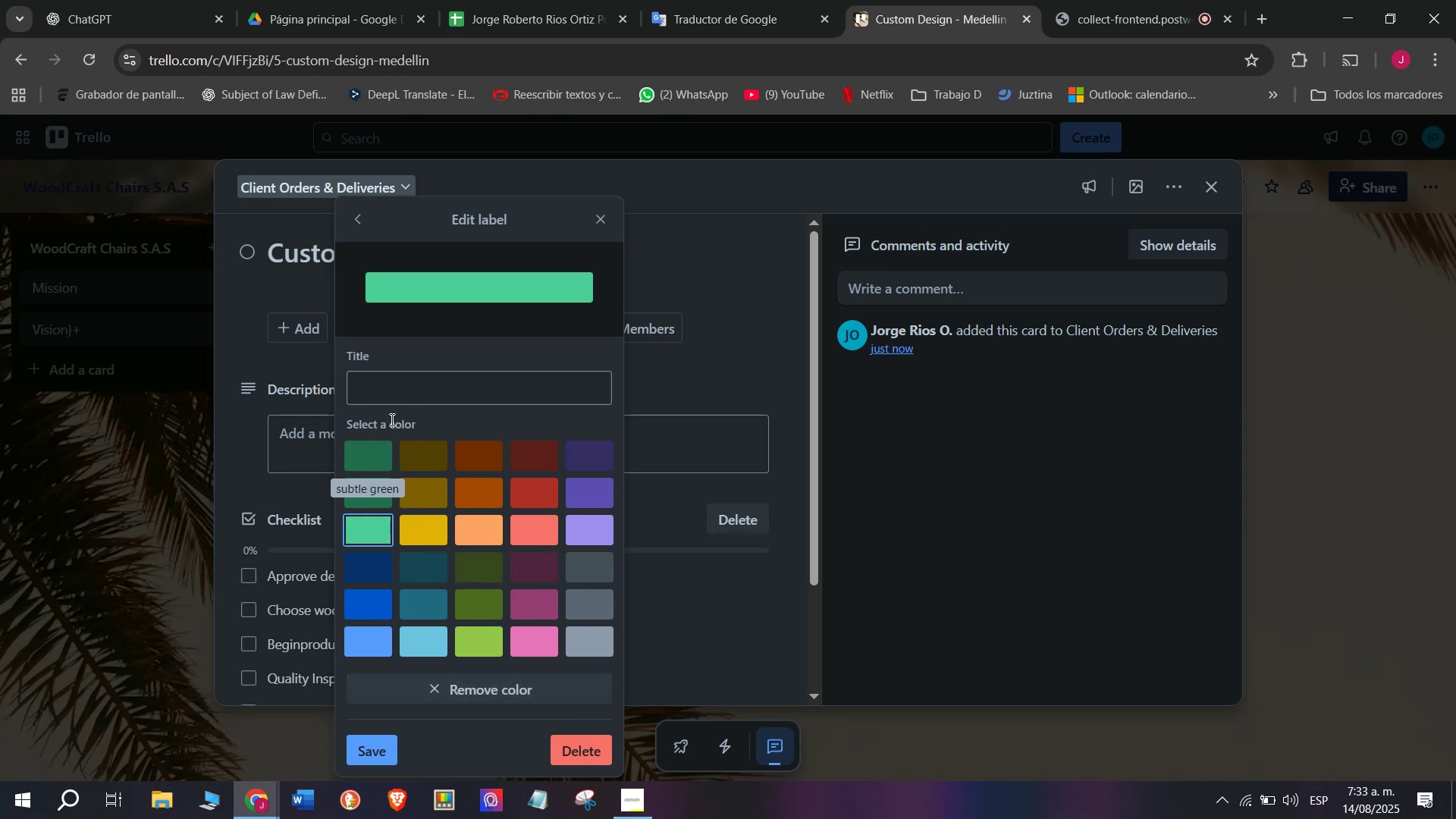 
left_click([398, 391])
 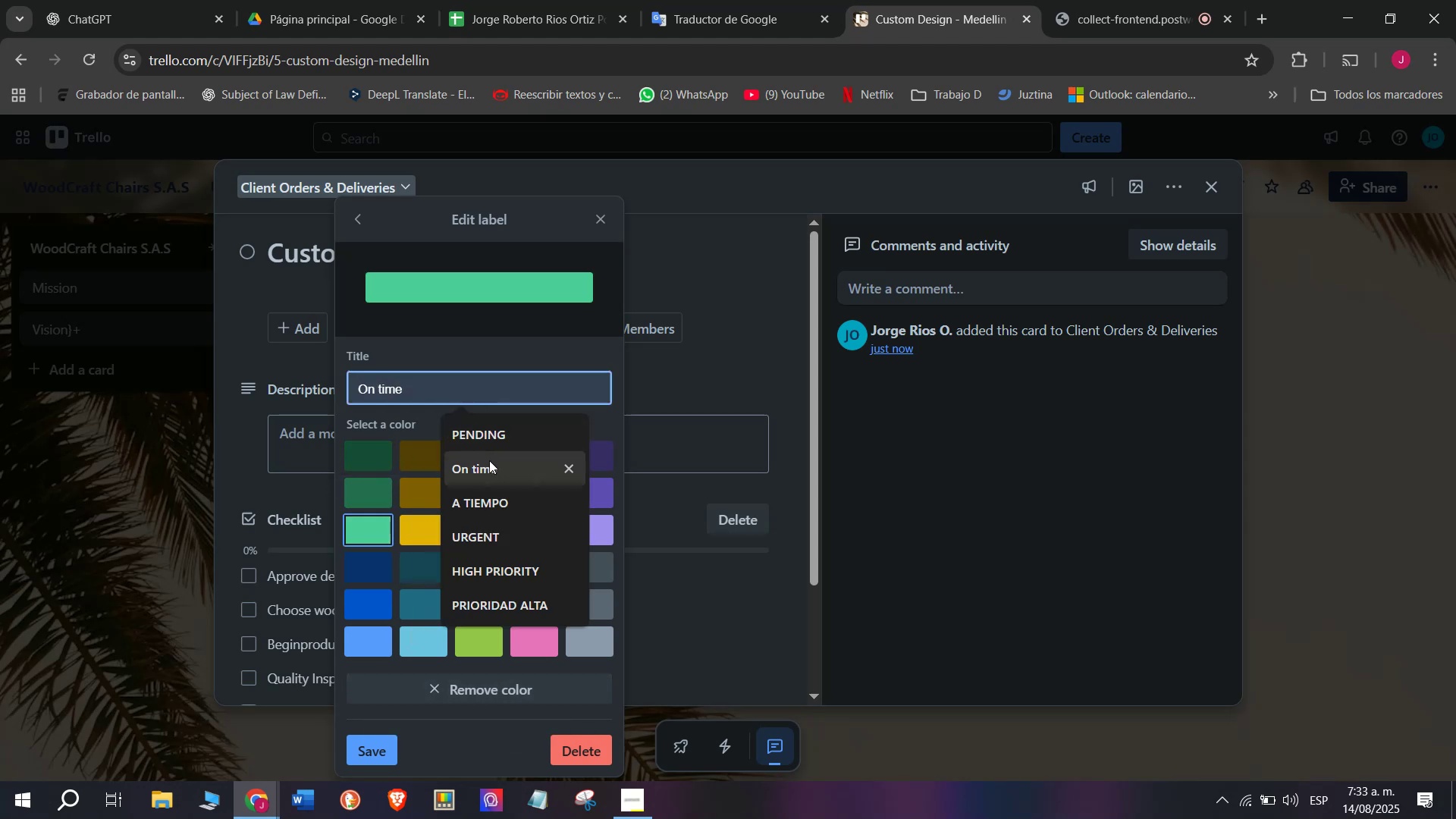 
left_click([491, 464])
 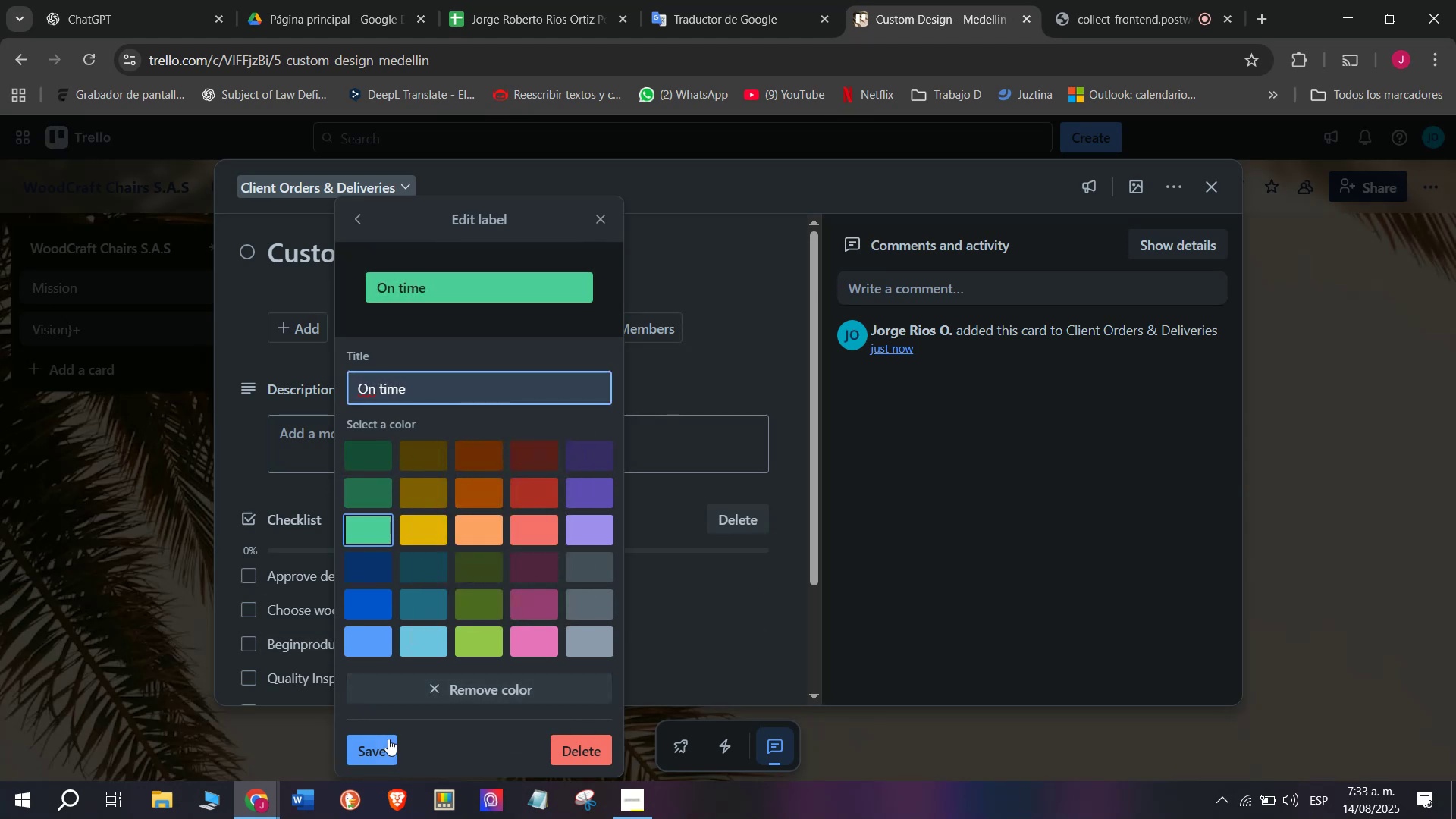 
left_click([385, 752])
 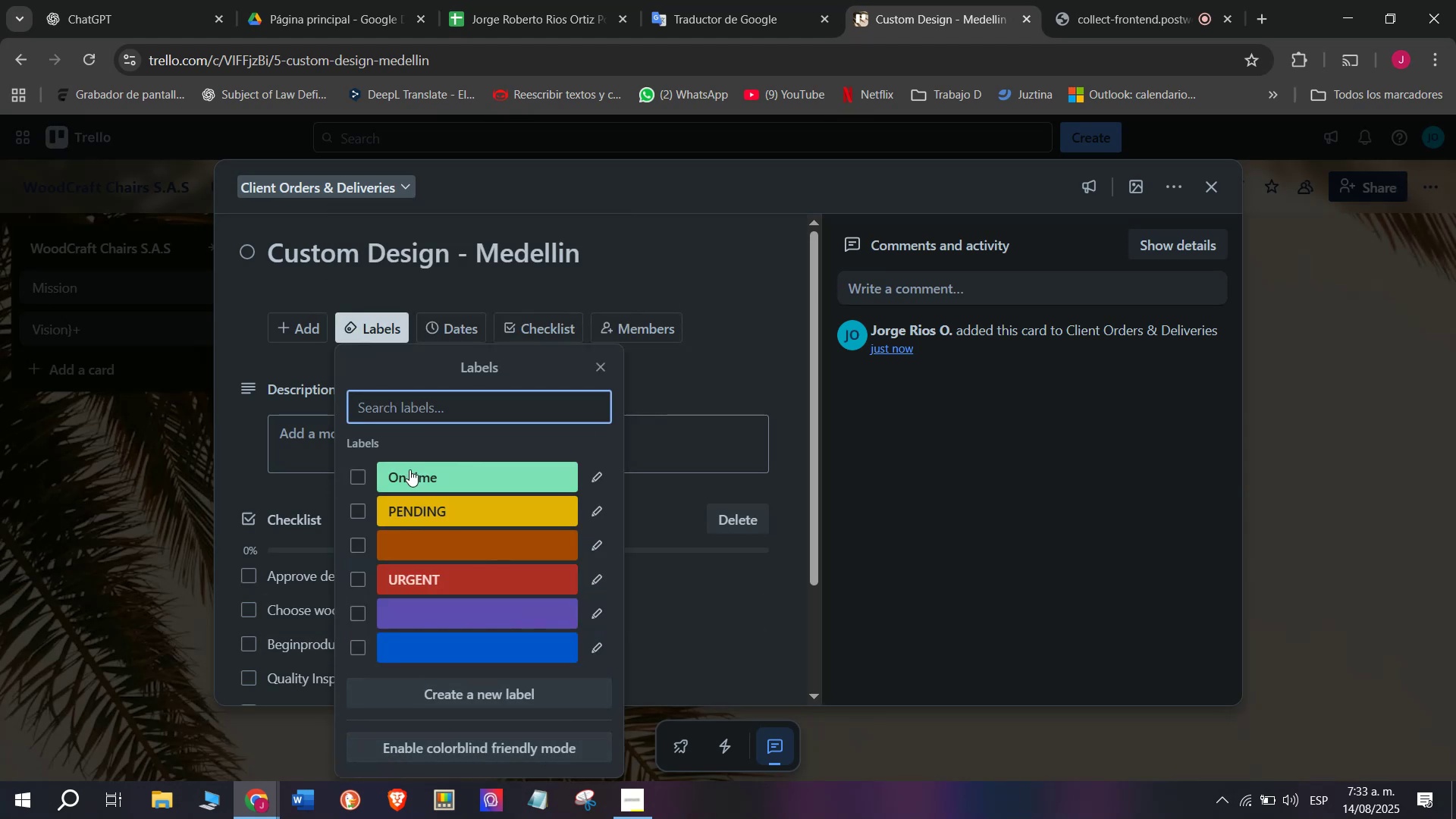 
left_click([433, 466])
 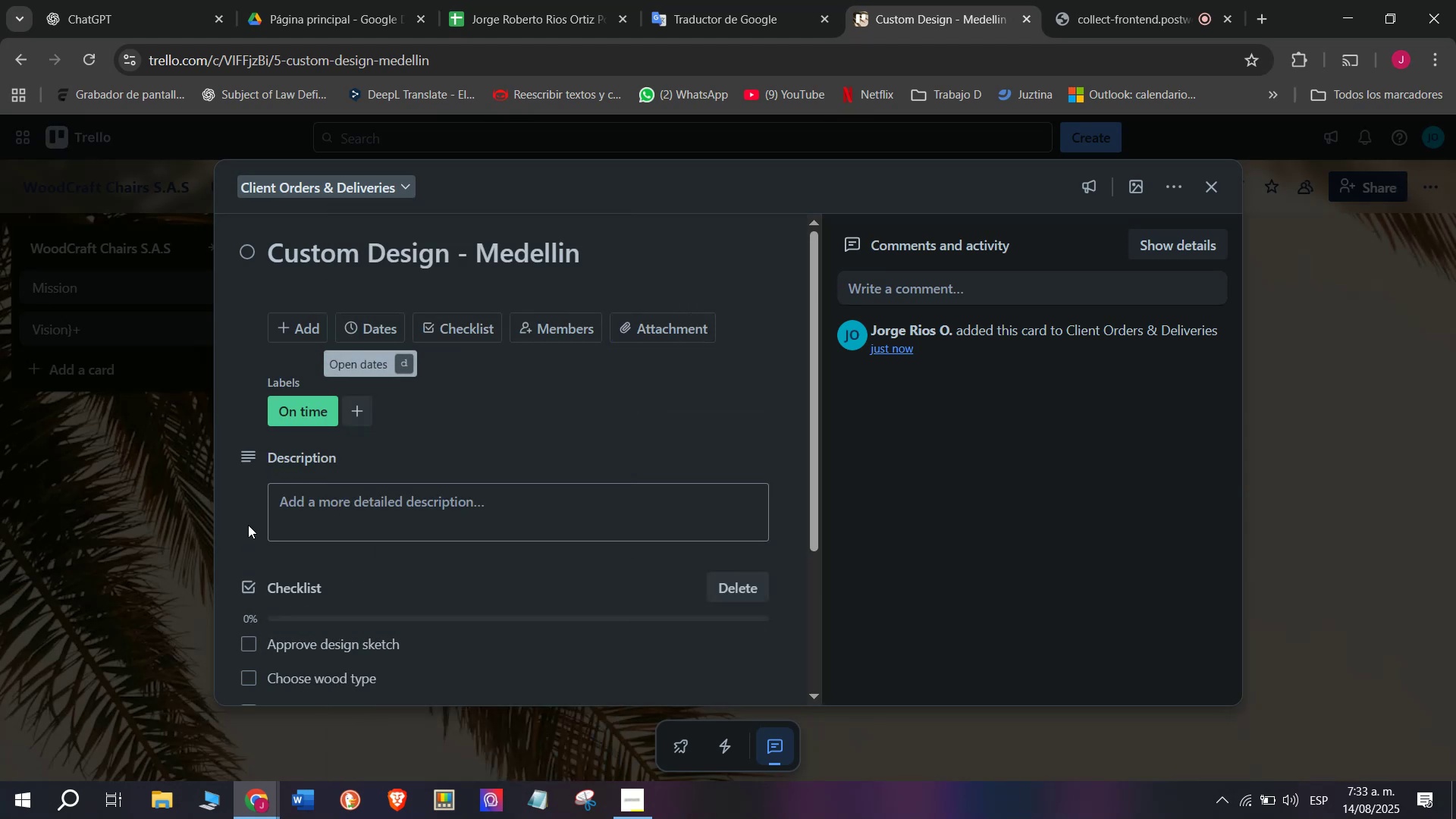 
left_click([158, 521])
 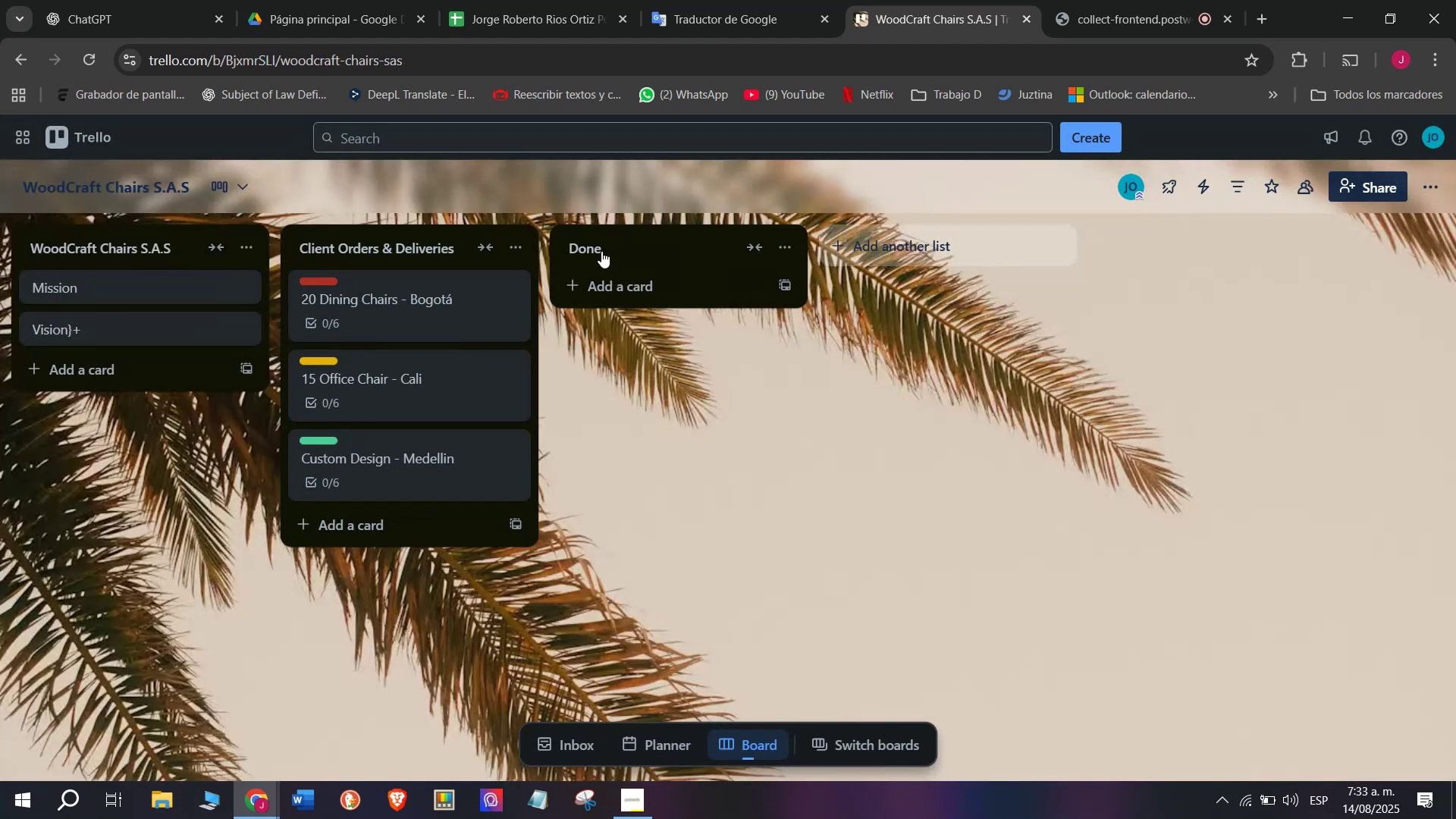 
left_click([649, 248])
 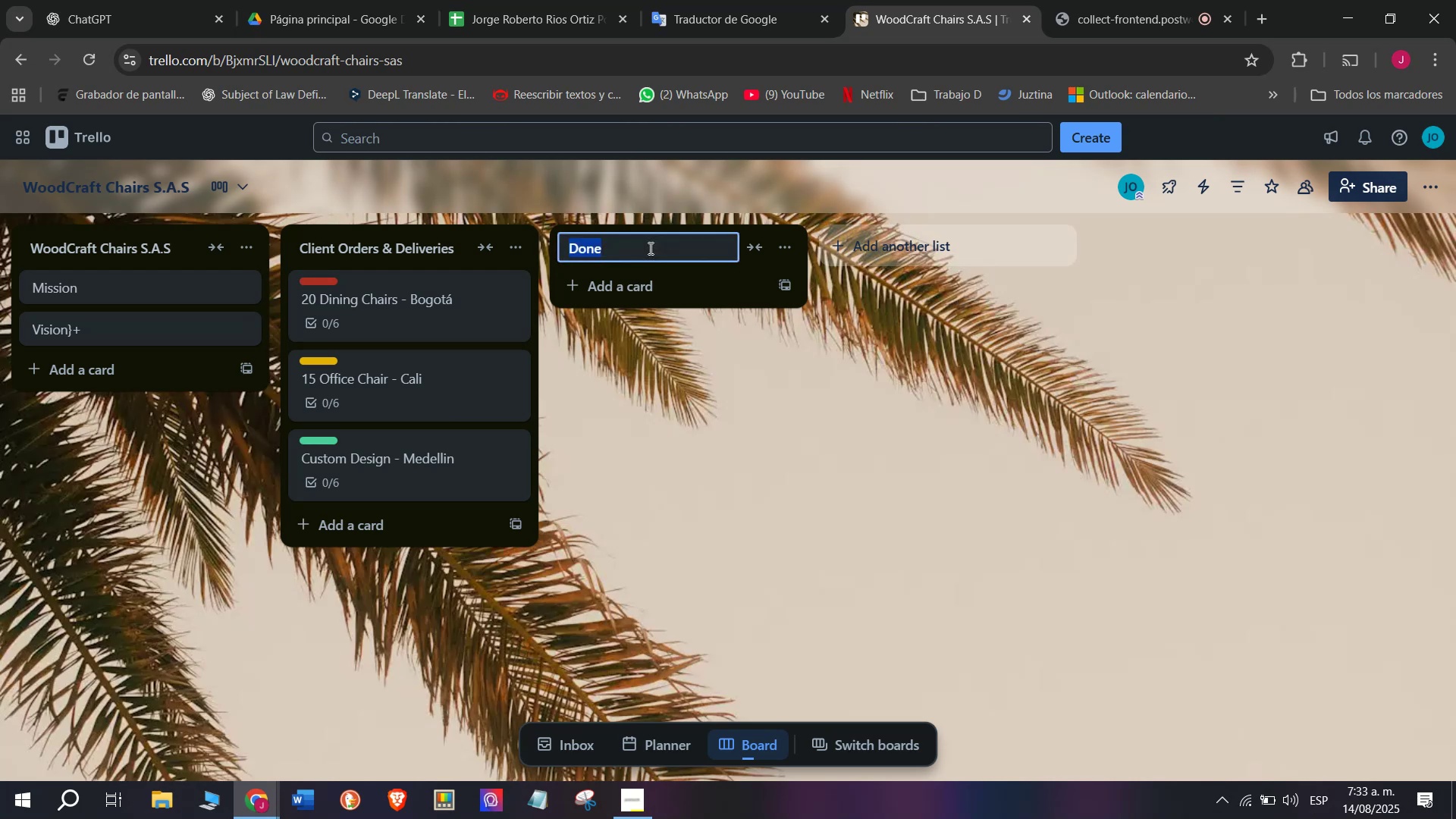 
type(SD)
key(Backspace)
type(upplier Ordera)
key(Backspace)
type(s)
 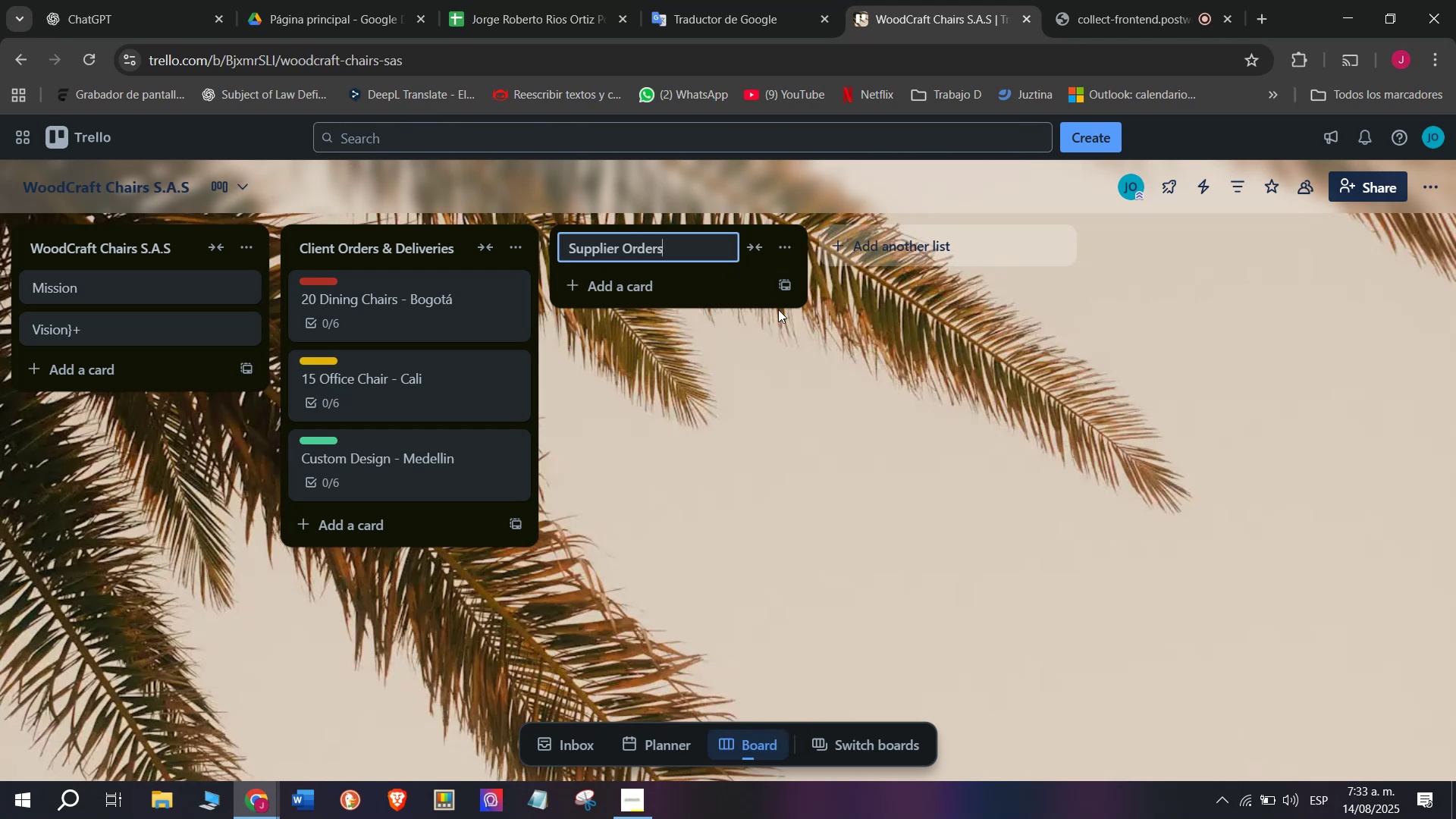 
type( ^ Materials)
 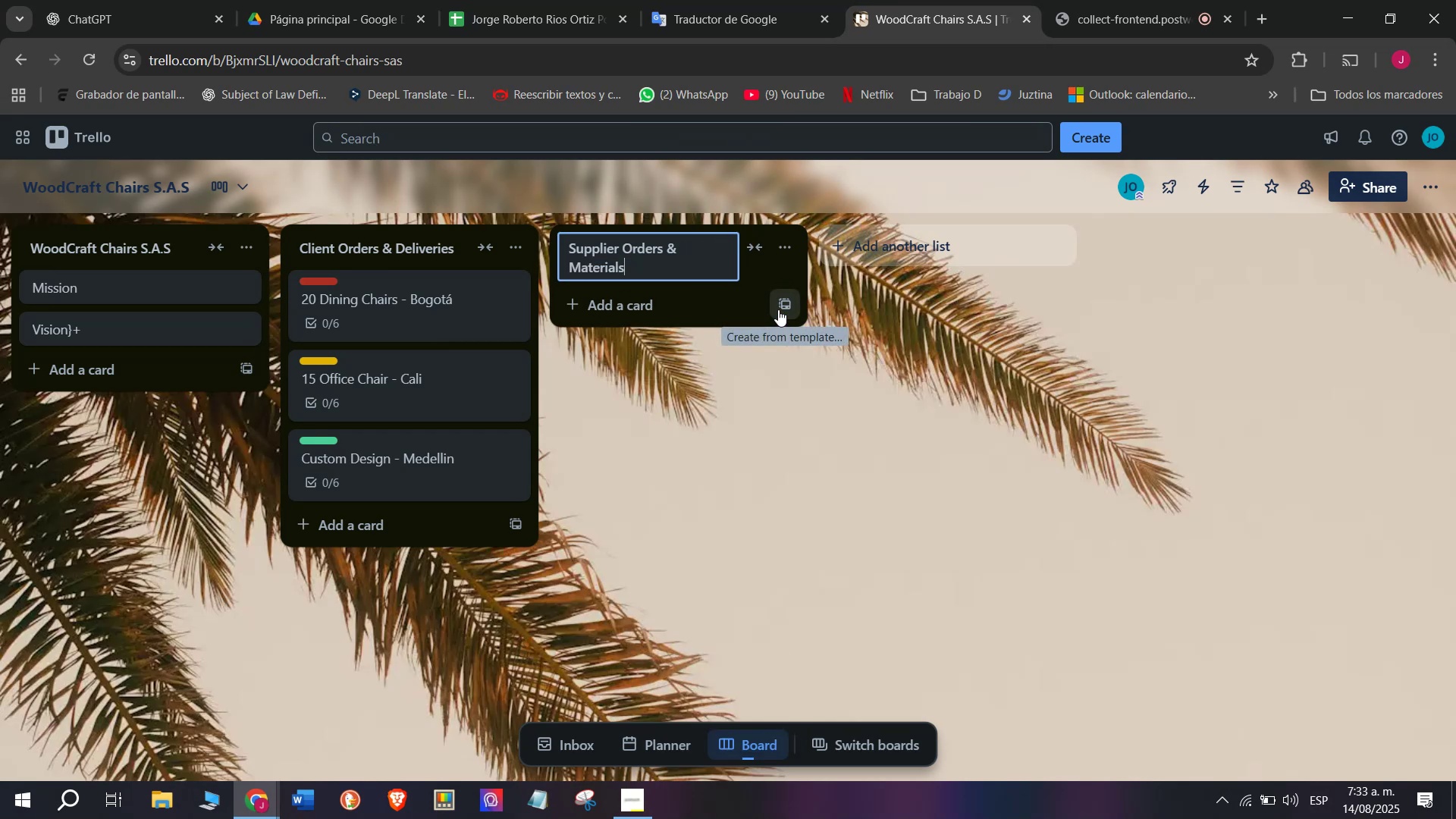 
key(Enter)
 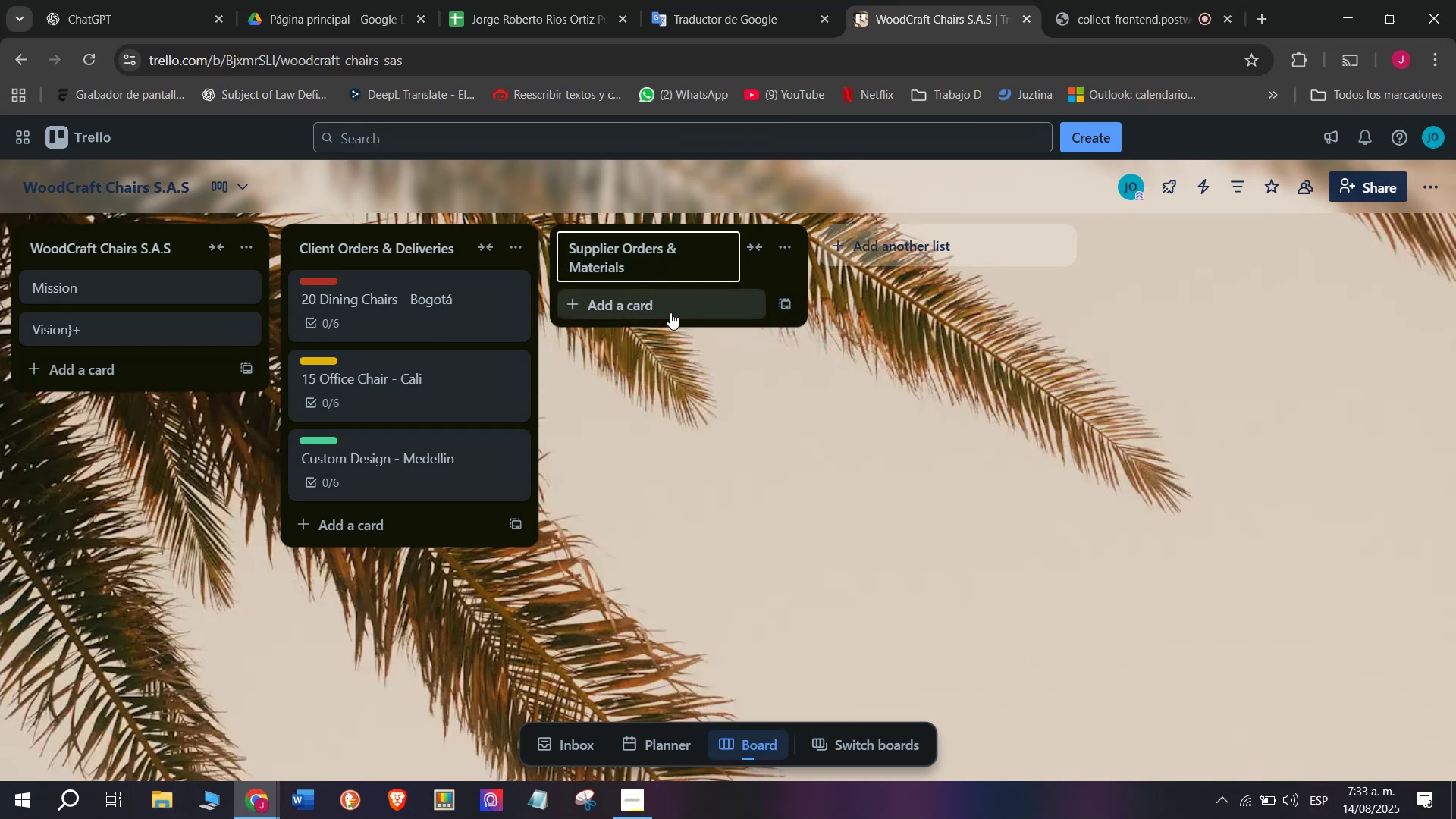 
left_click([670, 312])
 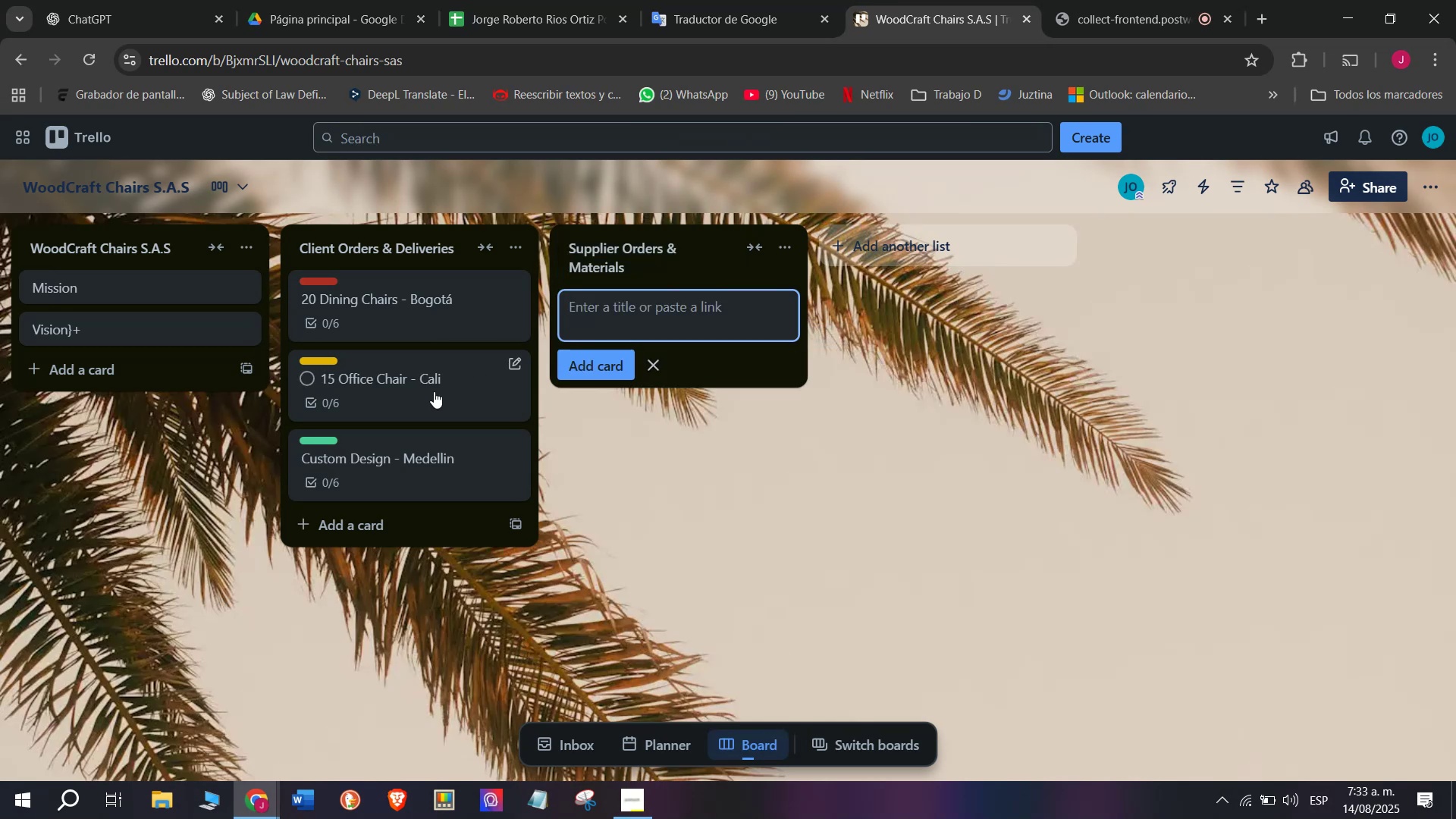 
type(Oak Wood Pr)
key(Backspace)
type(urchase)
 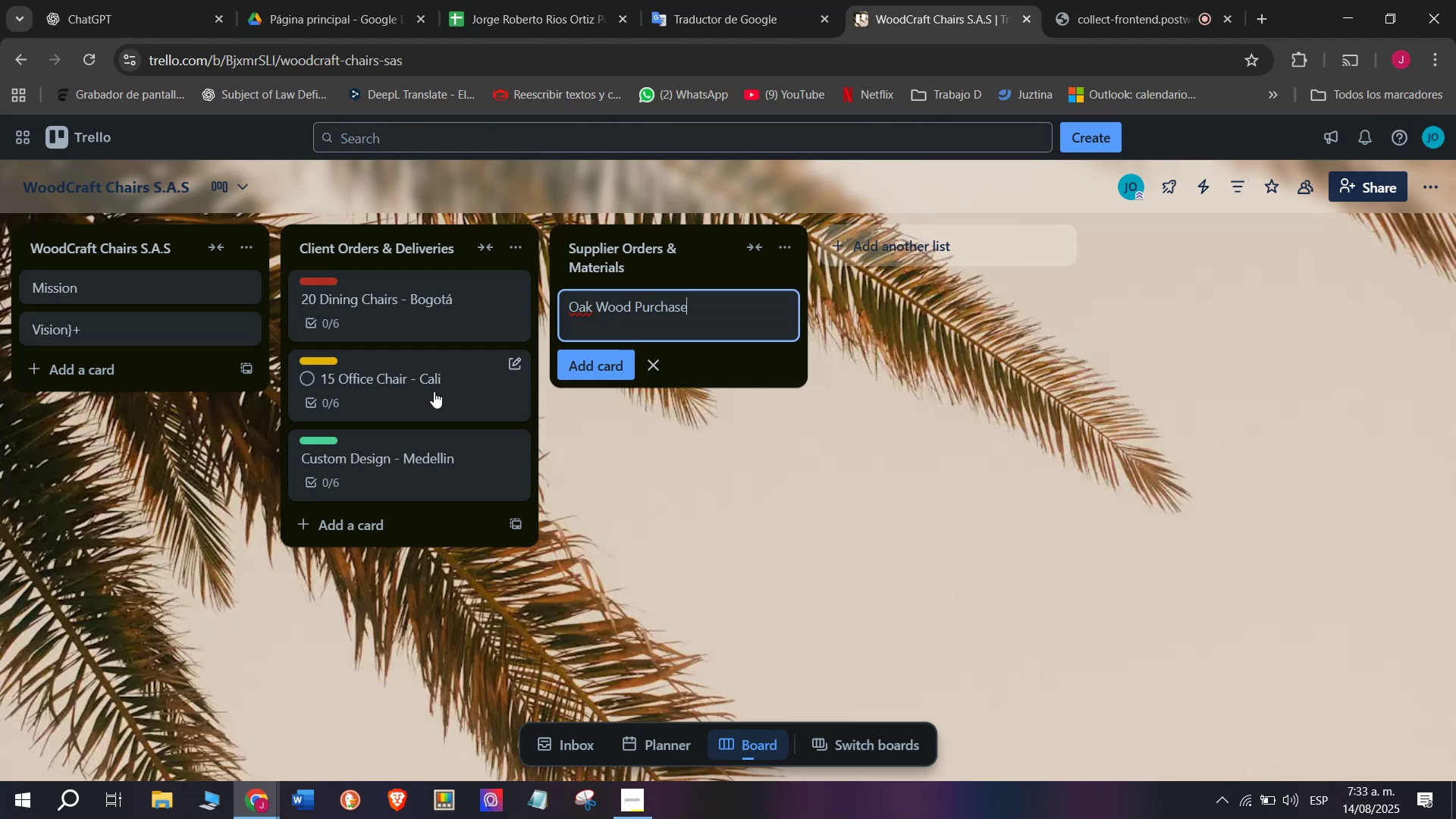 
key(Enter)
 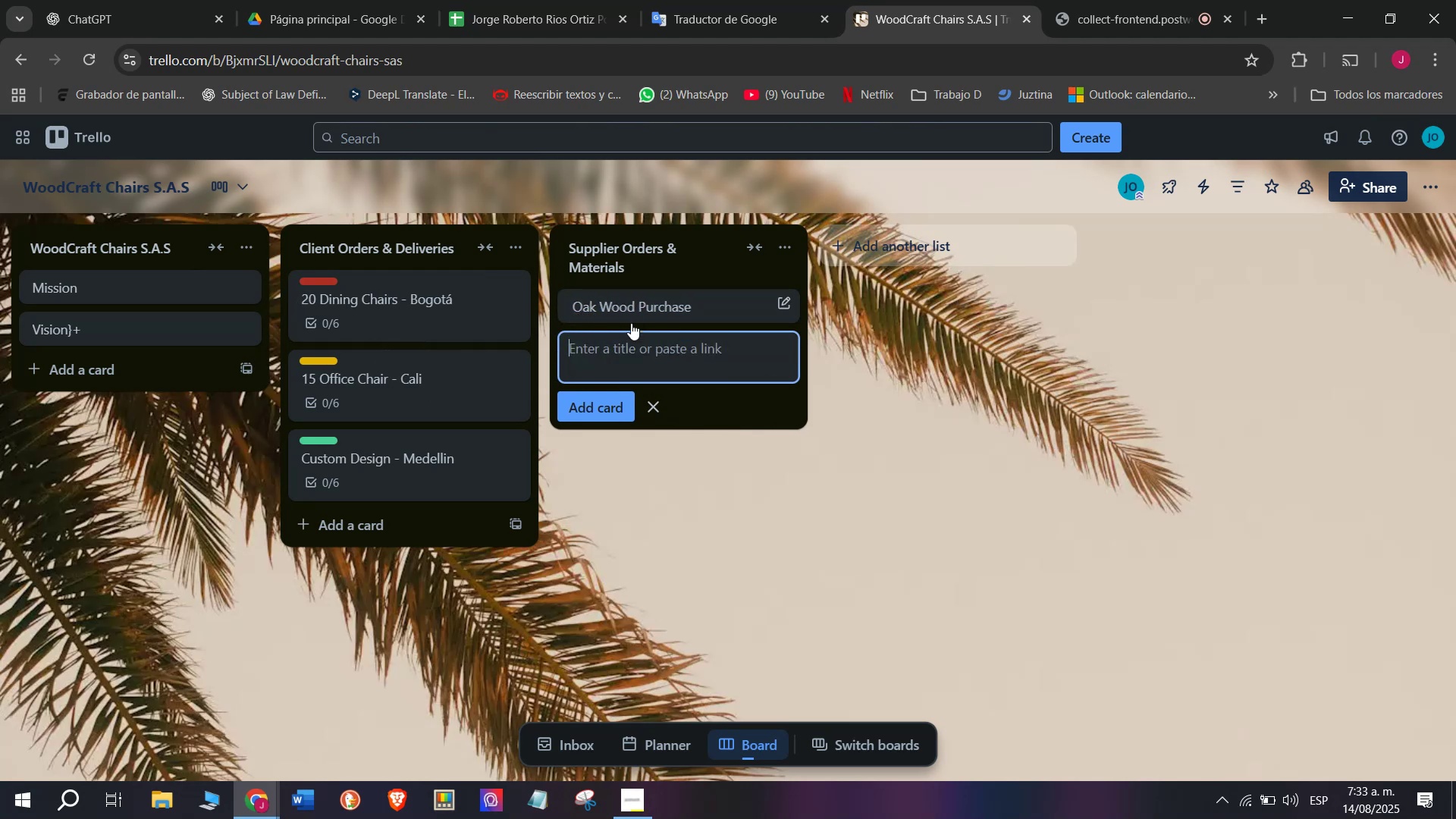 
left_click([627, 309])
 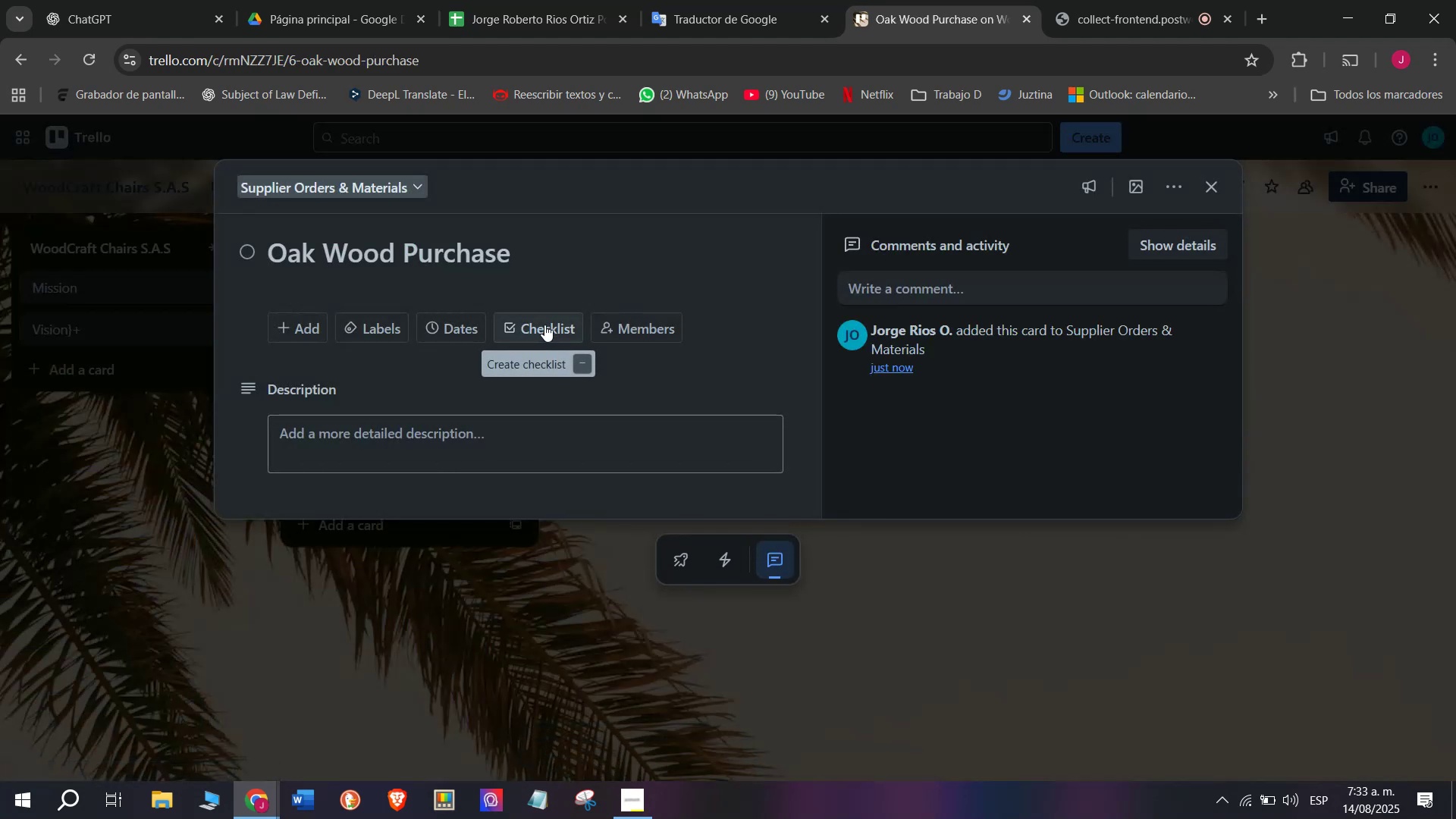 
left_click([563, 314])
 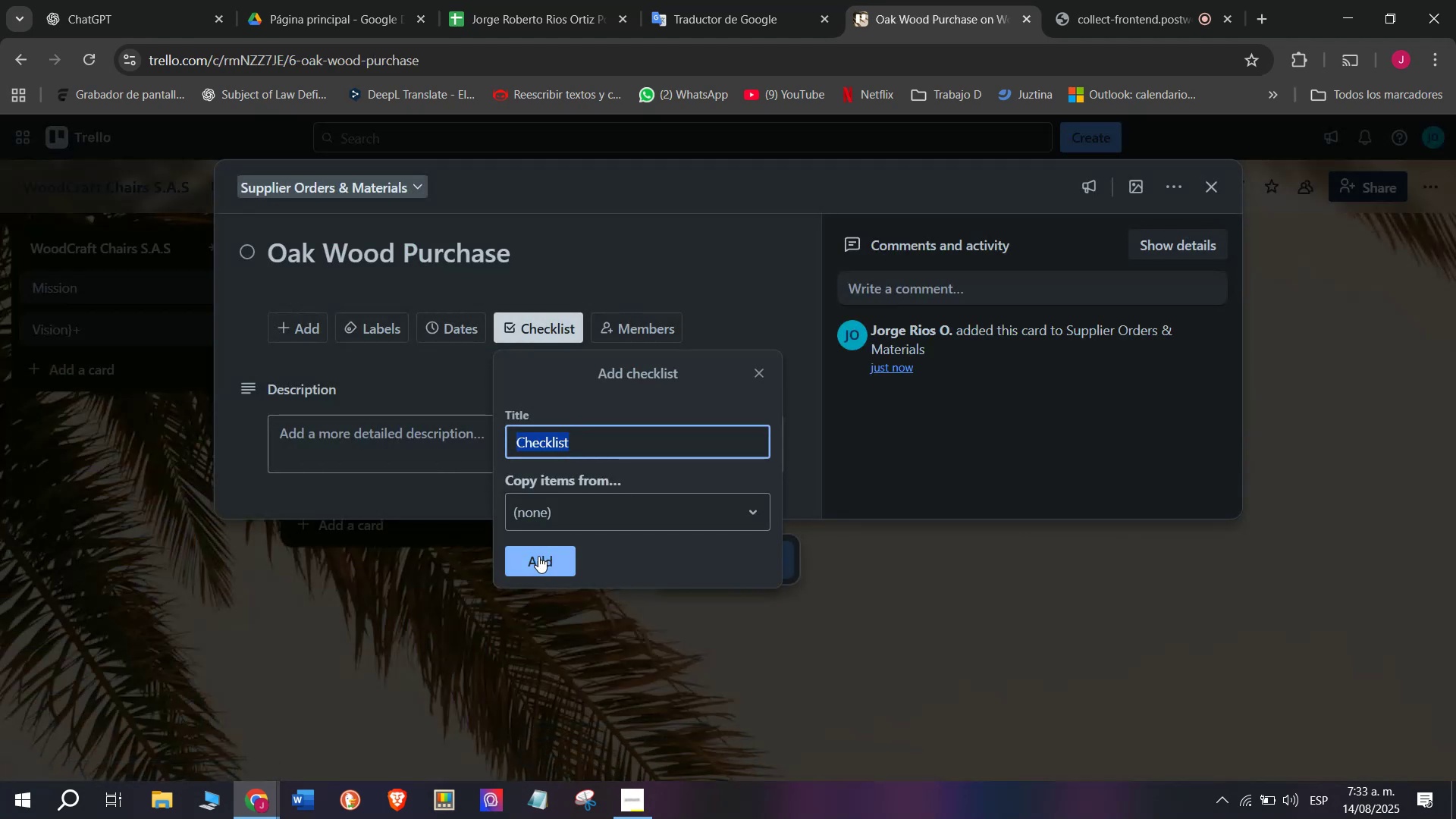 
left_click([538, 556])
 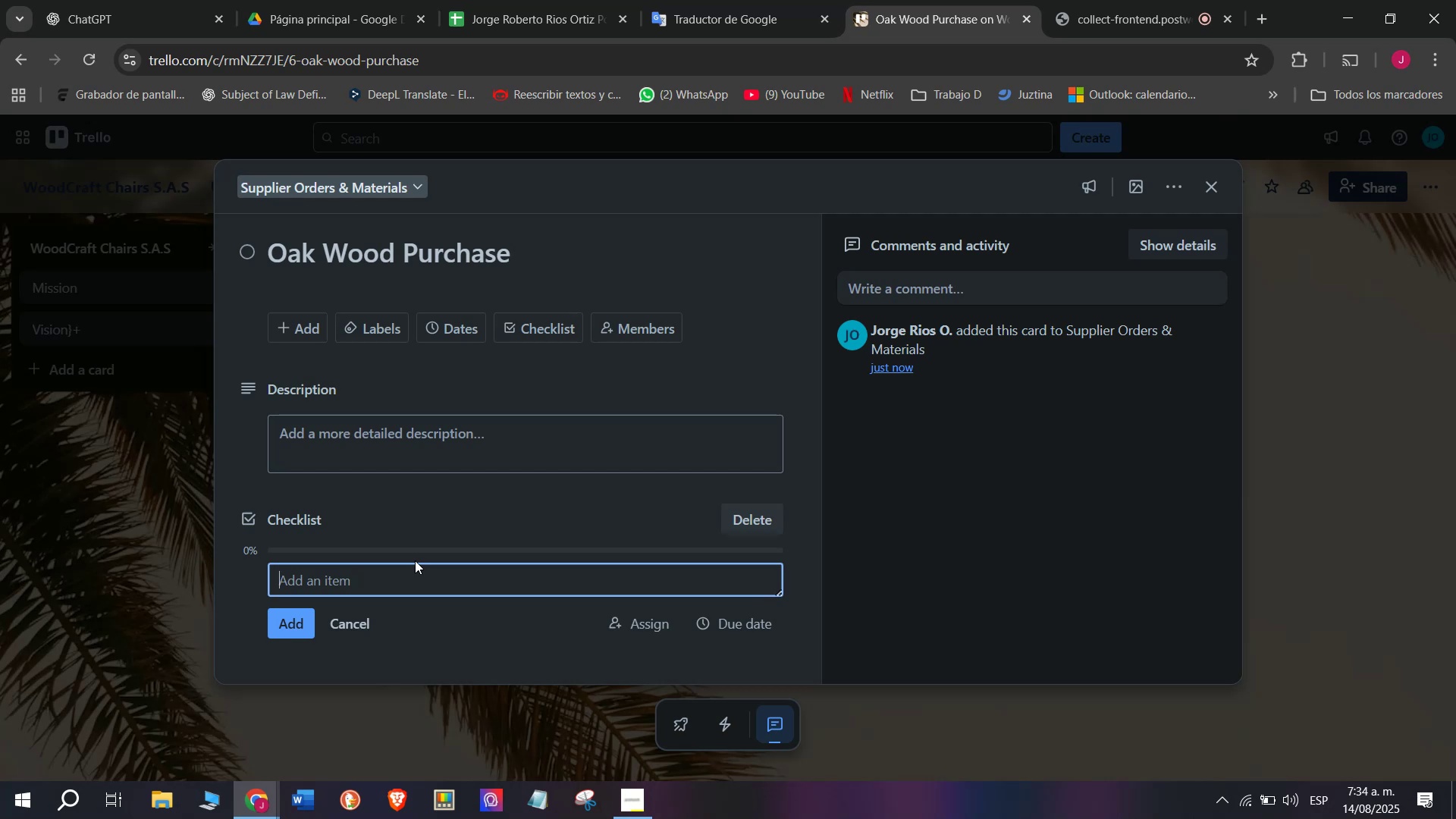 
type(Contac supplier)
 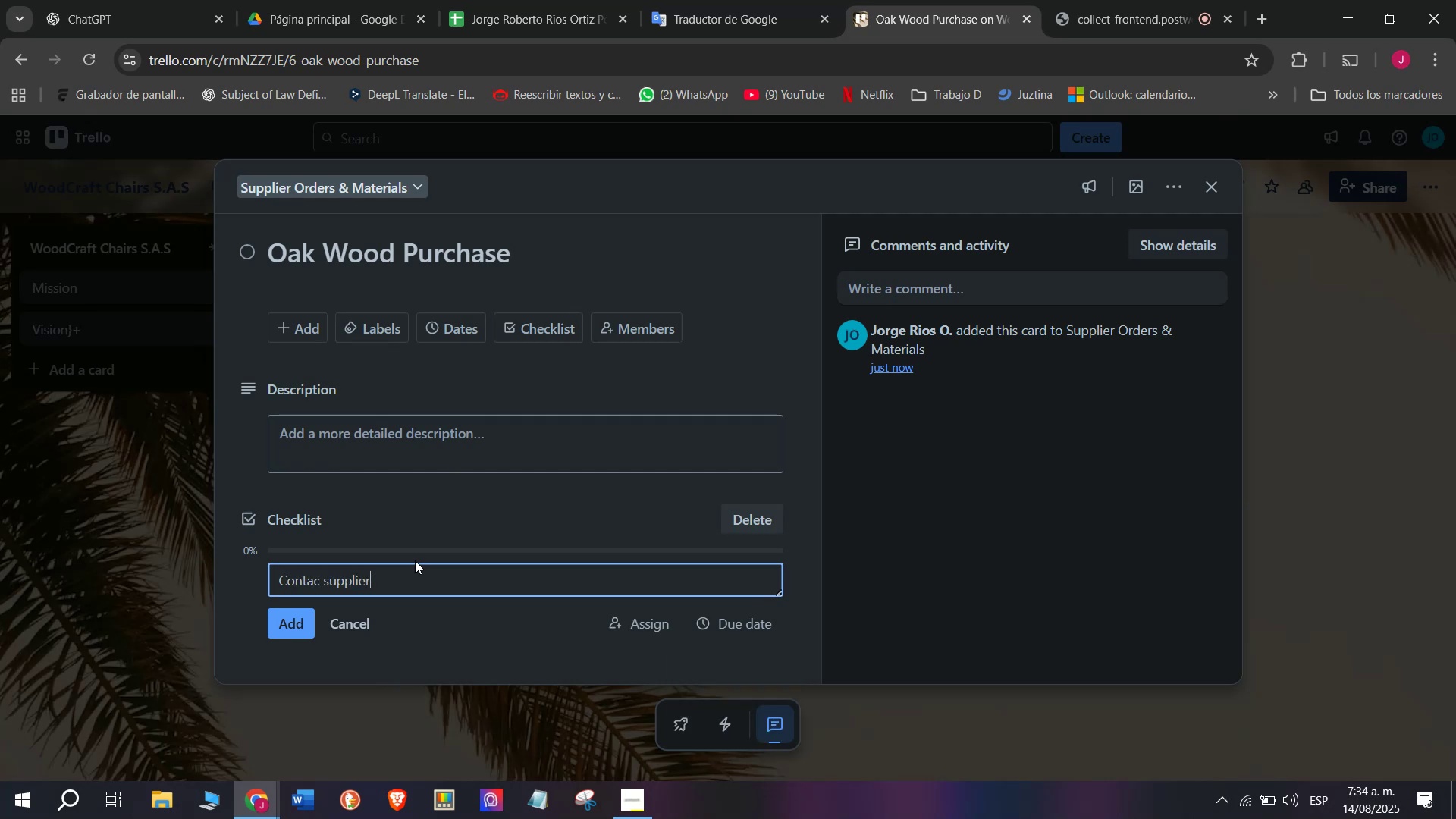 
key(Enter)
 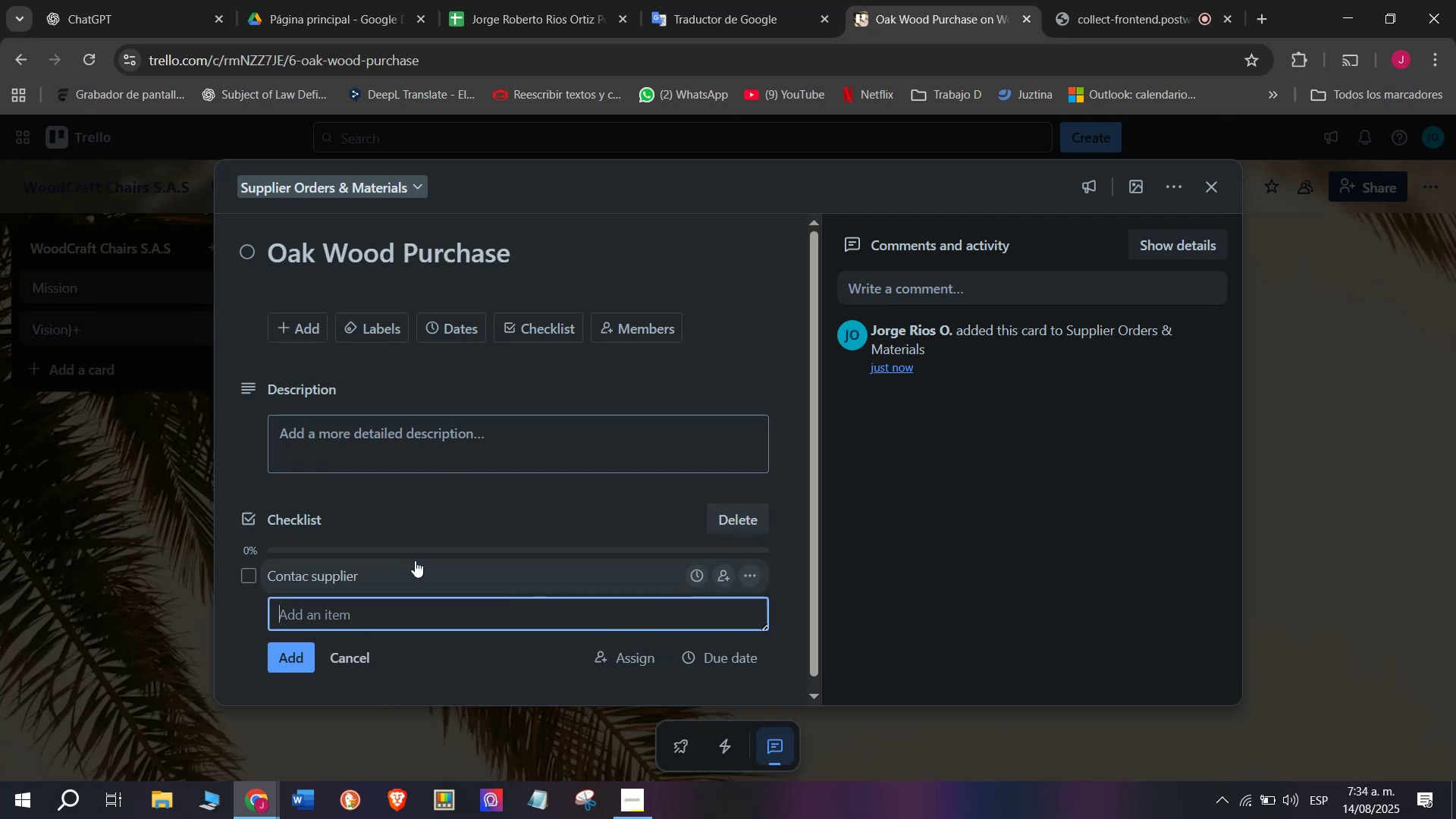 
left_click([320, 572])
 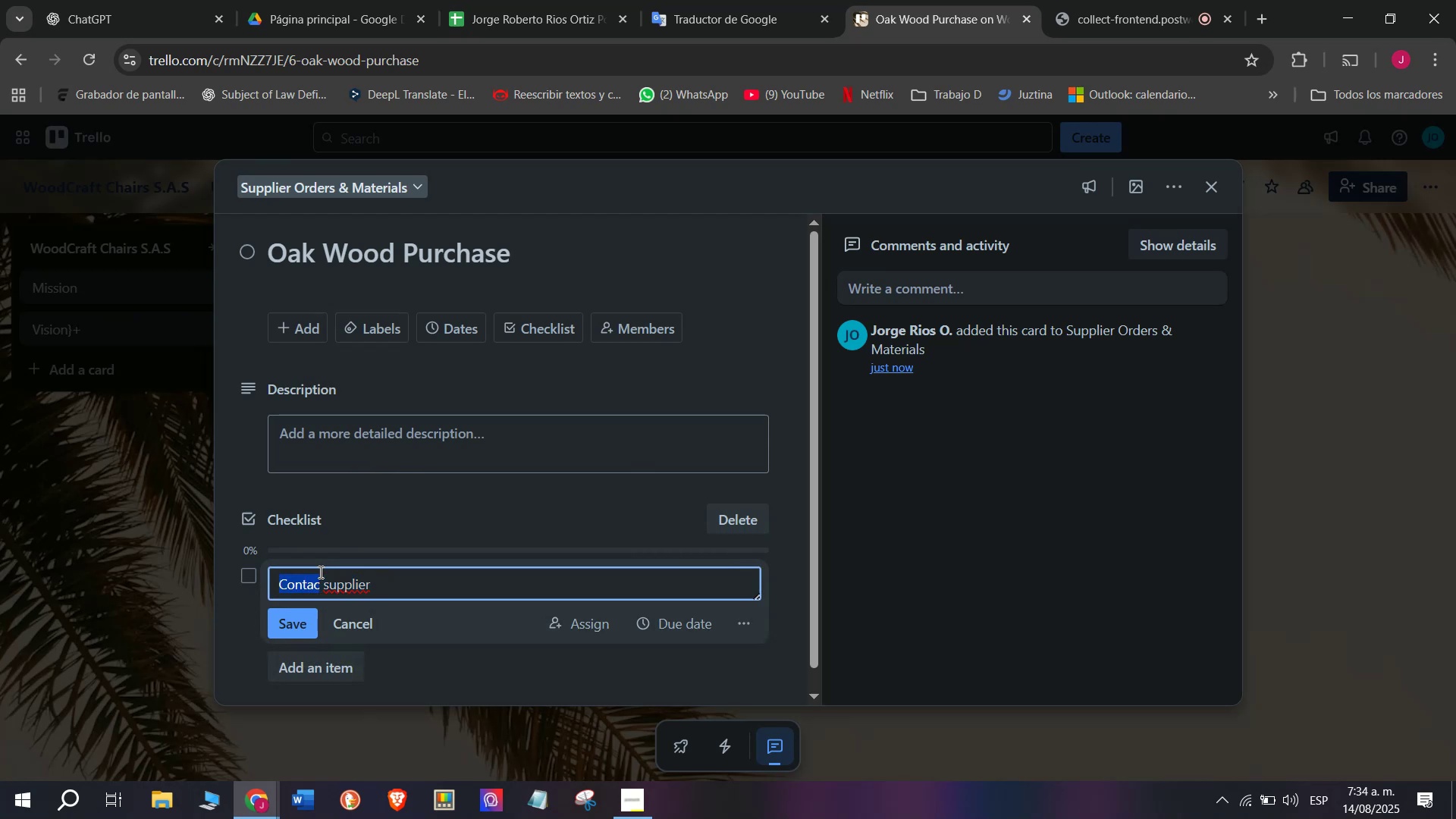 
left_click([319, 572])
 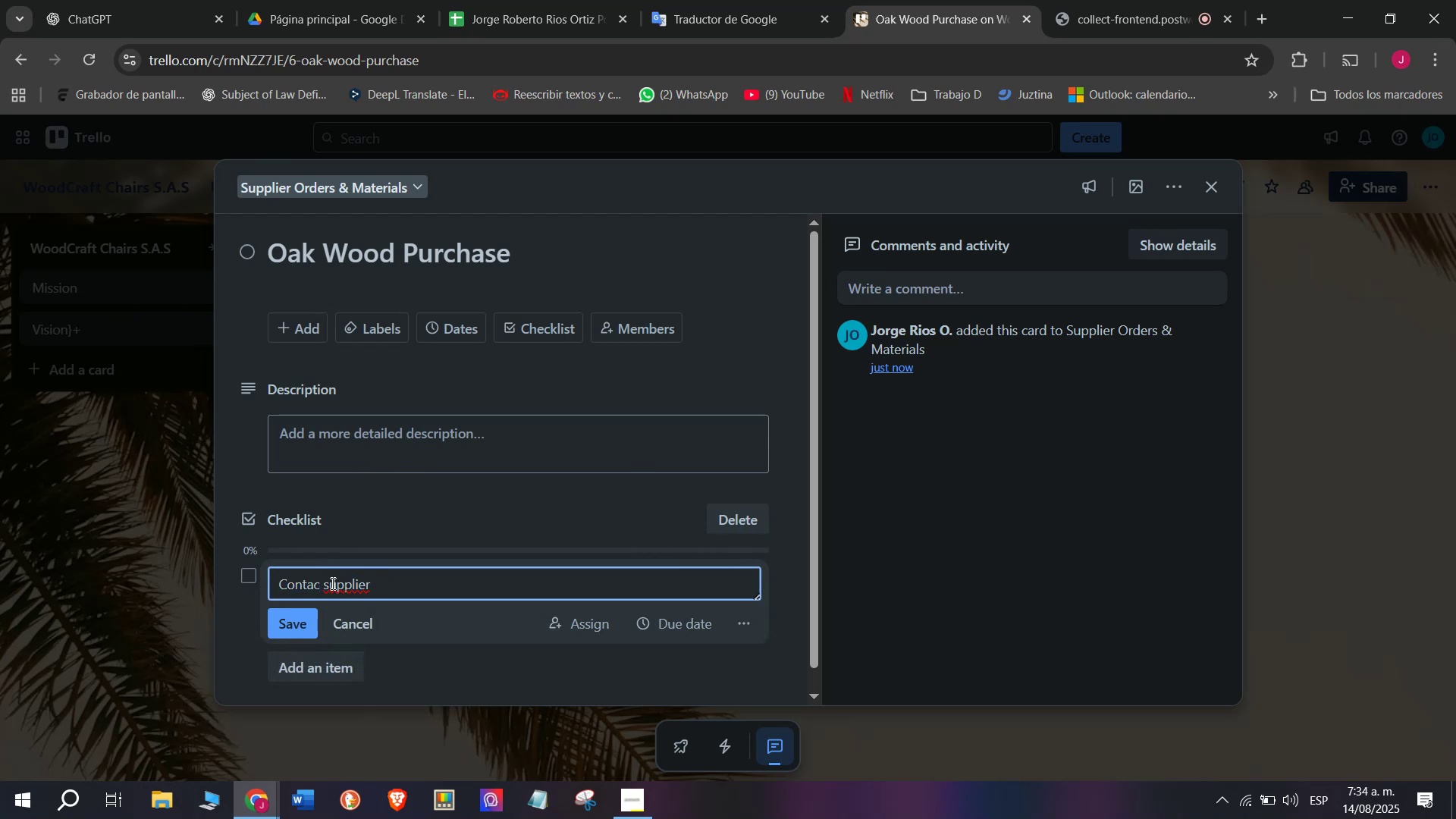 
key(T)
 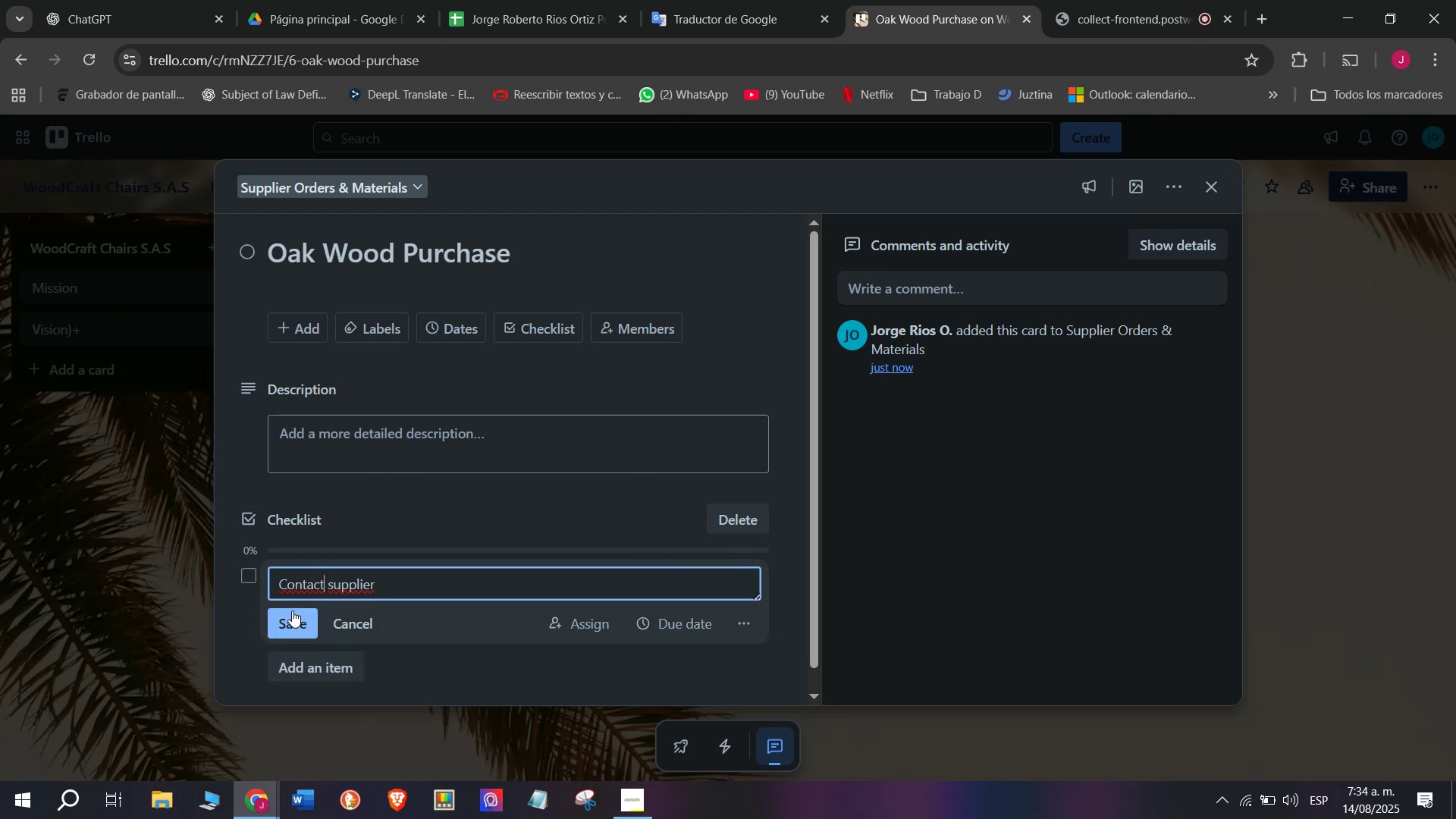 
left_click([292, 610])
 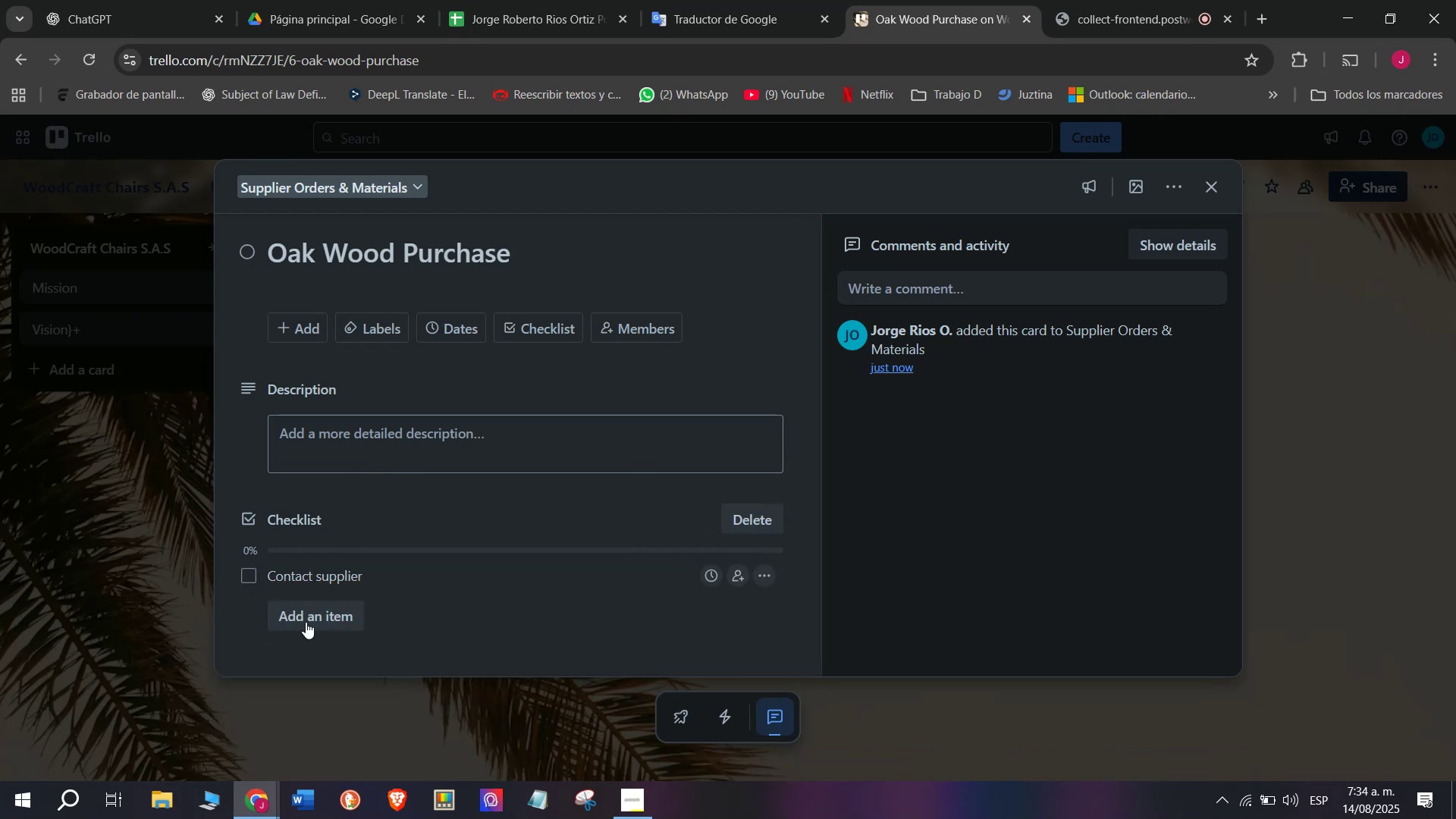 
left_click([311, 613])
 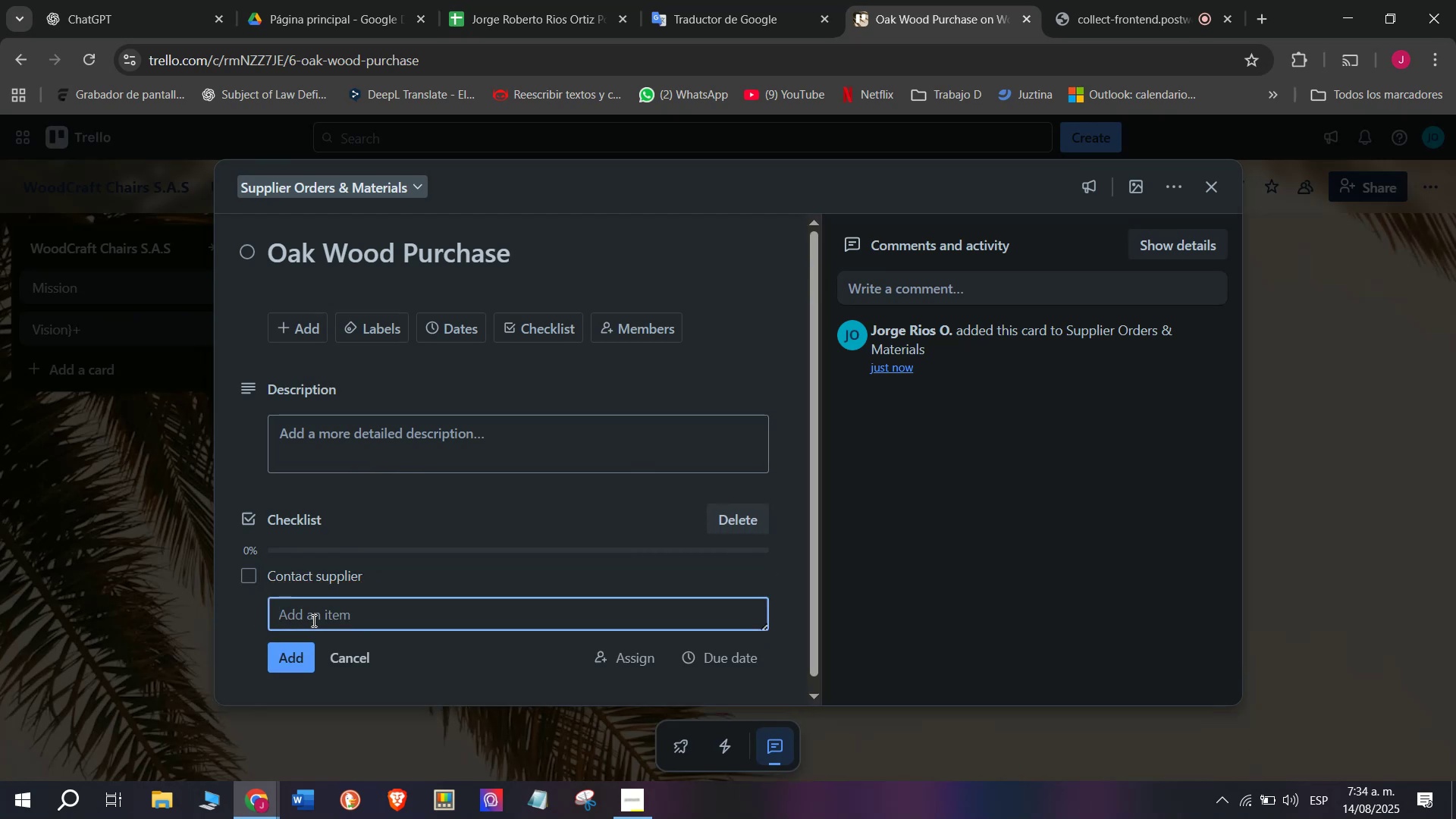 
type(Confirm quantityu)
key(Backspace)
type( needed)
 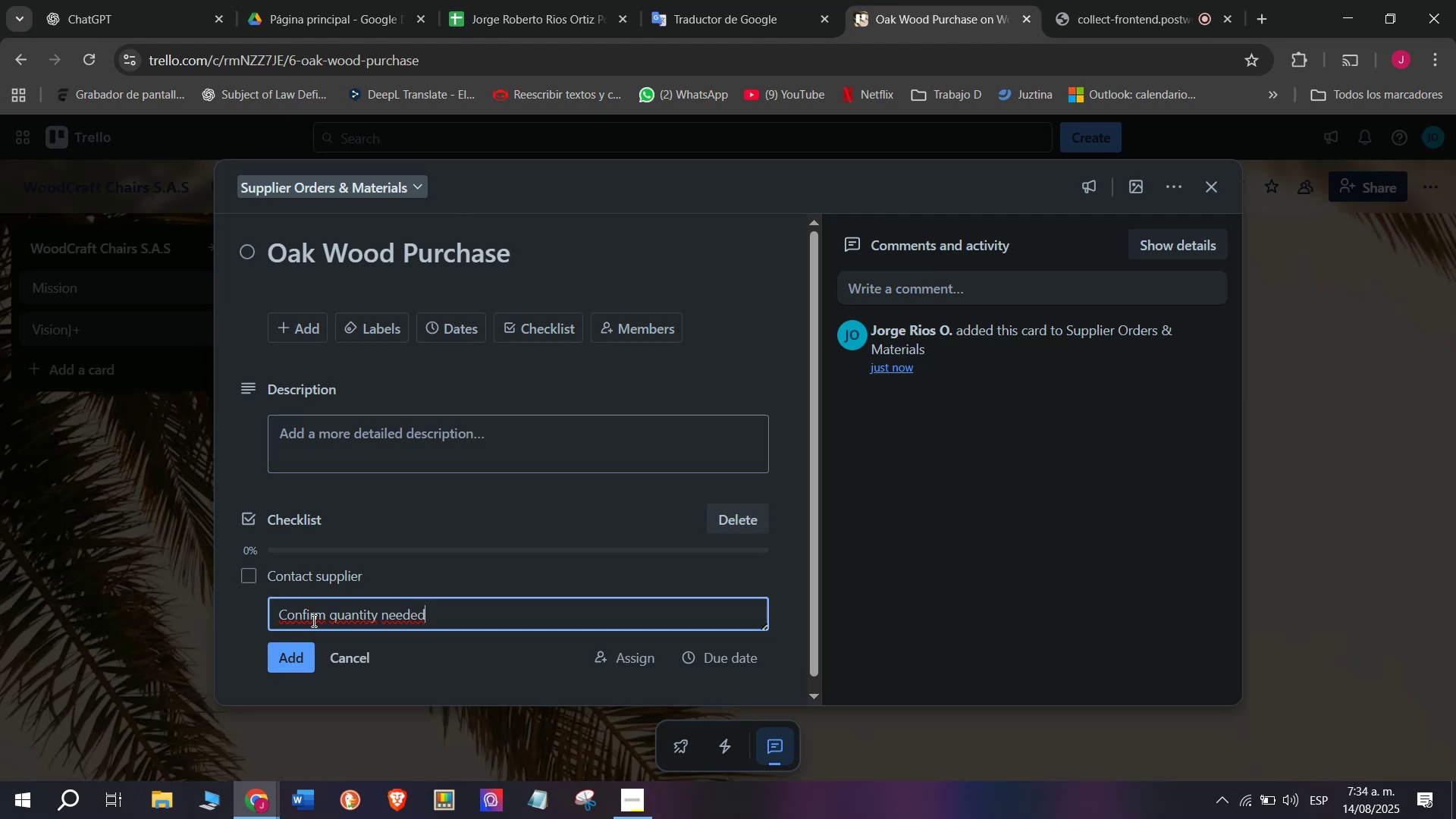 
key(Enter)
 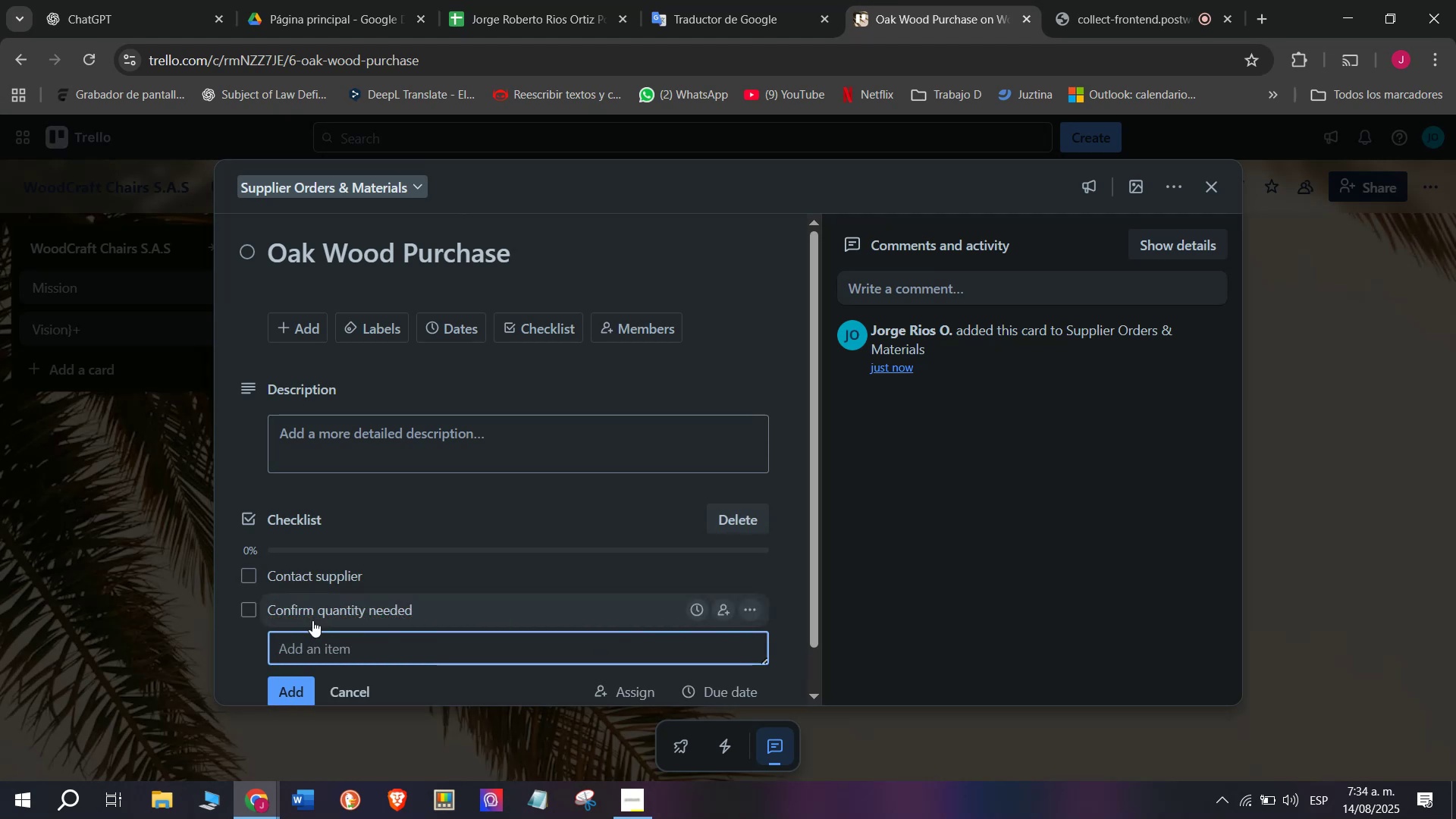 
type(Negoti)
 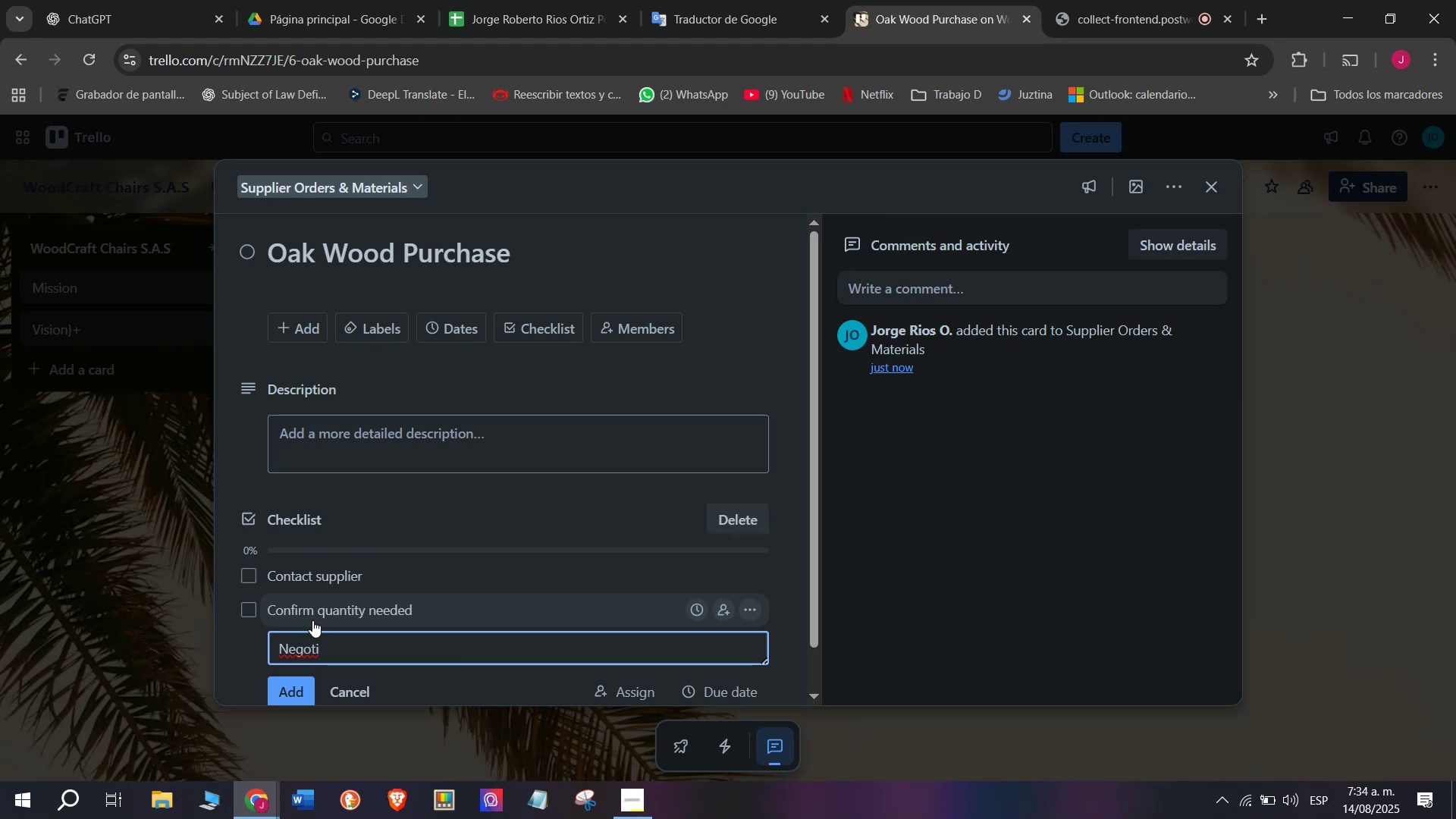 
wait(5.03)
 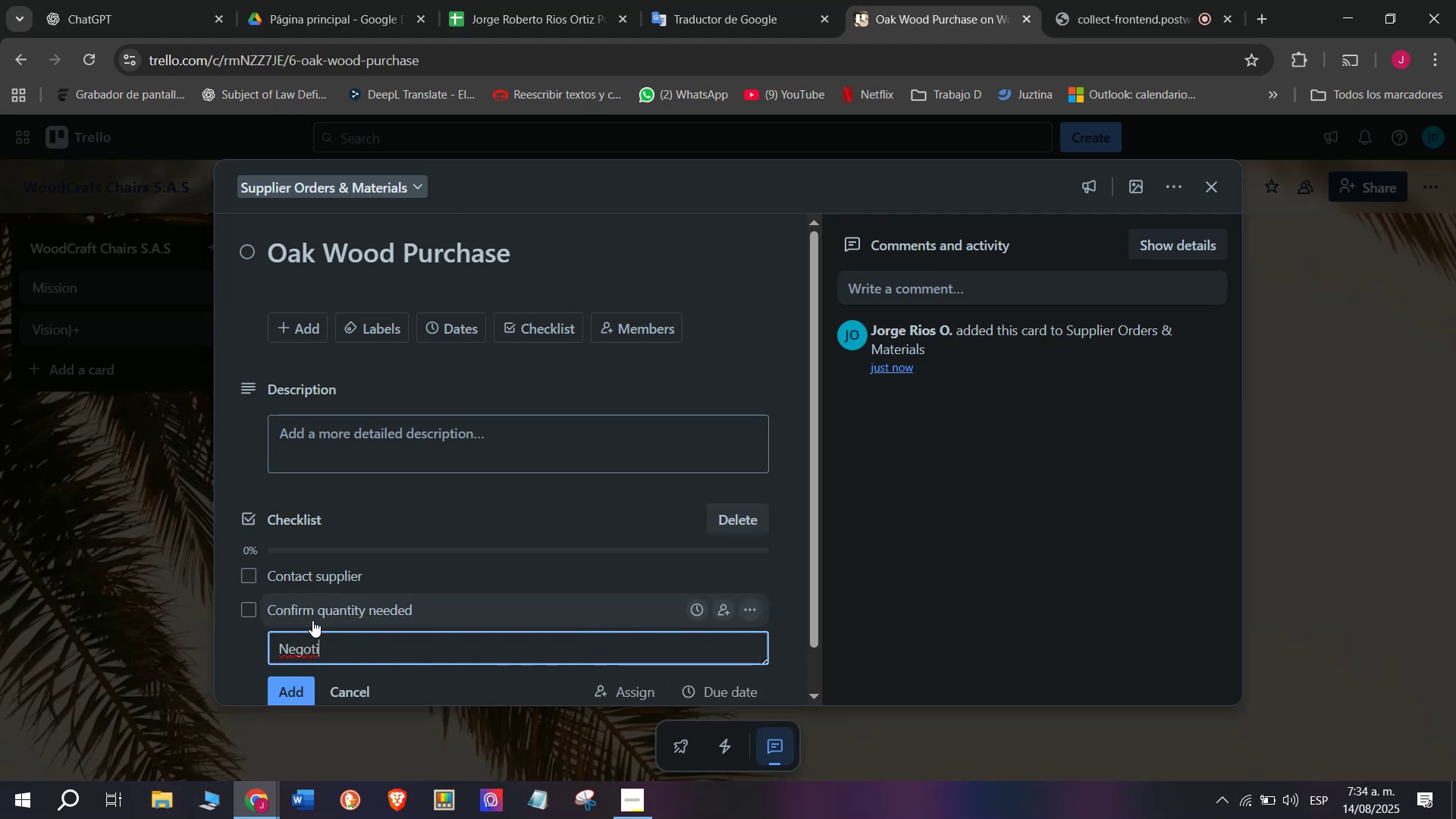 
type(ate)
 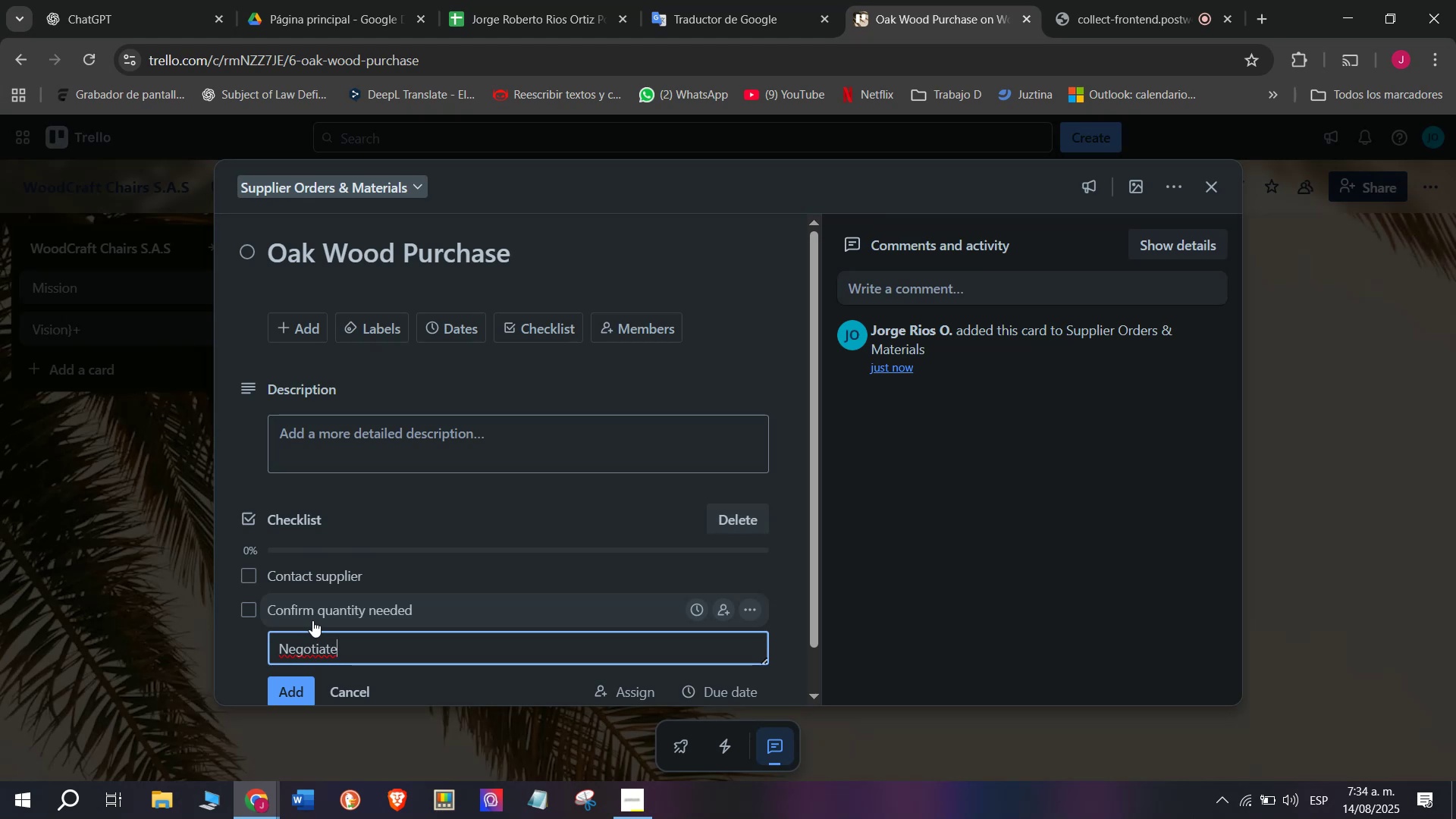 
type( price)
 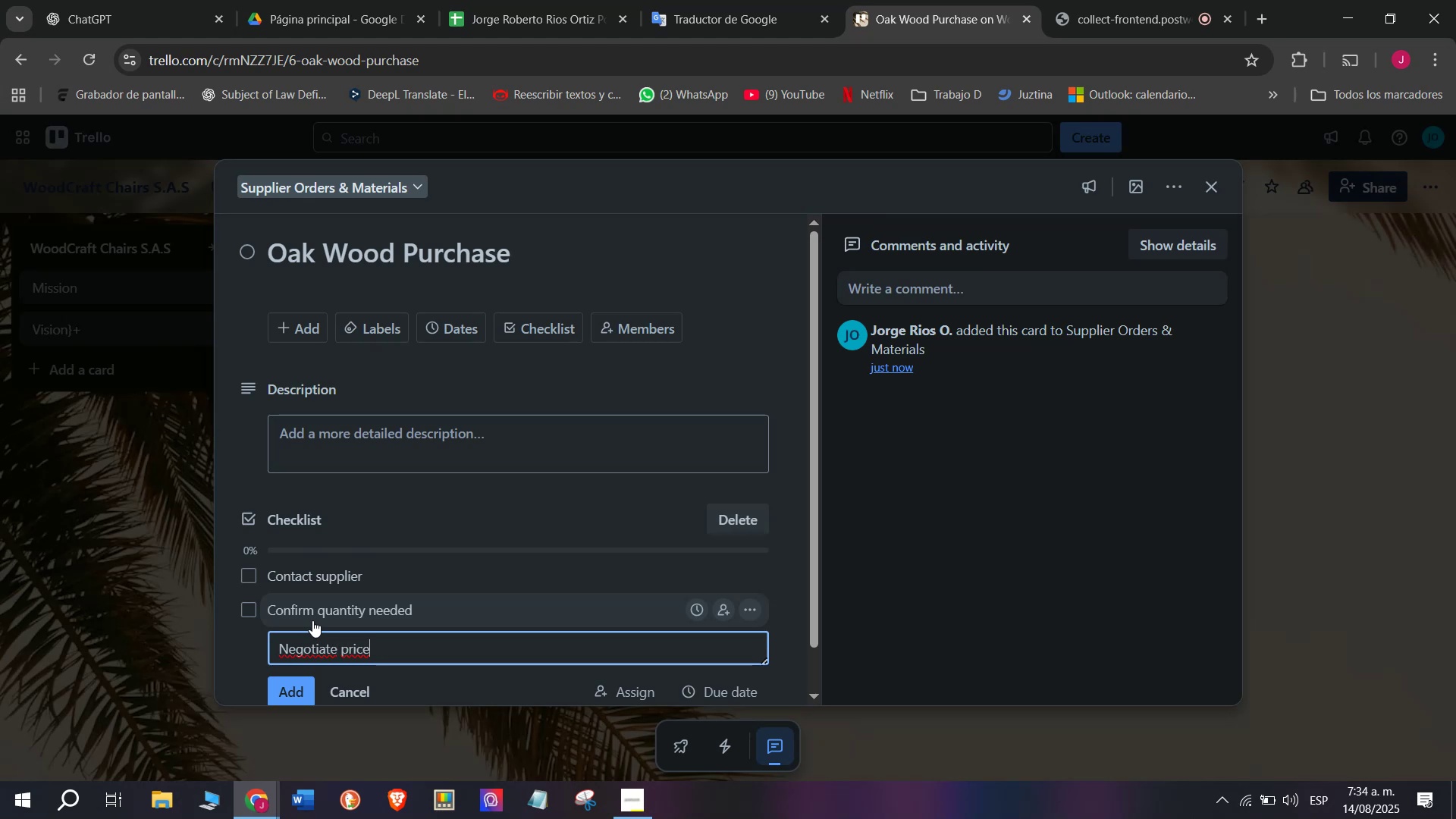 
key(Enter)
 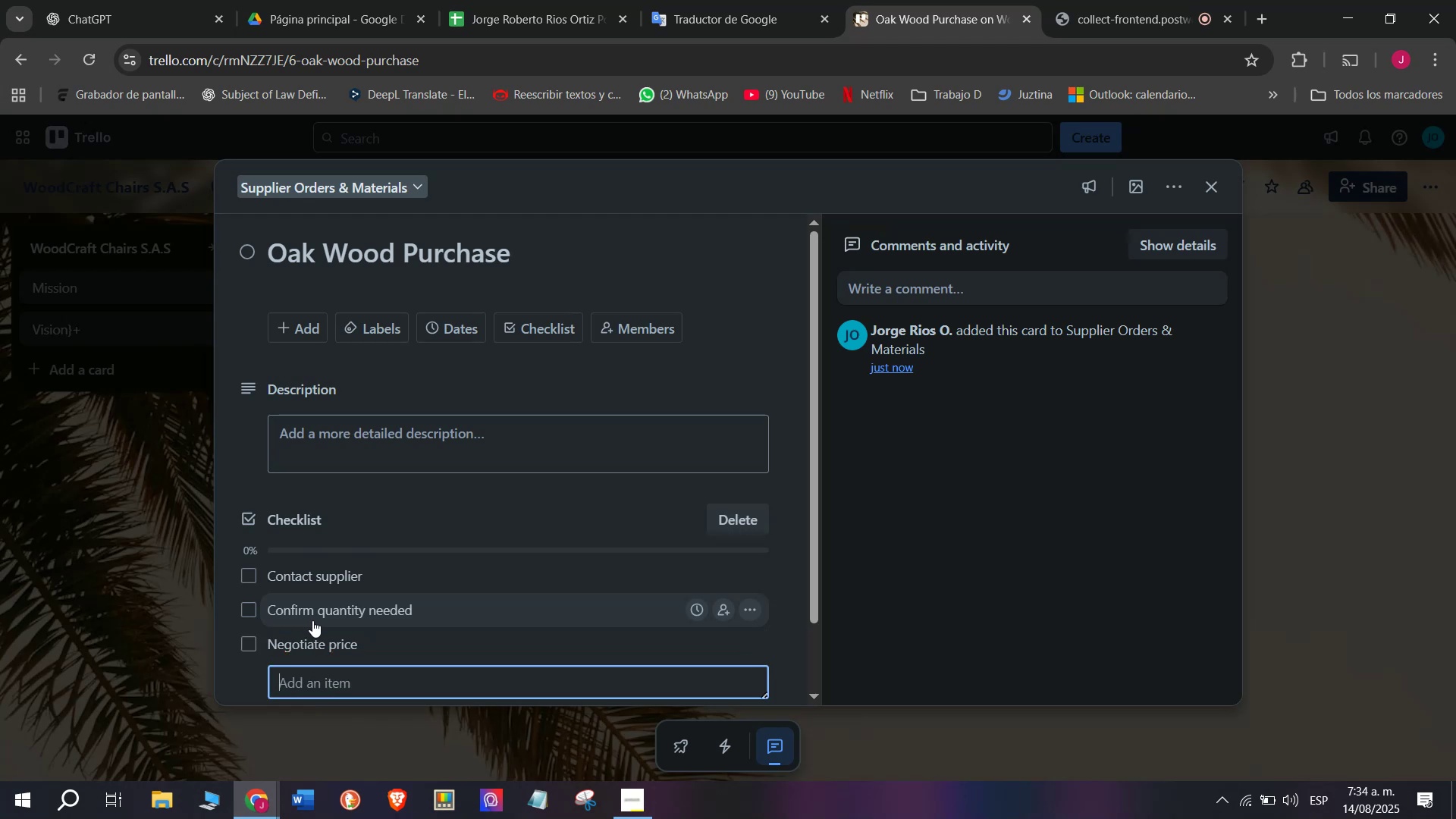 
type(Schedule delivery)
 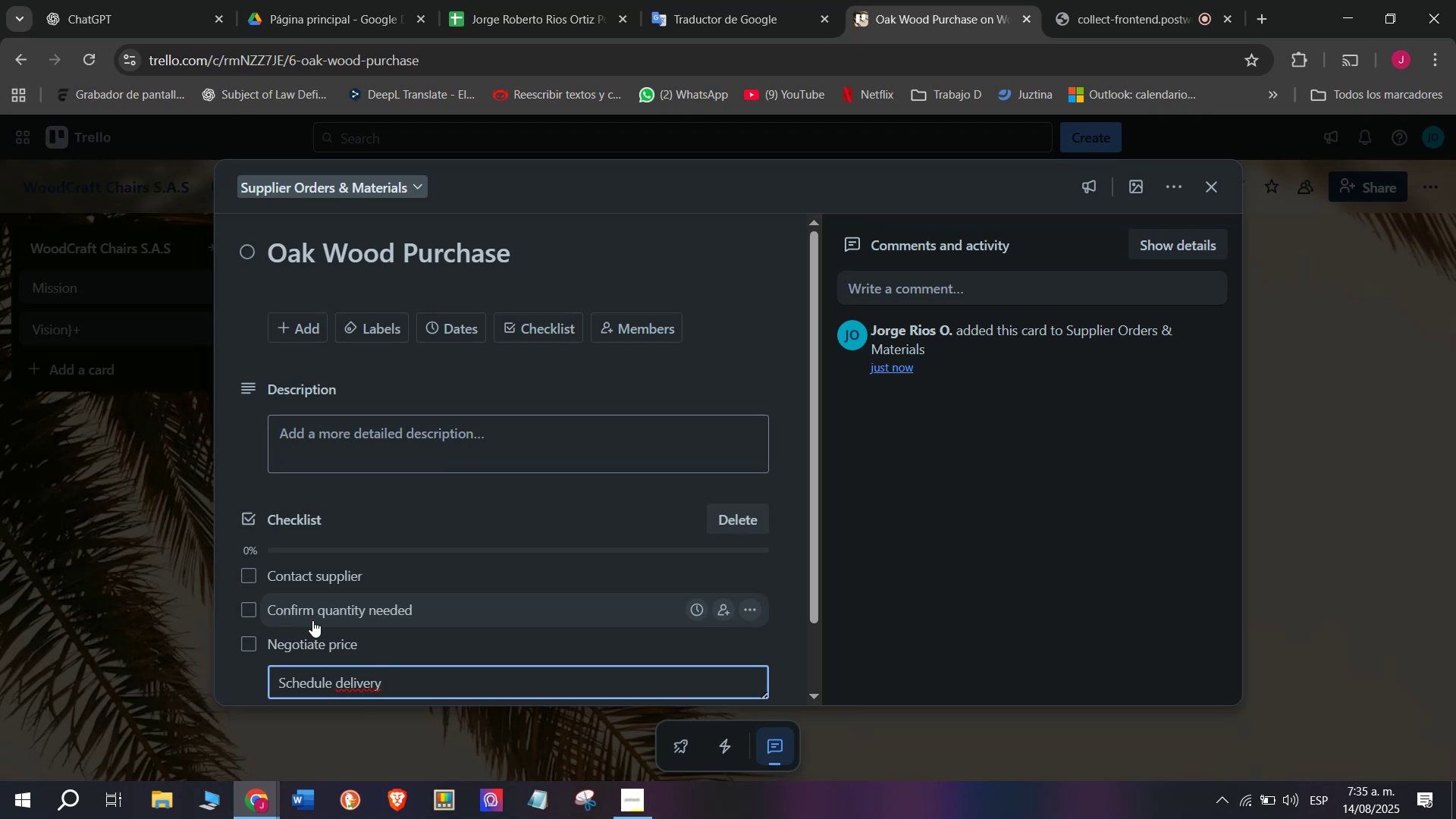 
key(Enter)
 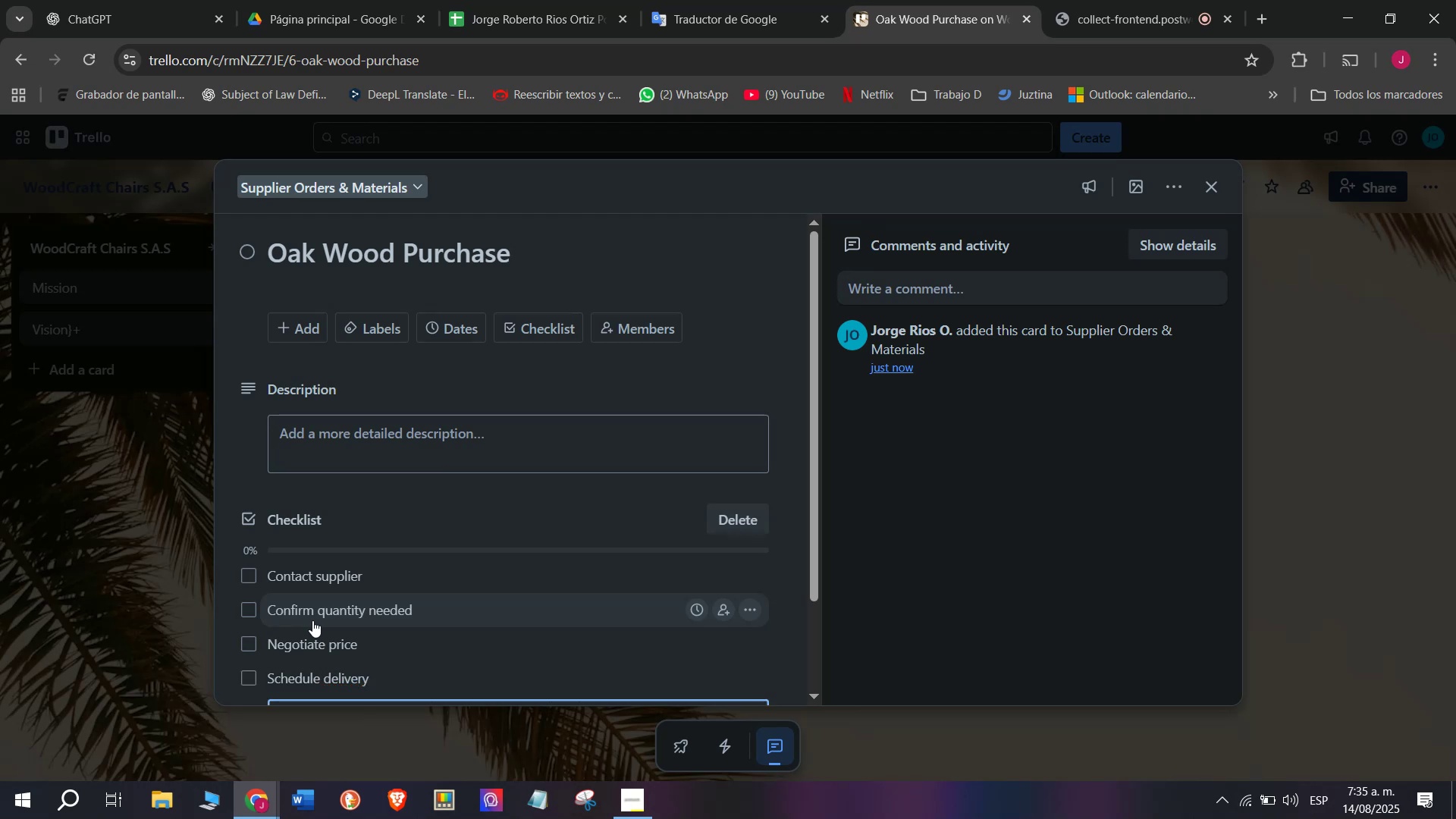 
type(Inspect upon arrival)
 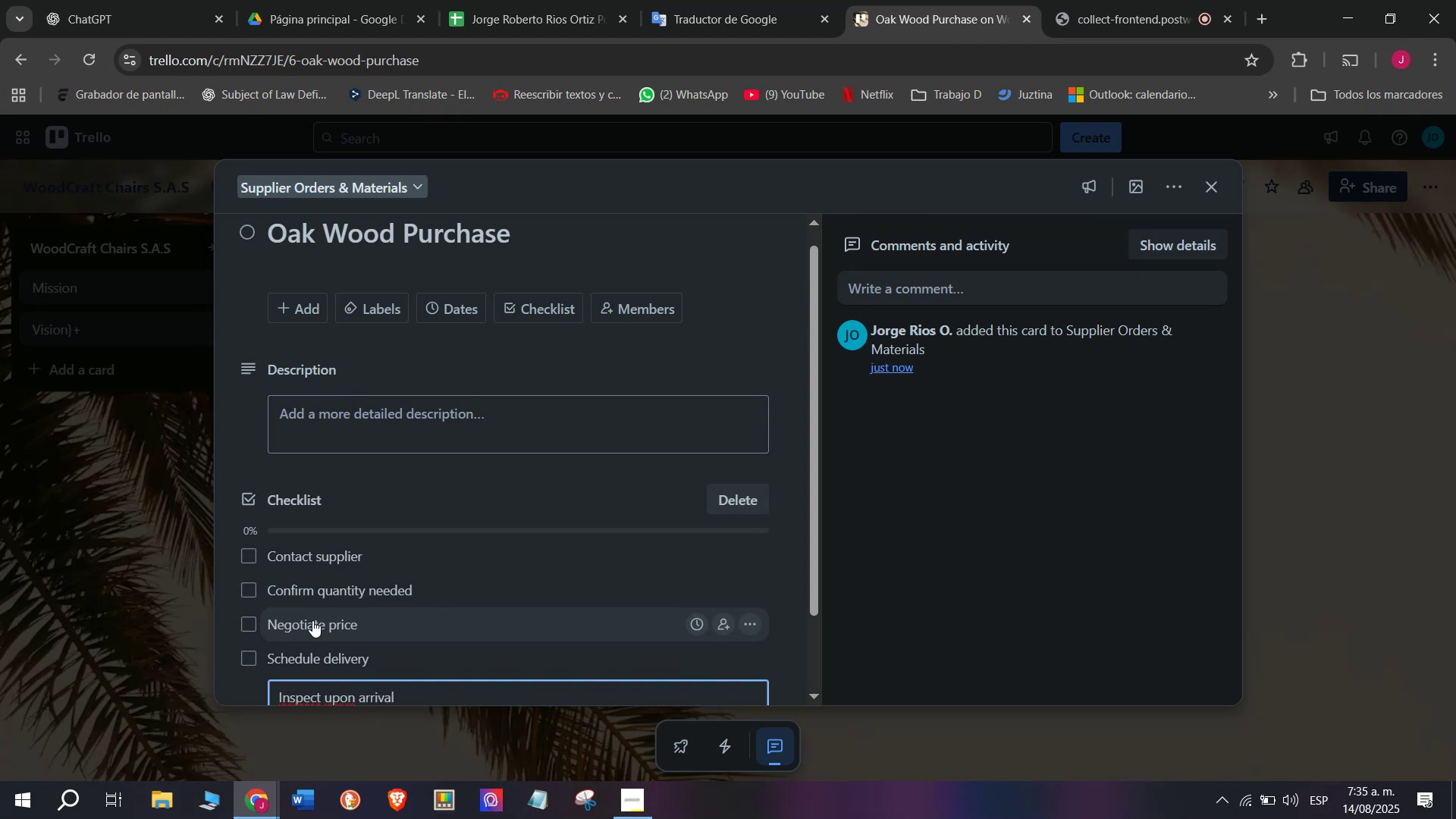 
key(Enter)
 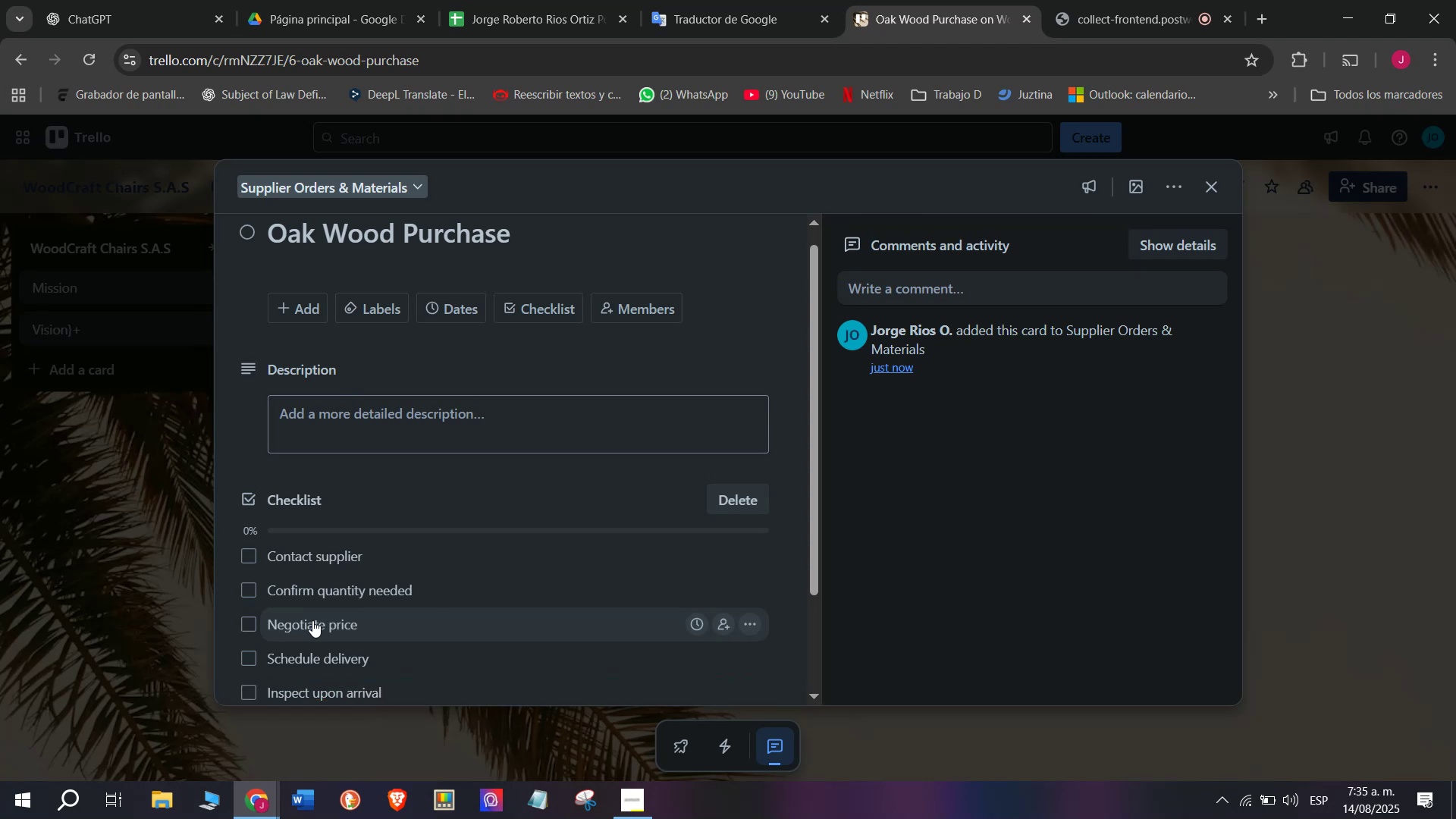 
type(Store in Warehouse)
 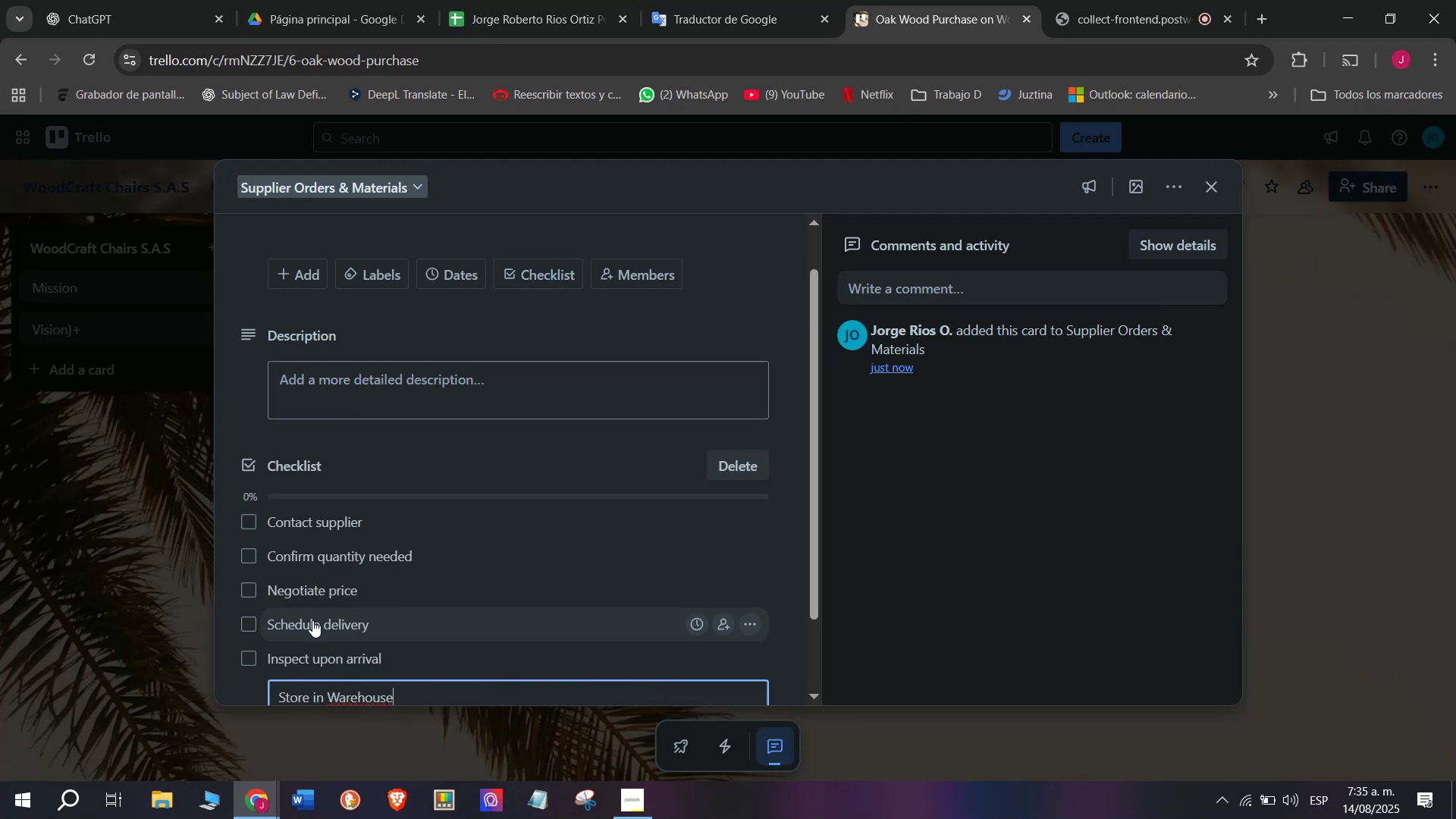 
key(Enter)
 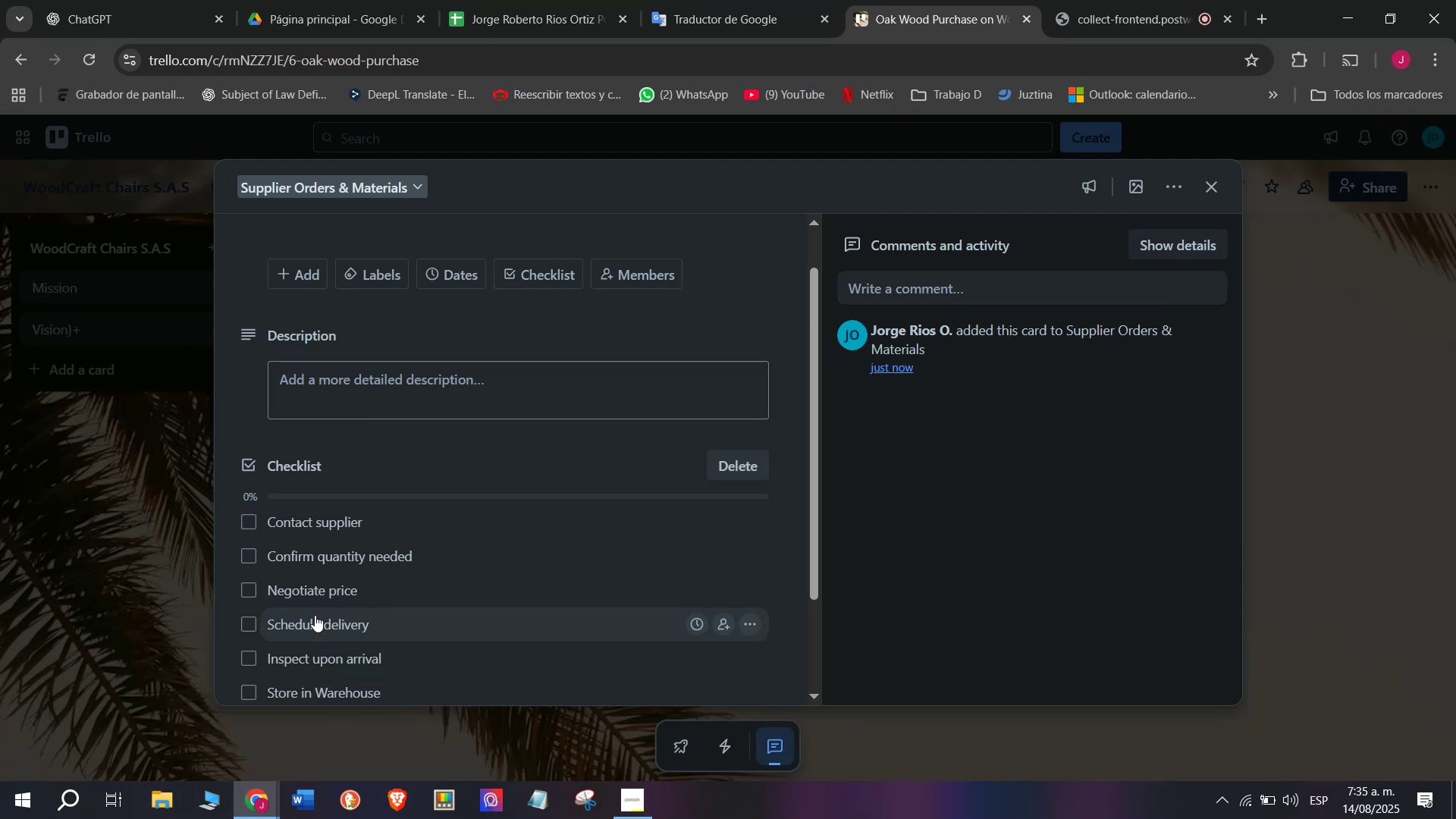 
scroll: coordinate [315, 615], scroll_direction: down, amount: 2.0
 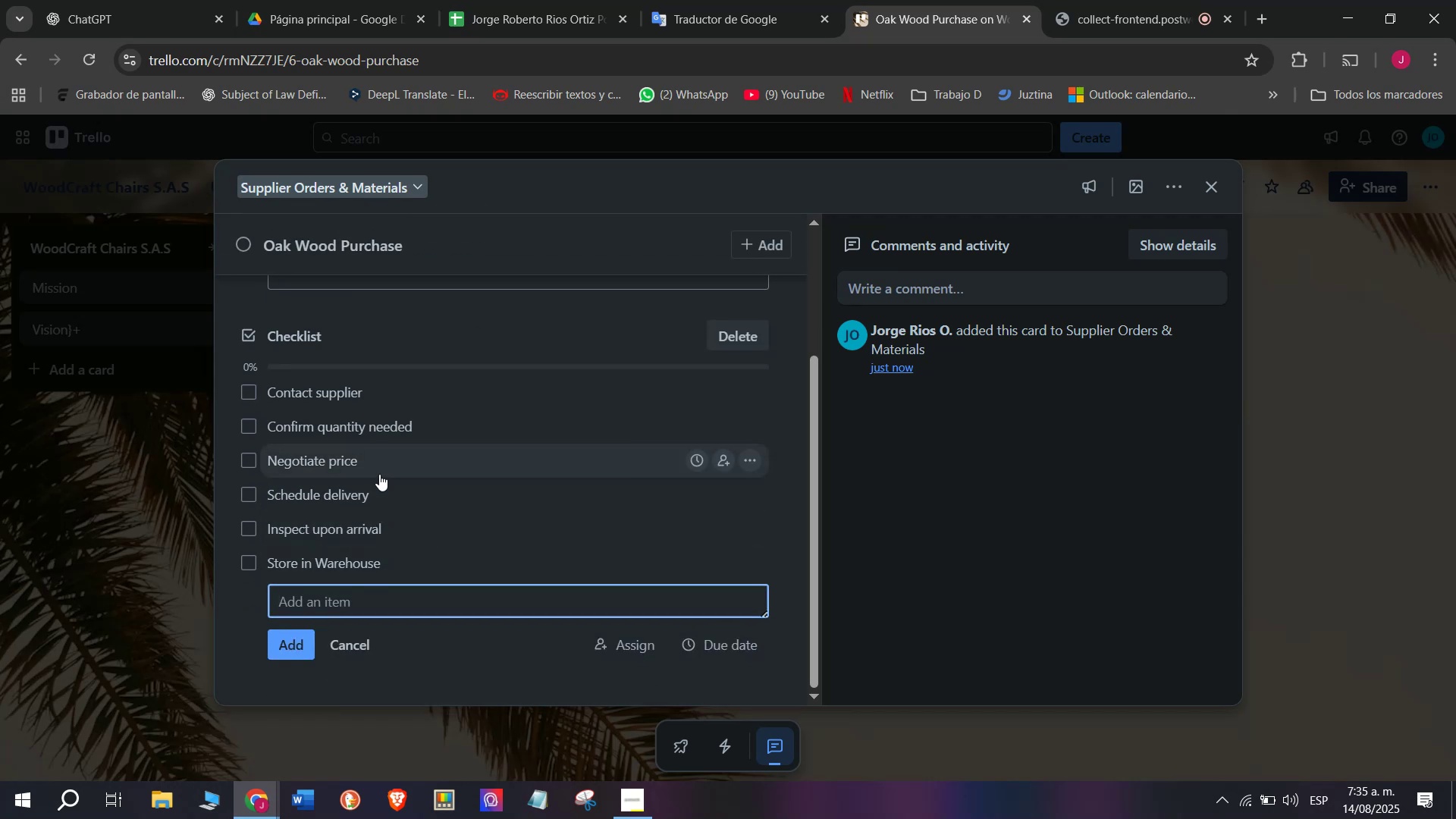 
scroll: coordinate [381, 394], scroll_direction: up, amount: 1.0
 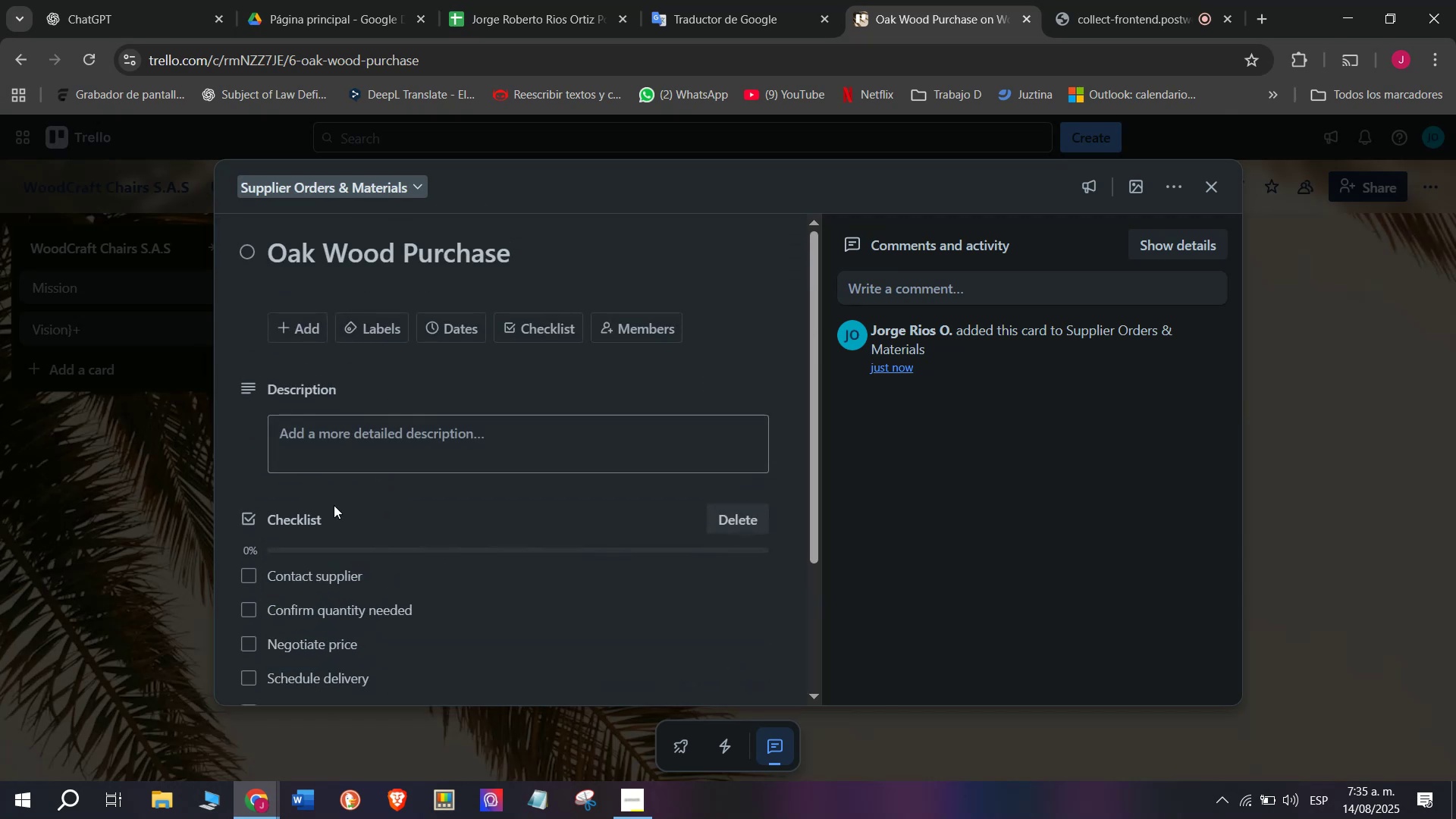 
scroll: coordinate [315, 554], scroll_direction: down, amount: 3.0
 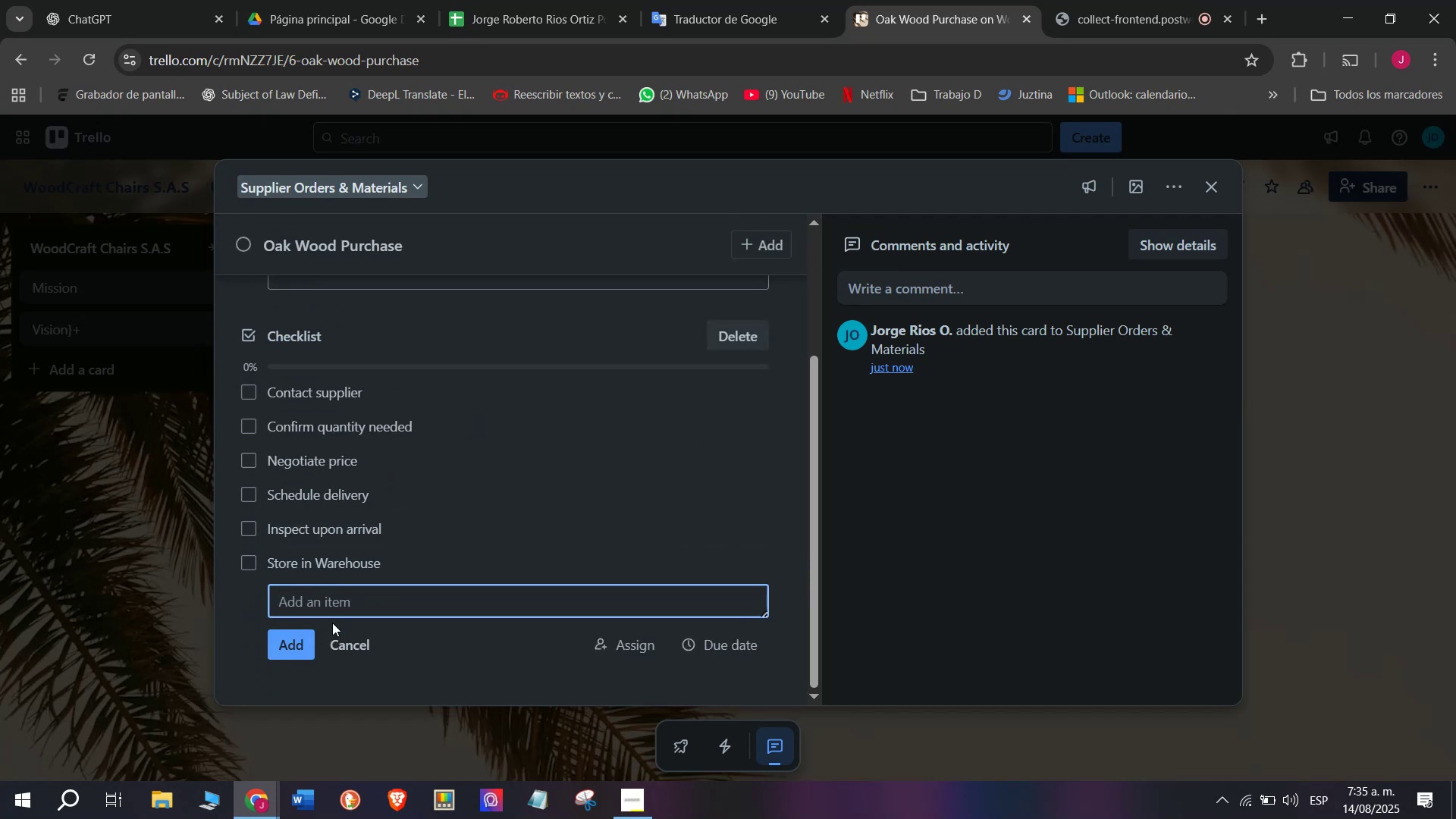 
scroll: coordinate [290, 645], scroll_direction: up, amount: 4.0
 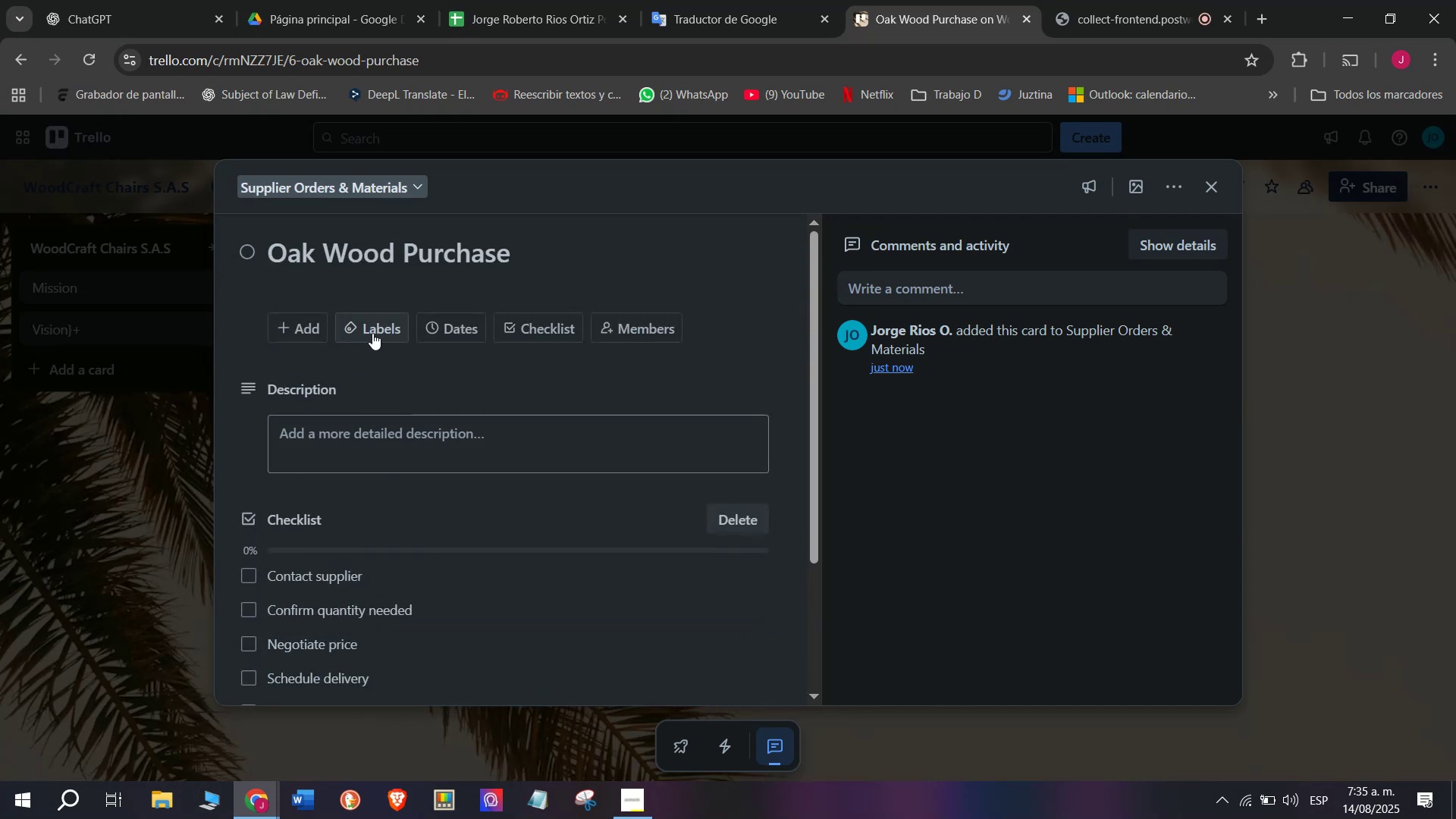 
left_click([372, 333])
 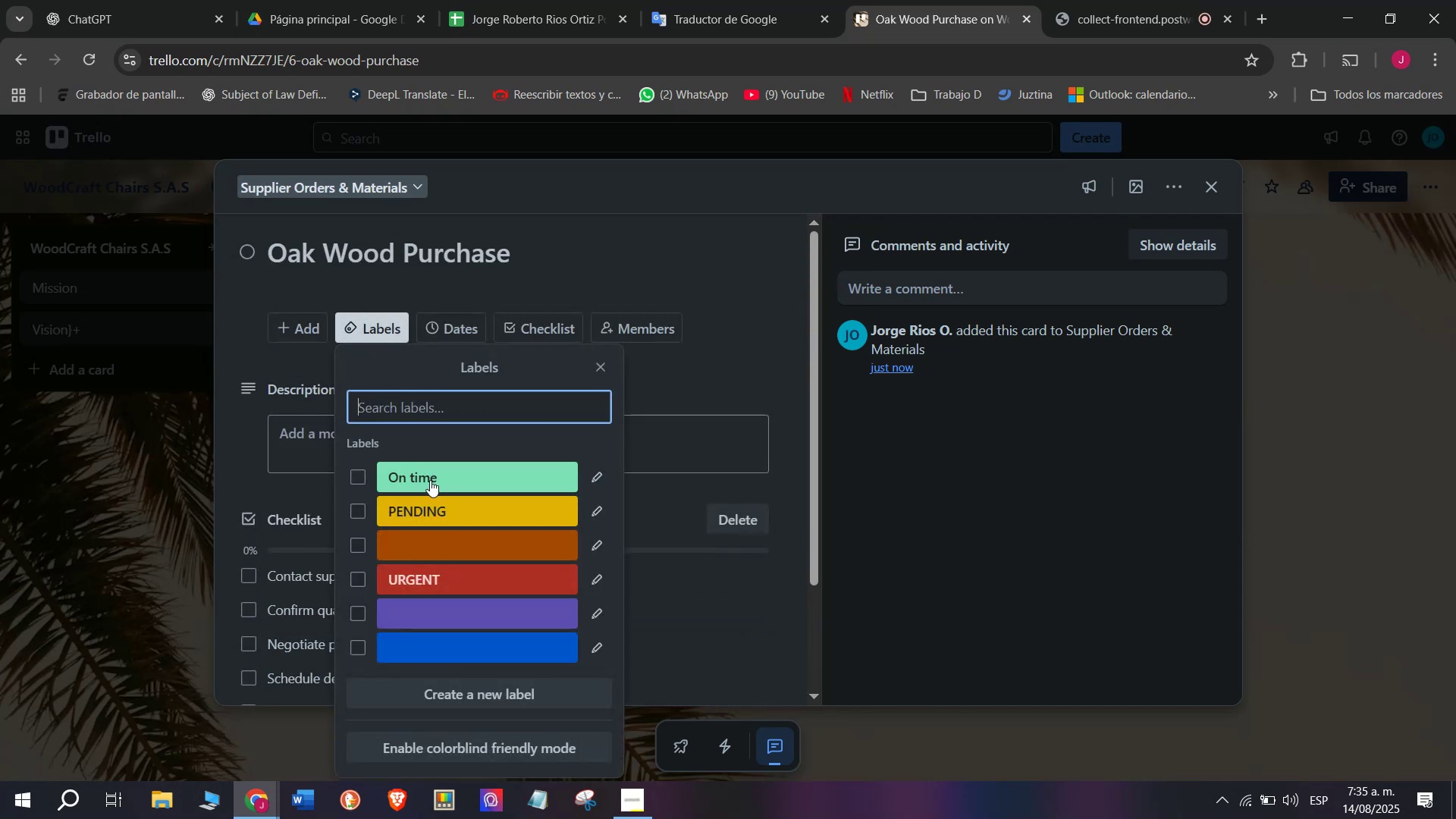 
left_click([439, 463])
 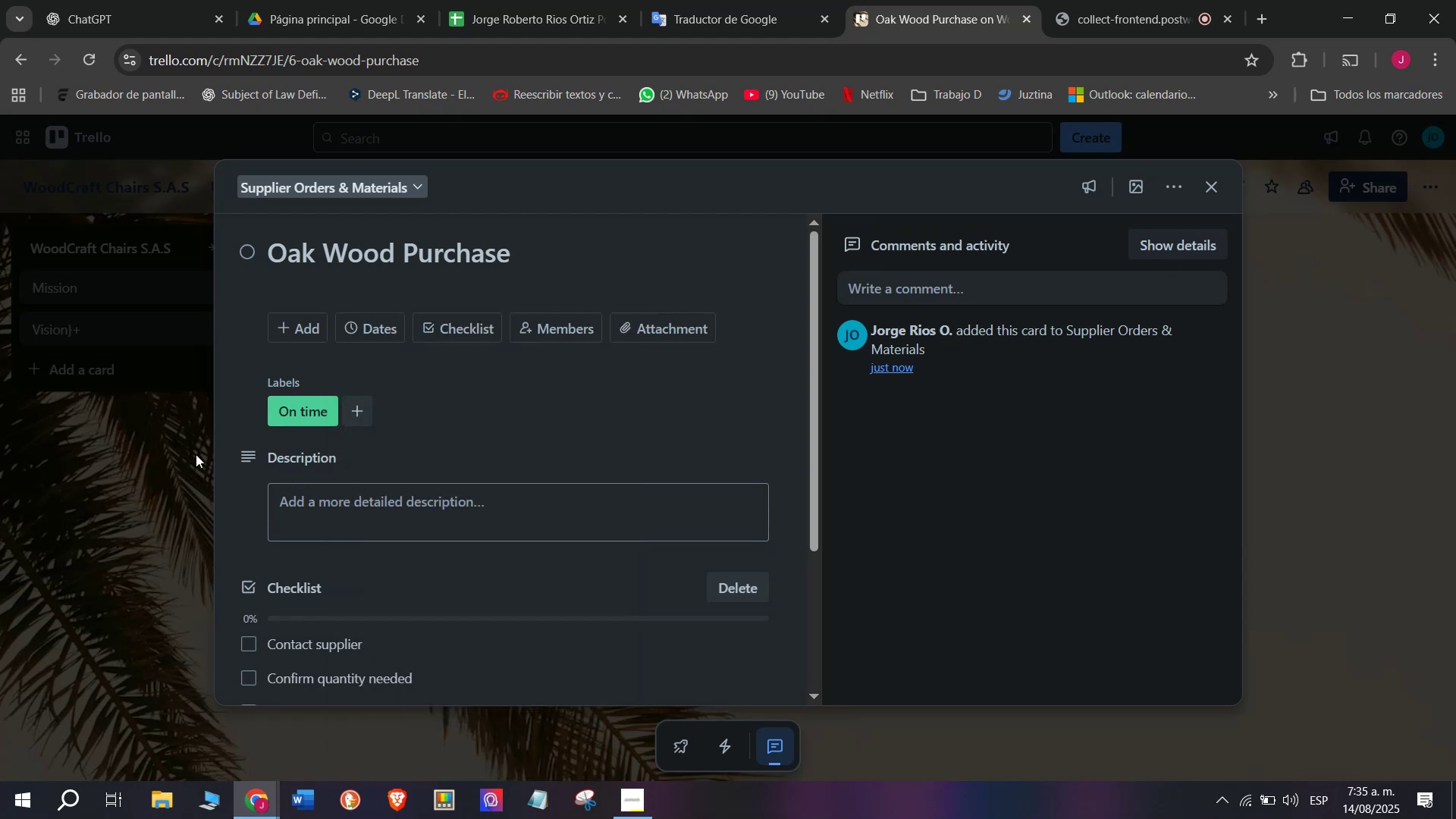 
double_click([162, 505])
 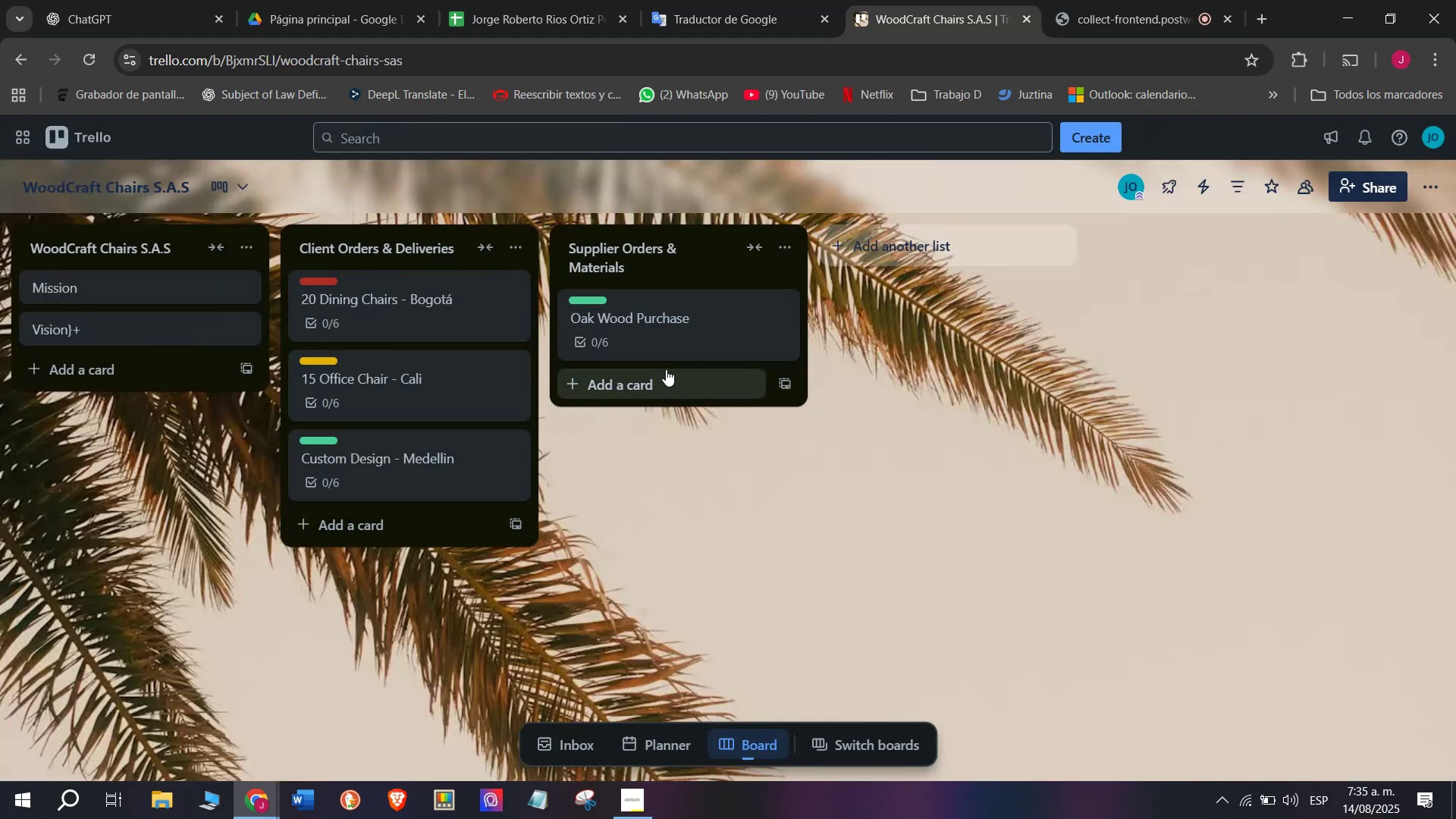 
left_click([671, 376])
 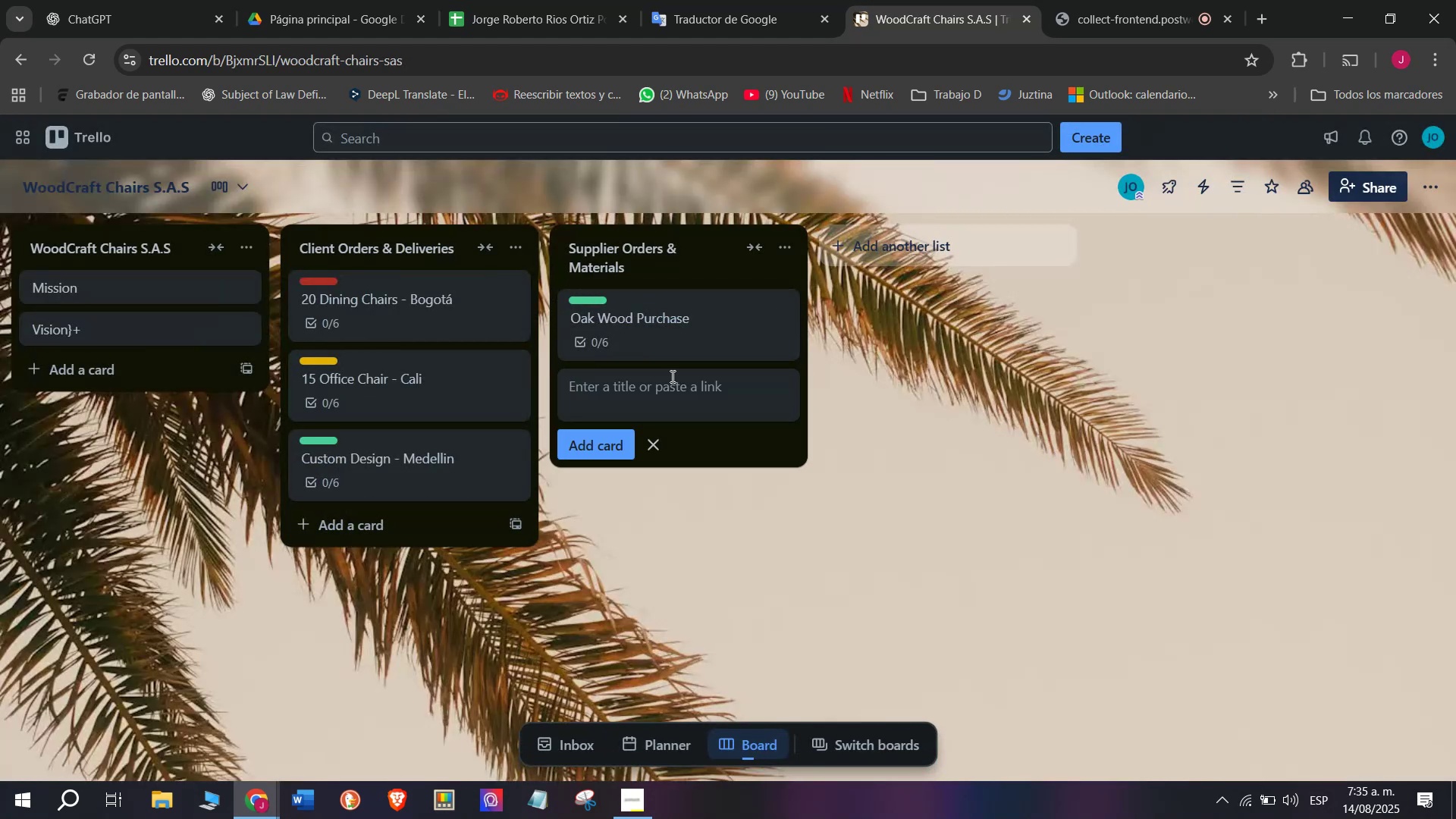 
type(Uplo)
key(Backspace)
key(Backspace)
type(ho)
 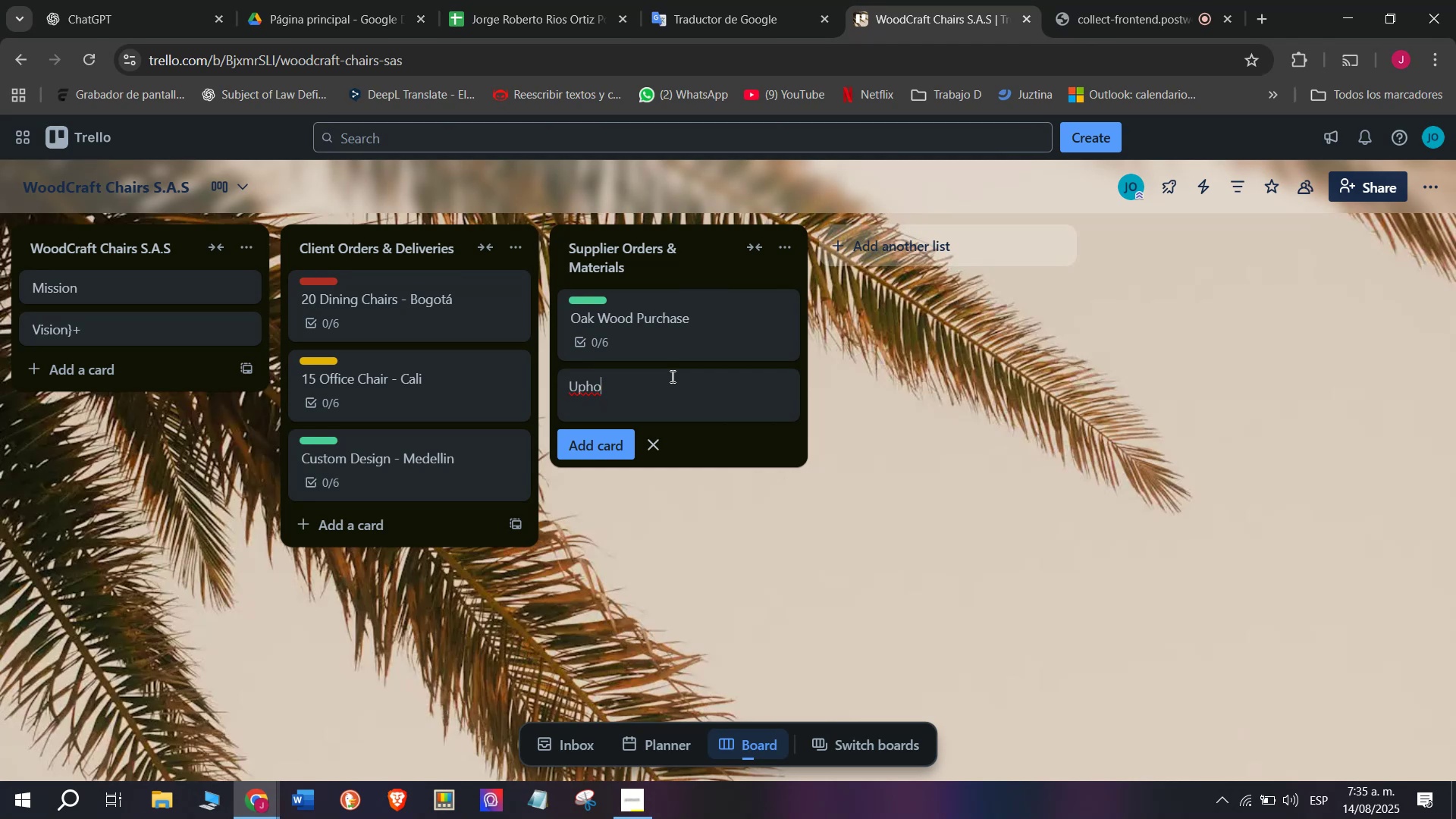 
key(L)
 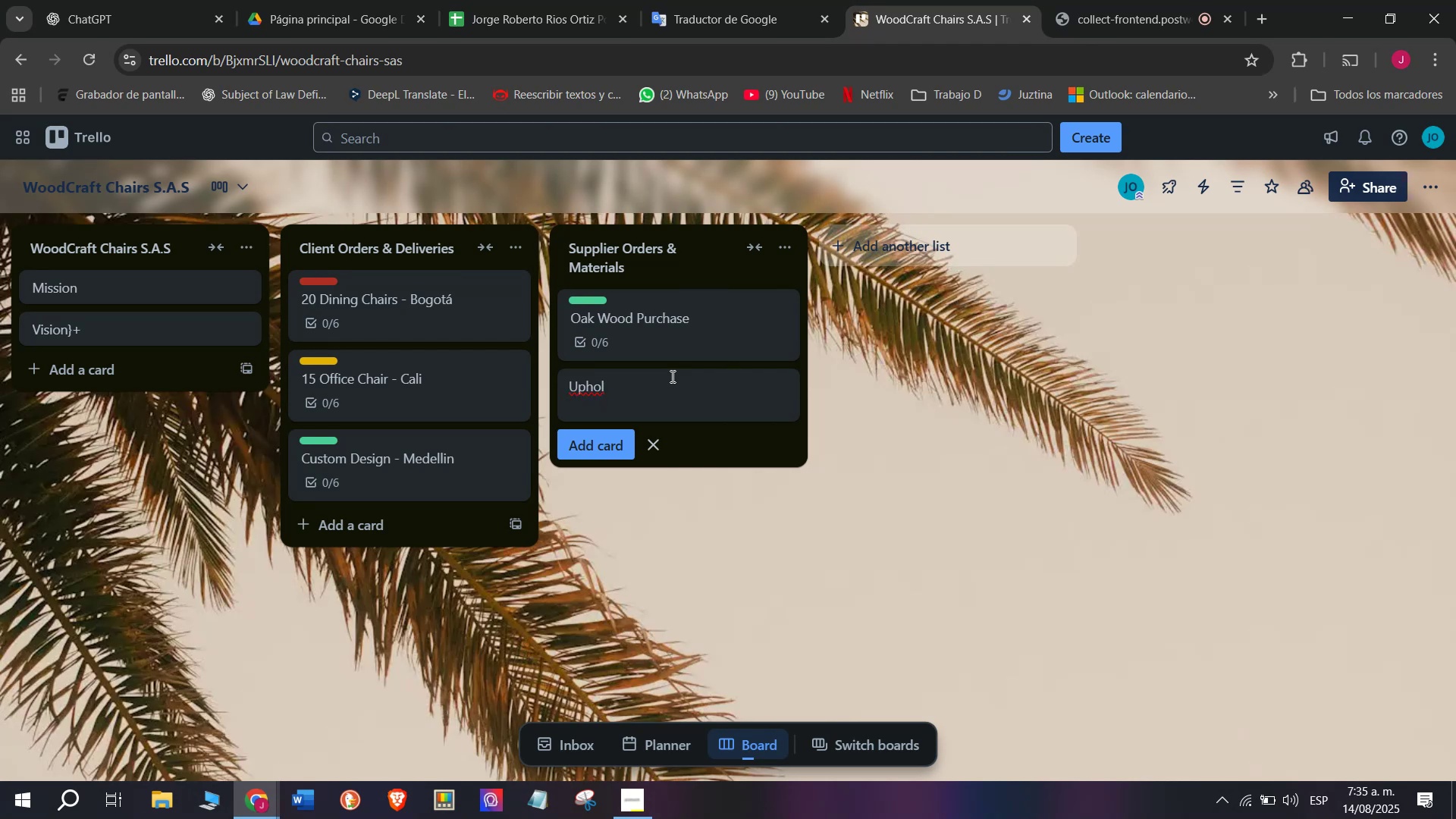 
type(stery Fabric)
 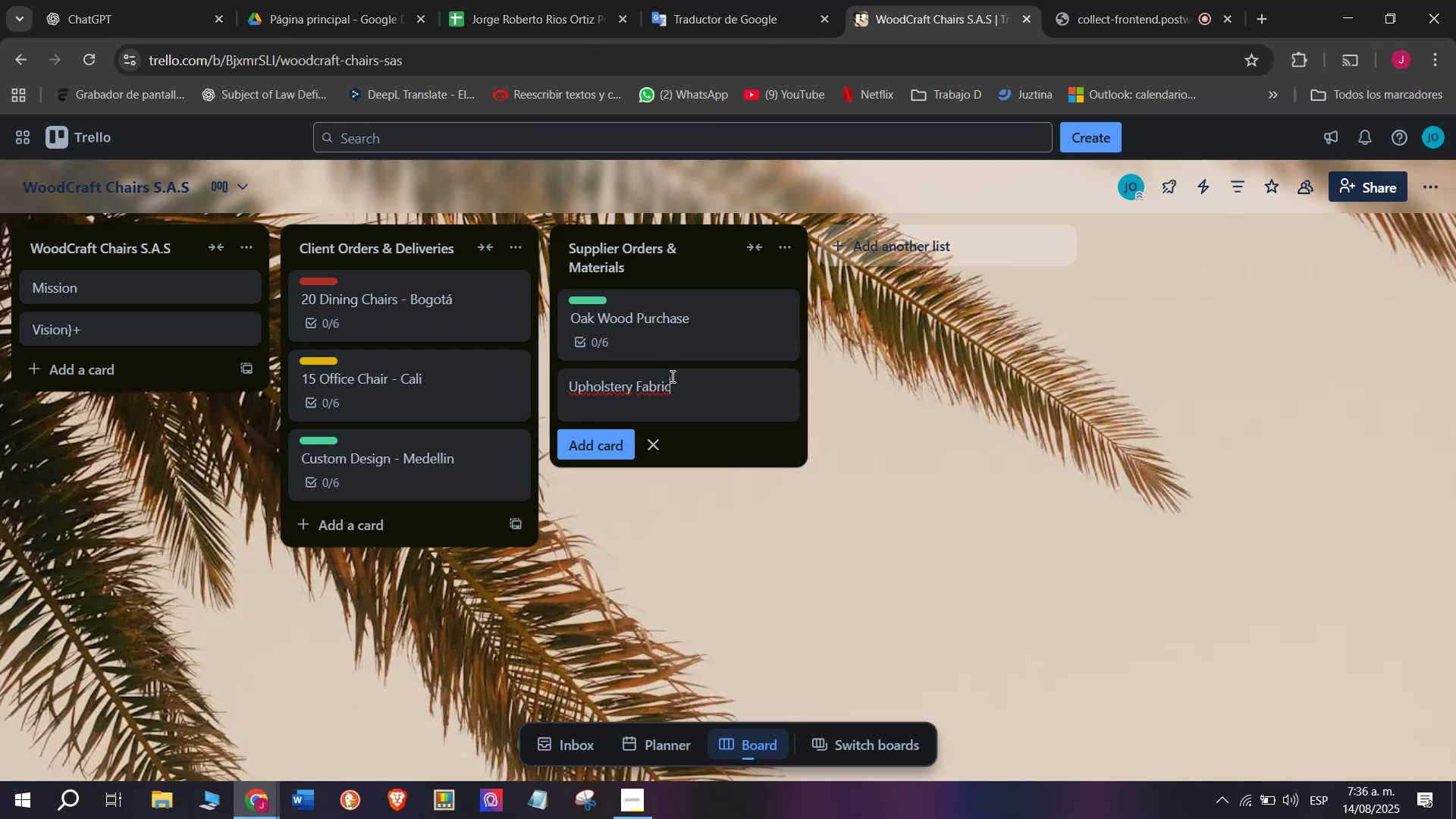 
key(Enter)
 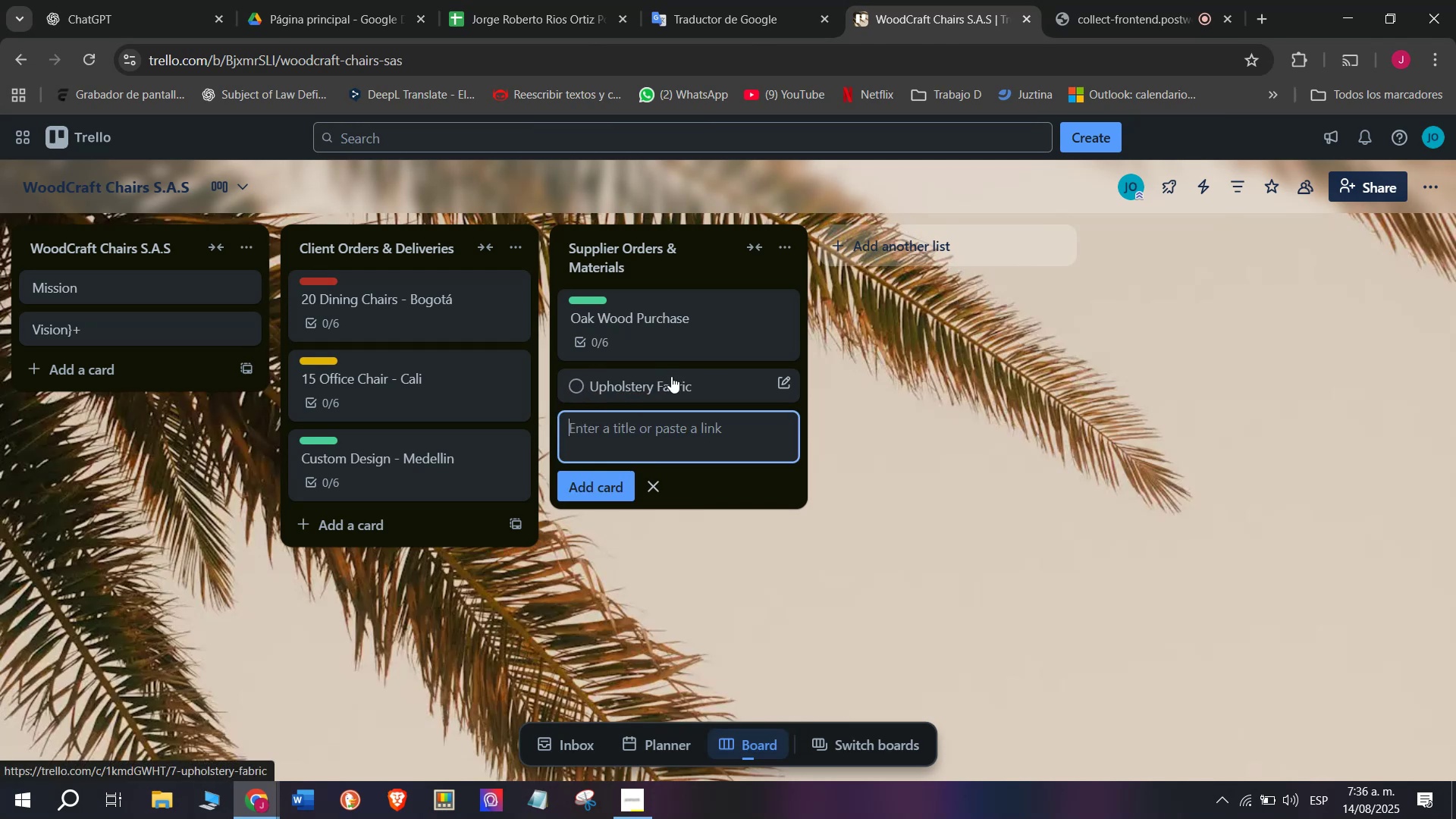 
left_click([671, 375])
 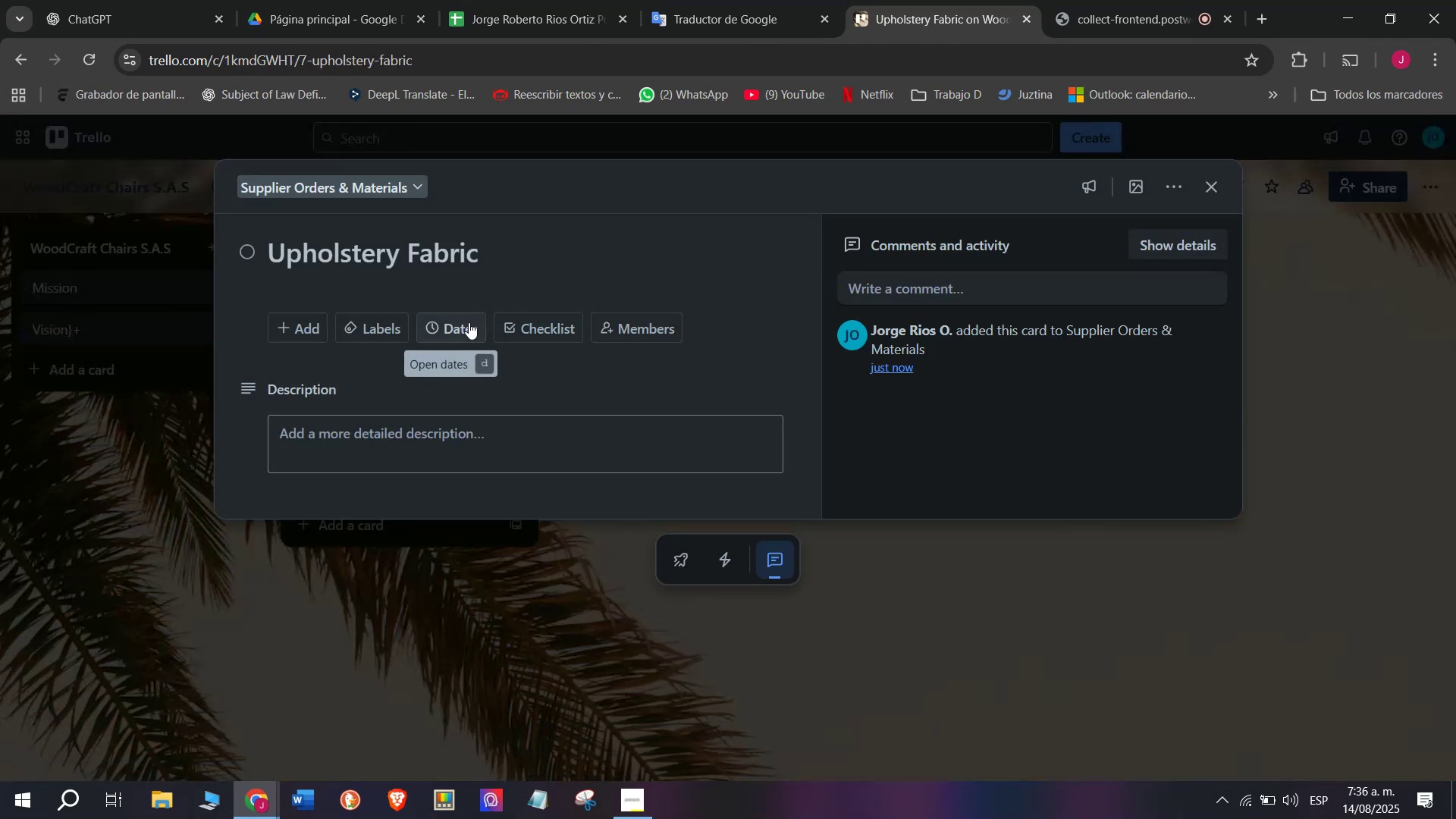 
left_click([447, 323])
 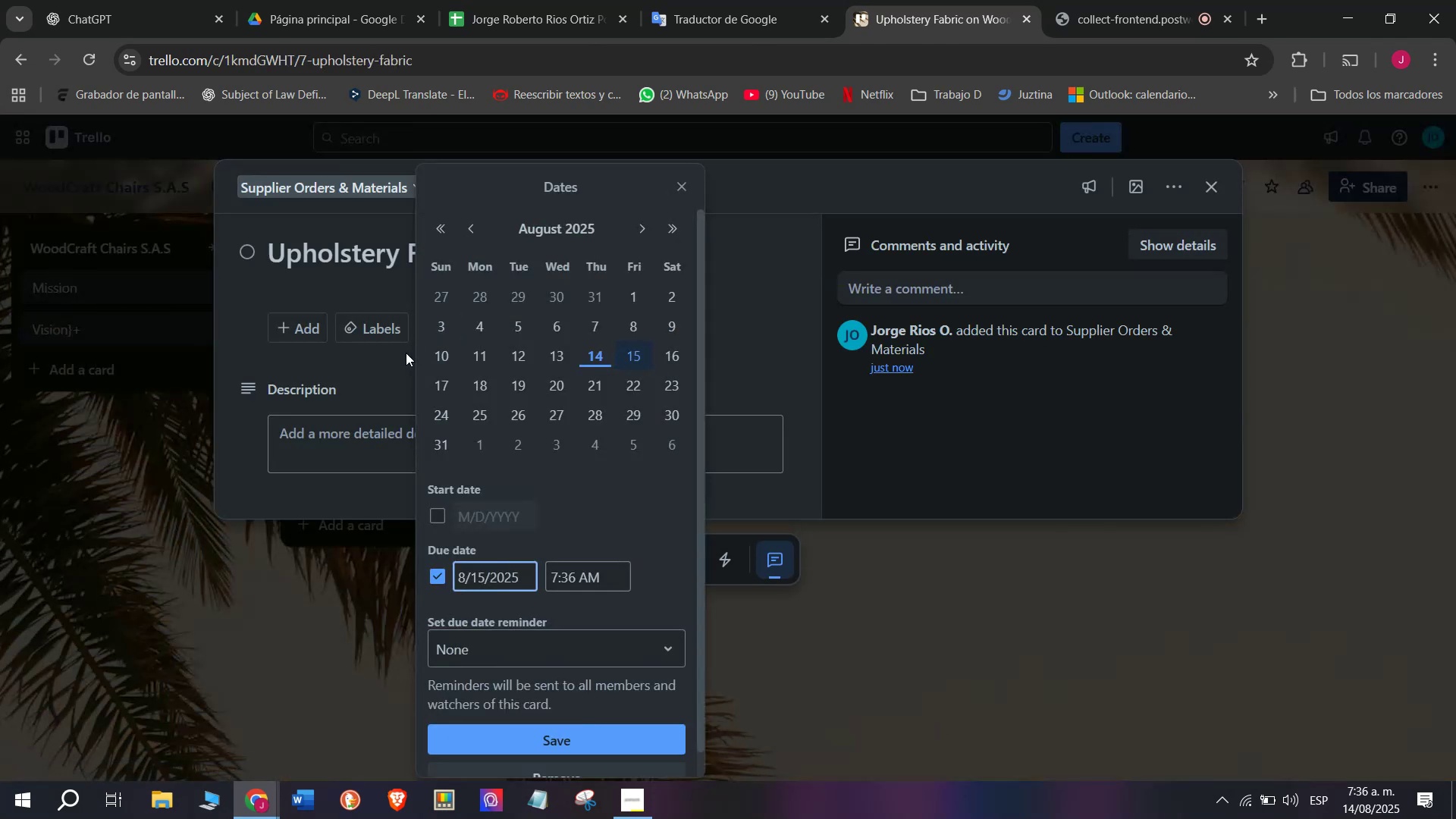 
left_click([397, 357])
 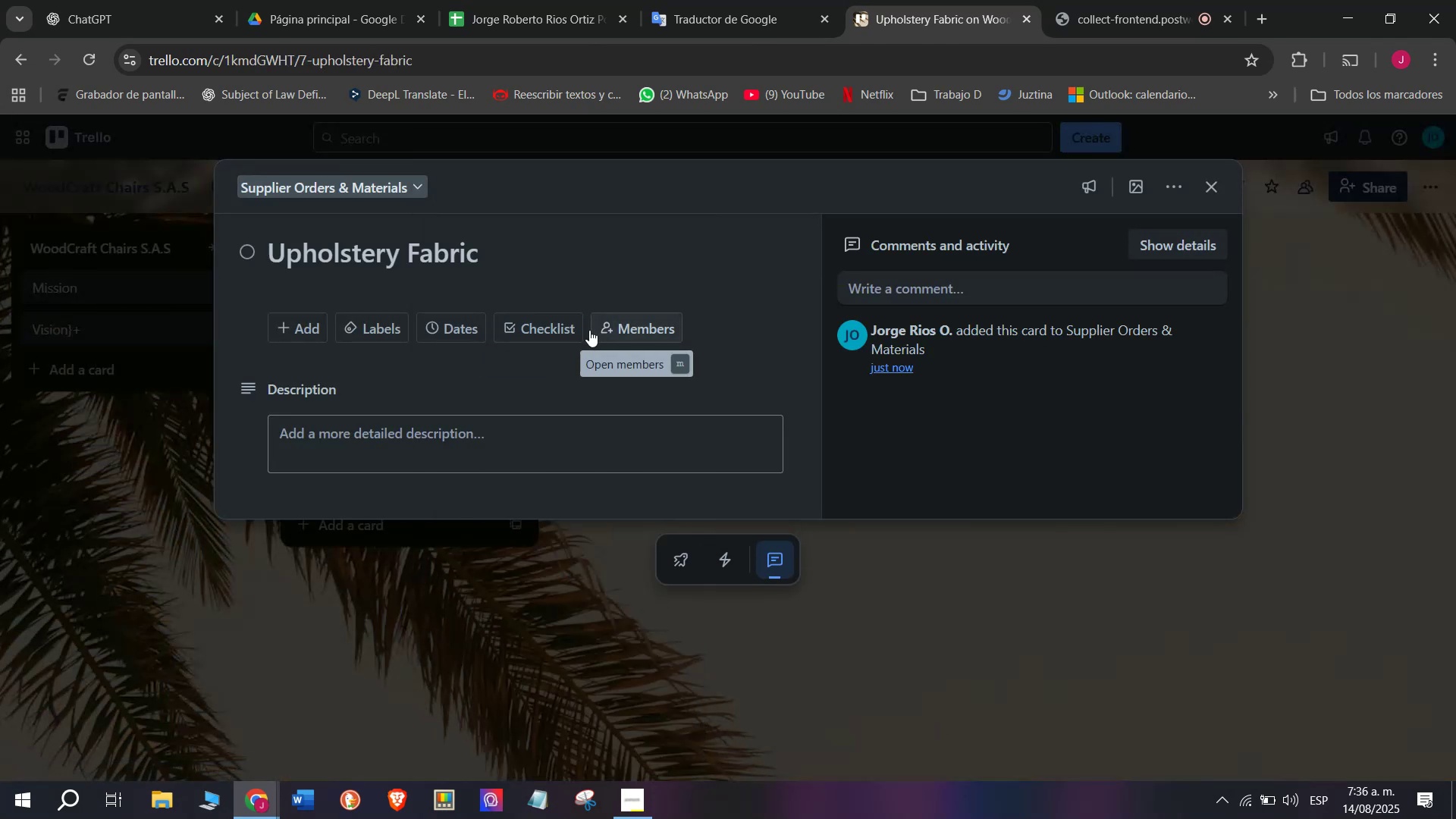 
left_click([547, 334])
 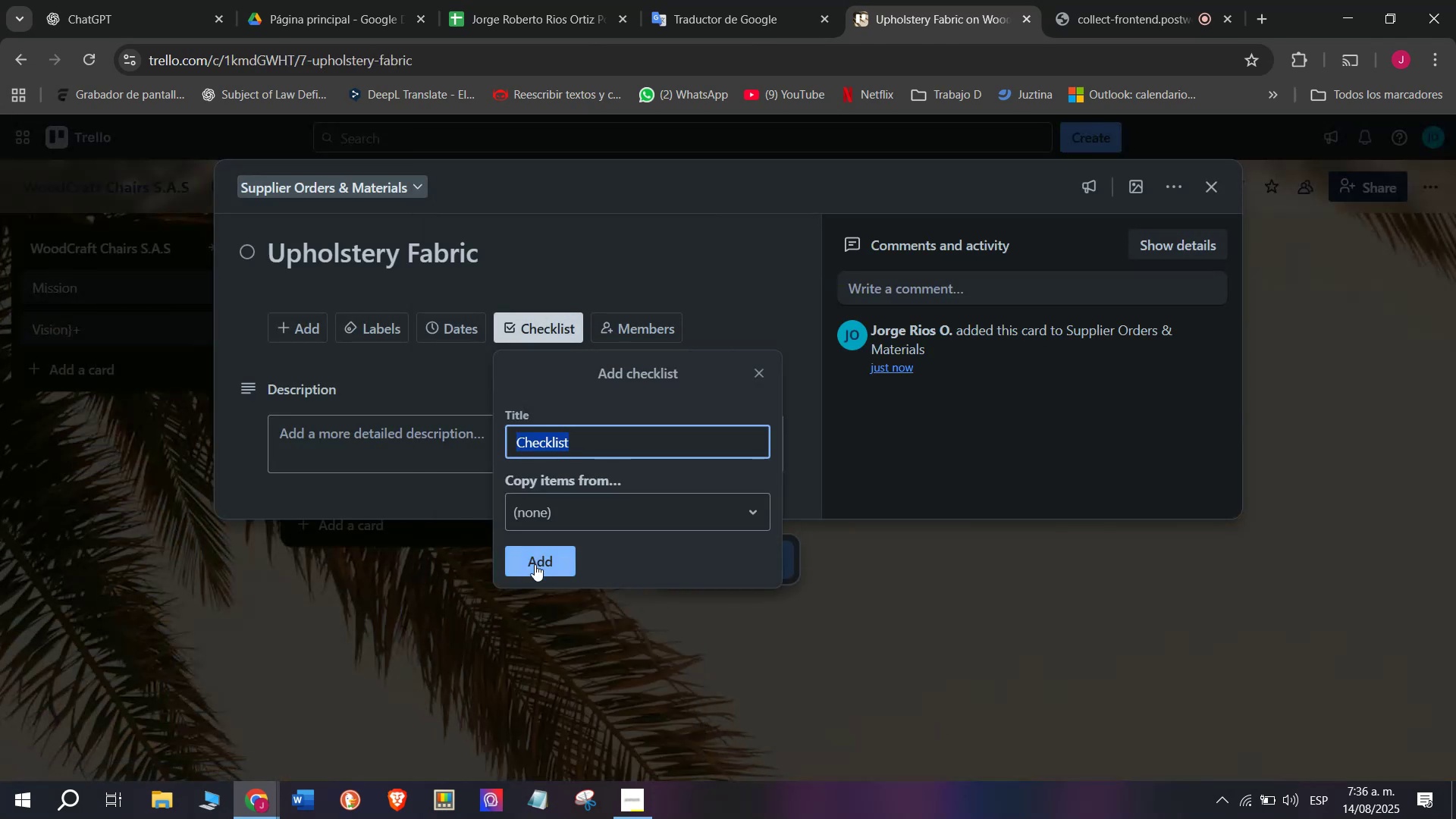 
left_click([536, 566])
 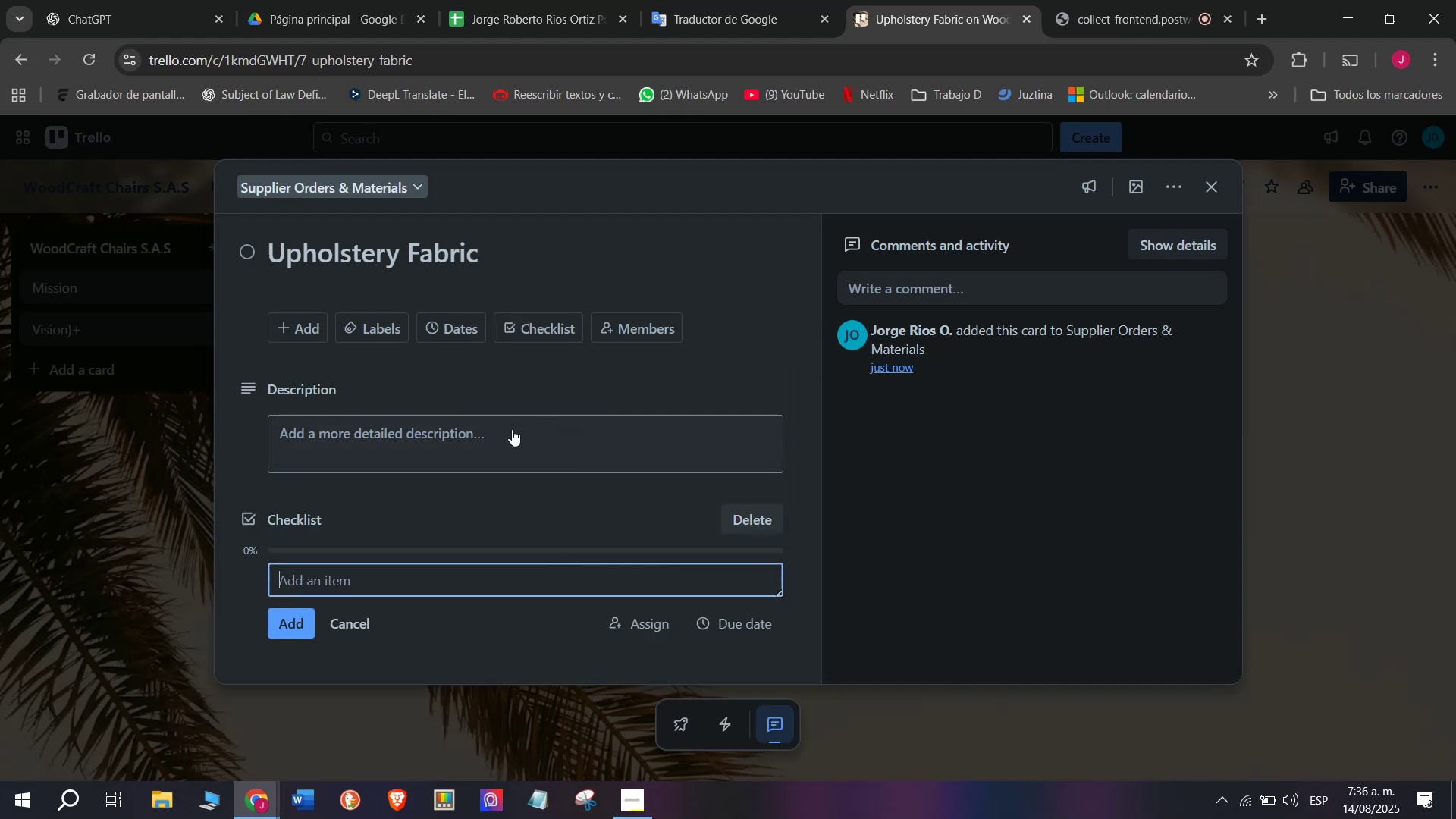 
scroll: coordinate [469, 469], scroll_direction: down, amount: 2.0
 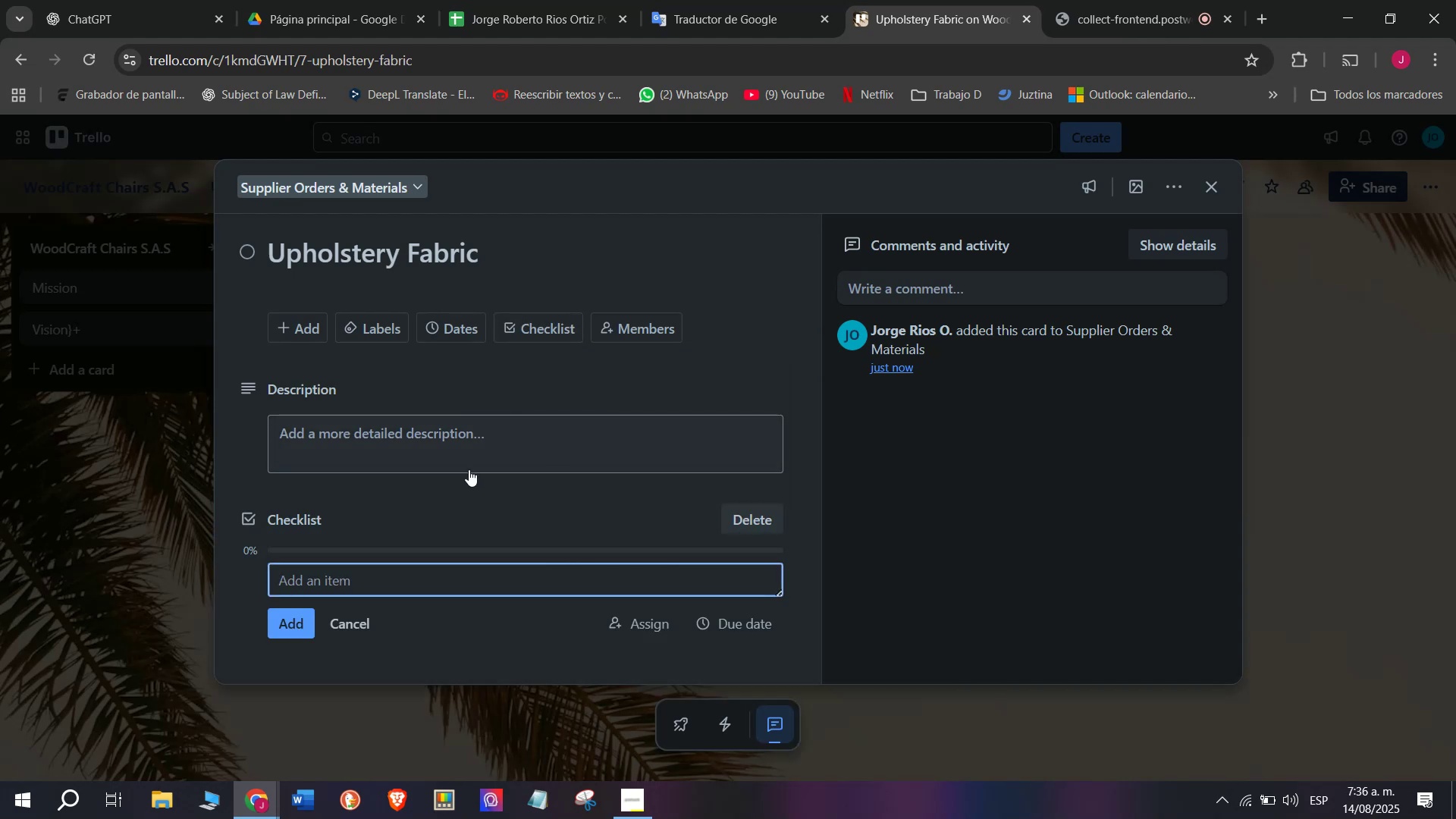 
type(Review fabric )
 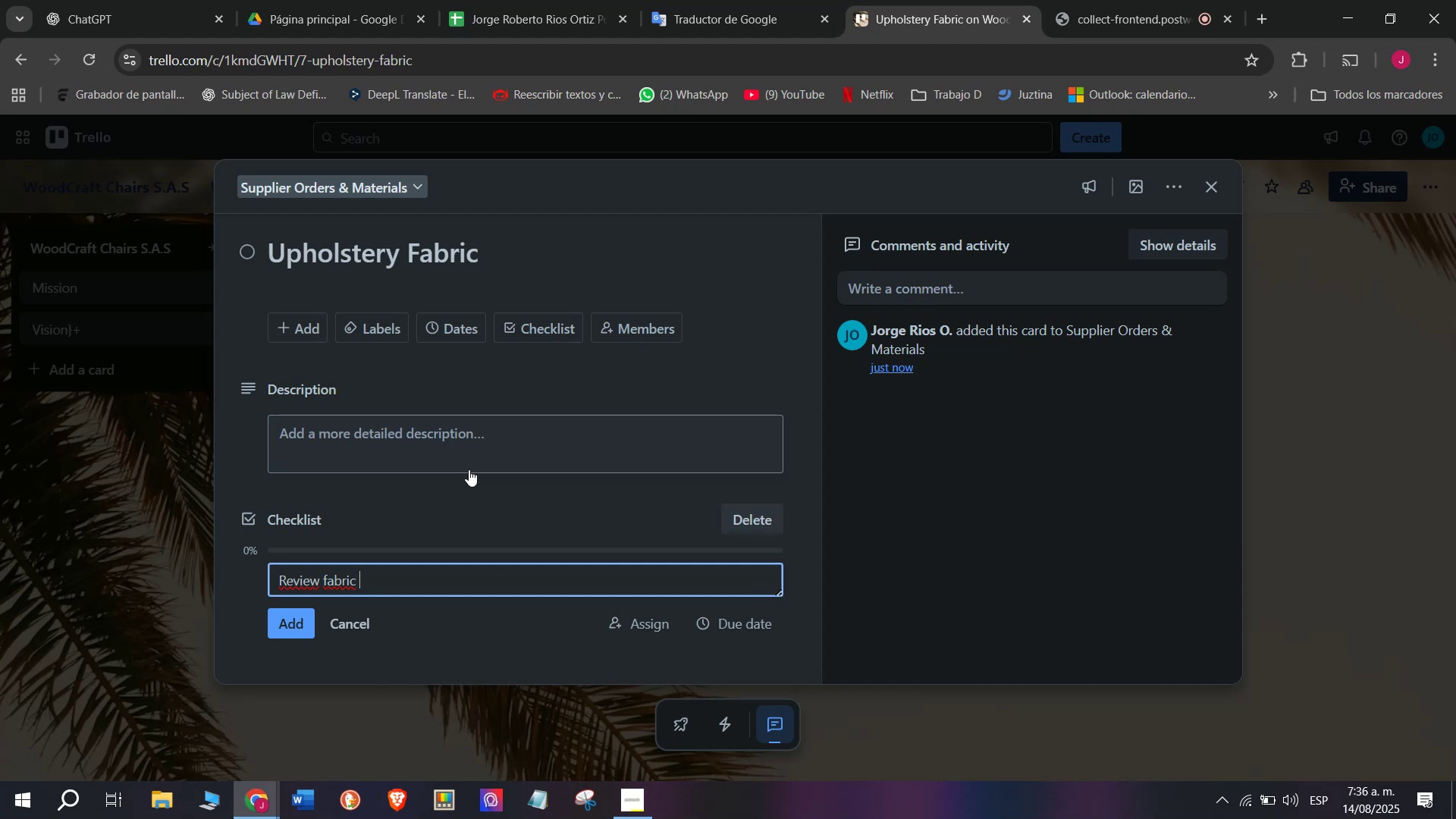 
type(sample)
 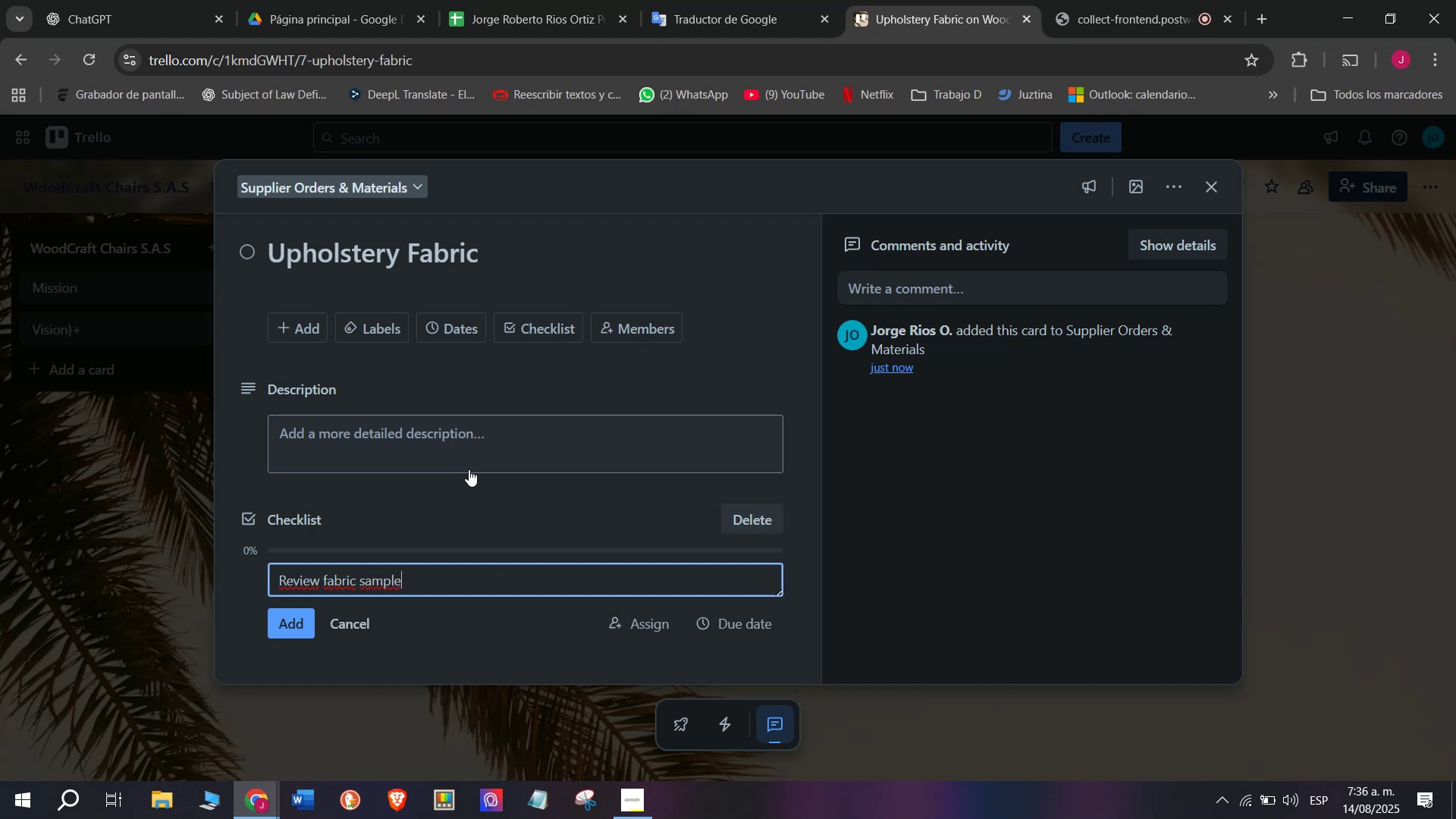 
key(Backspace)
type(es)
 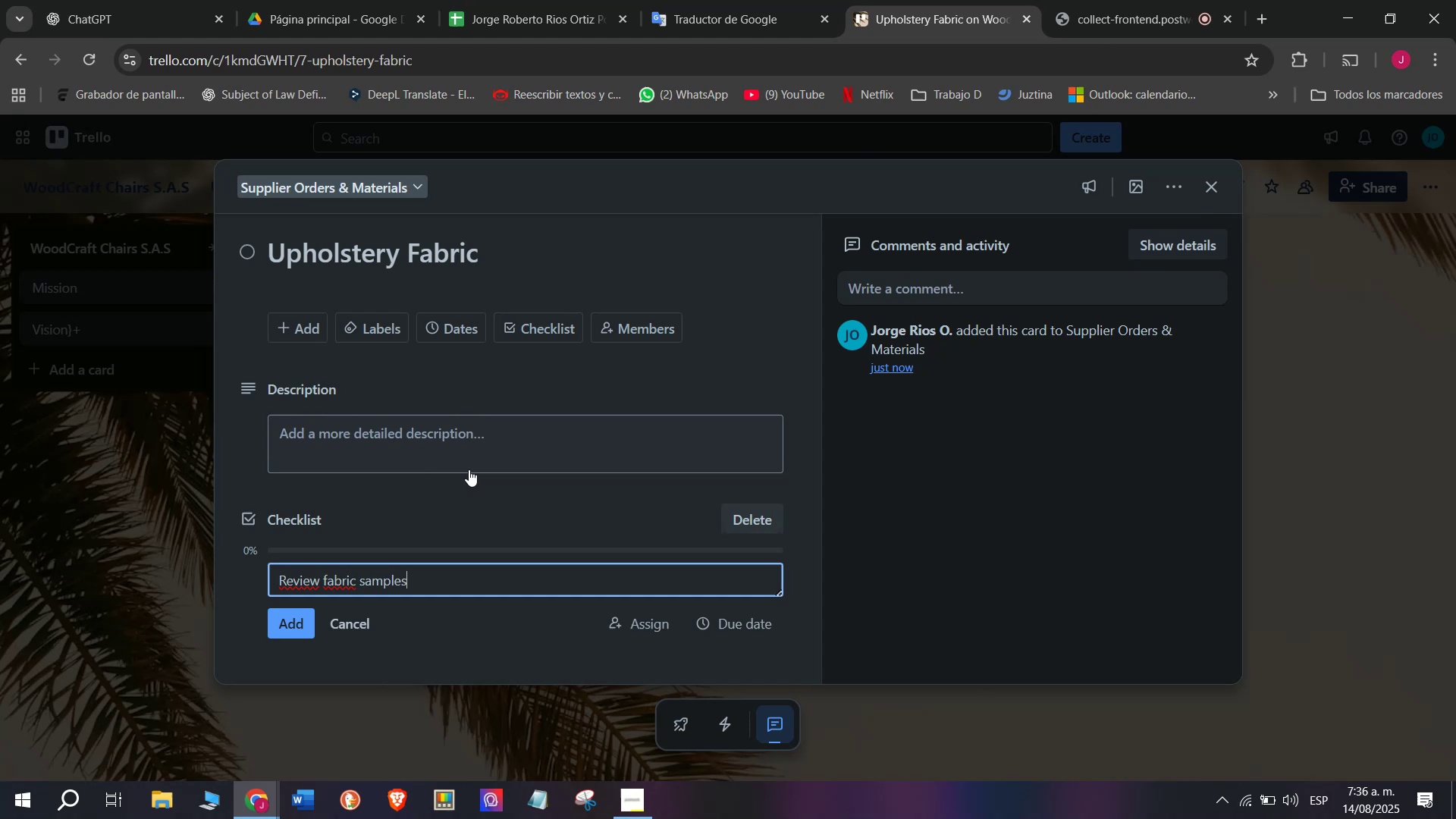 
key(Enter)
 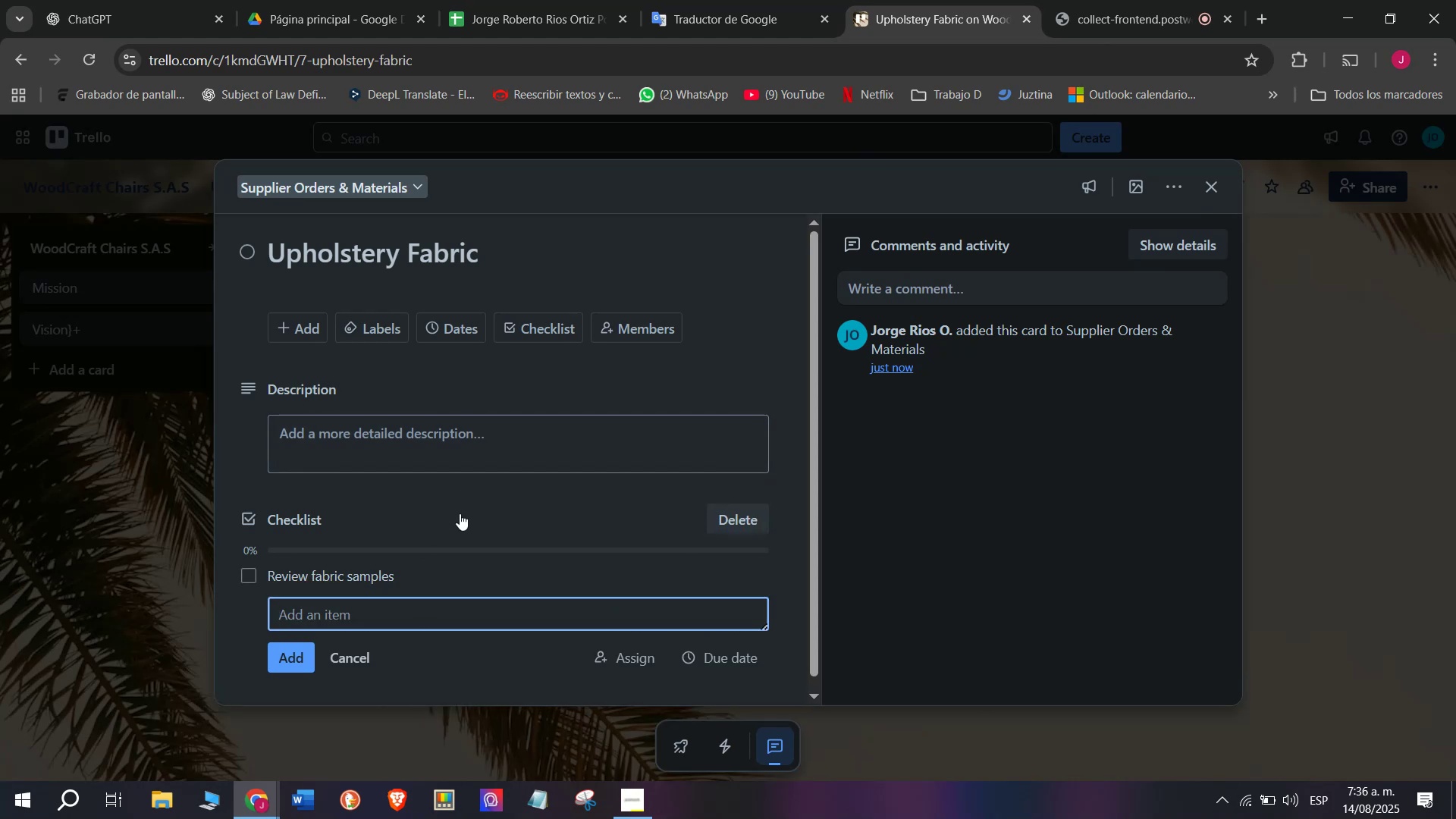 
type(Chose)
key(Backspace)
key(Backspace)
type(ose colora and texturwa)
key(Backspace)
key(Backspace)
type(w)
key(Backspace)
type(es)
 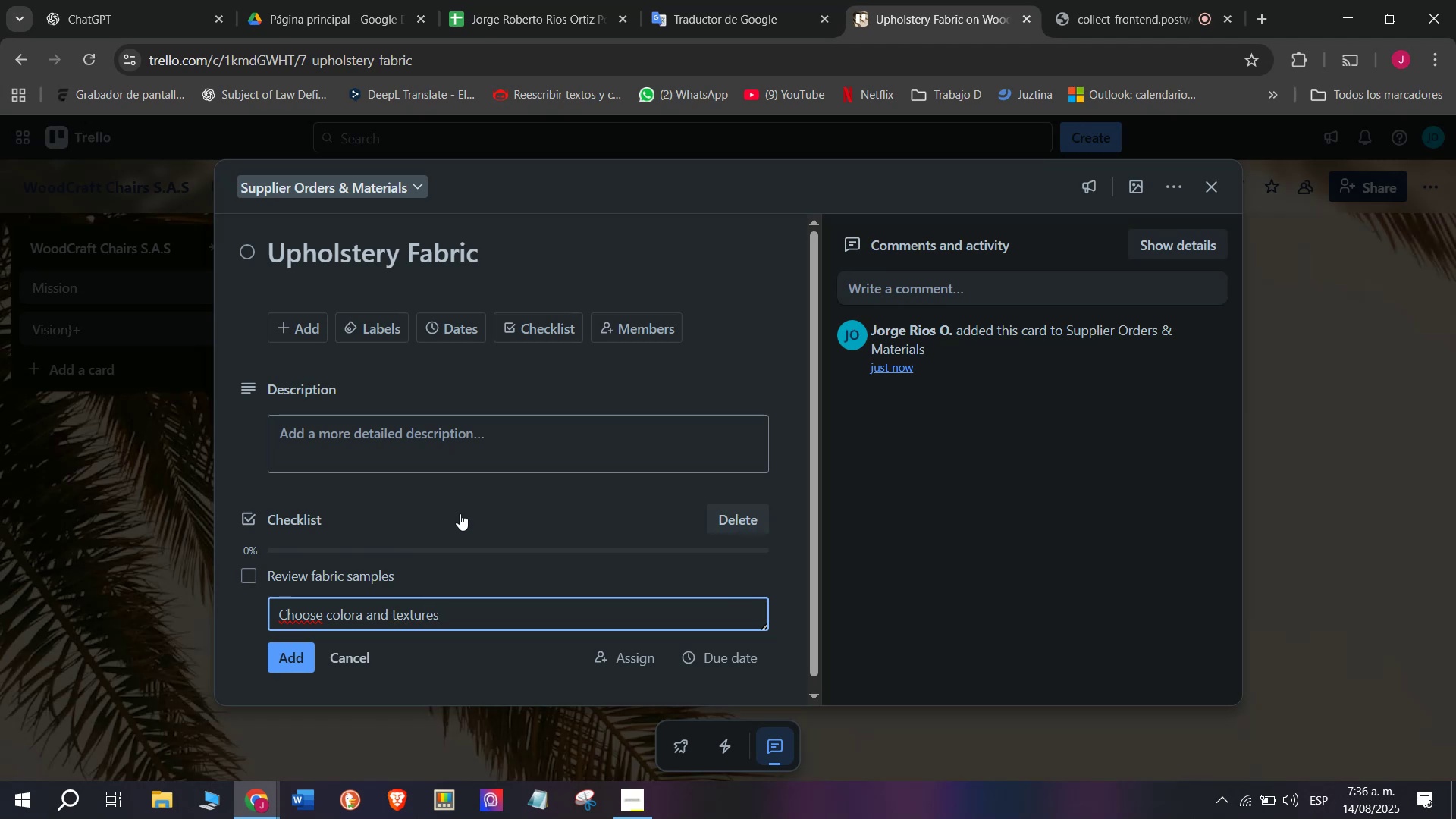 
key(Enter)
 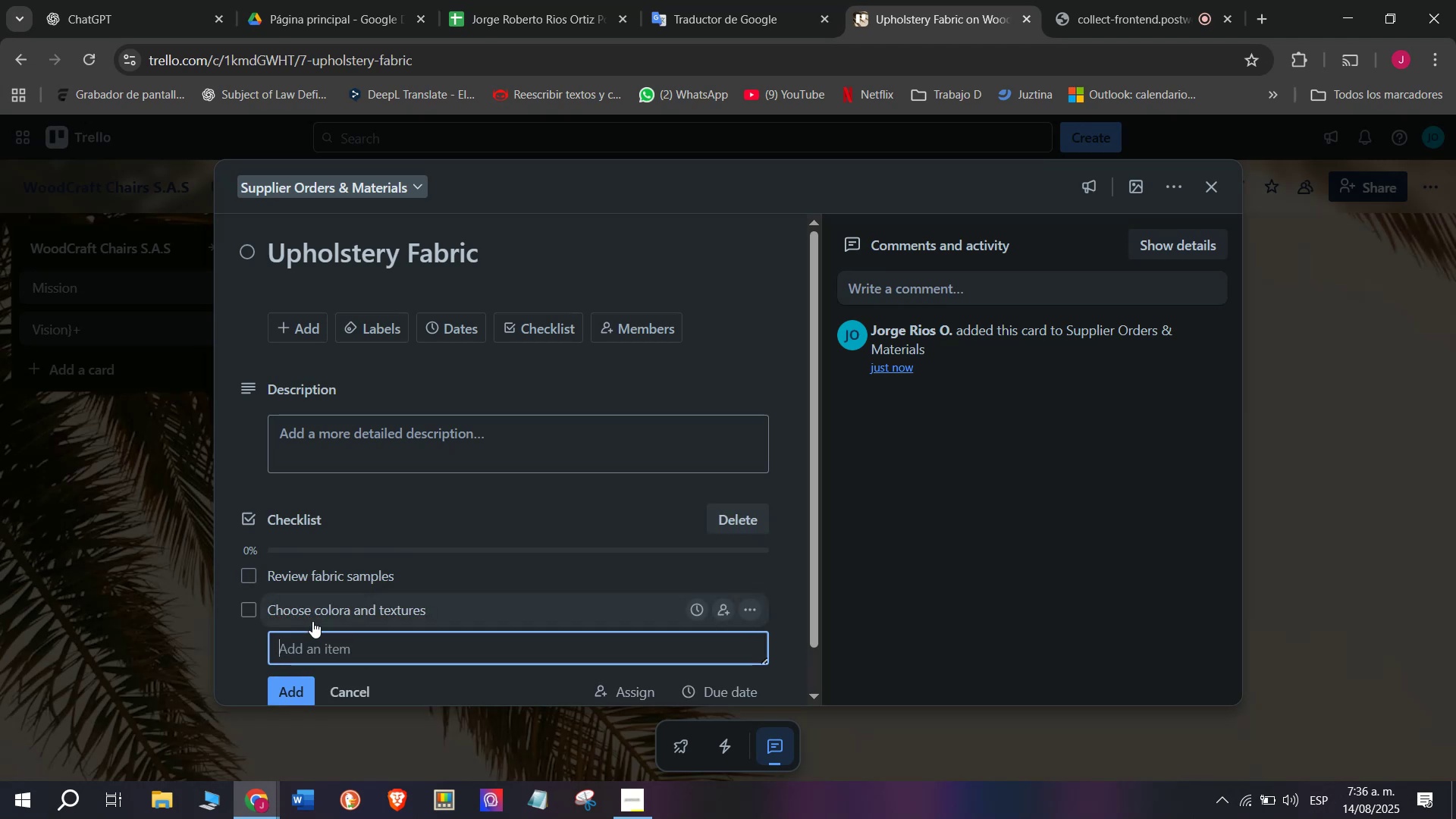 
double_click([334, 615])
 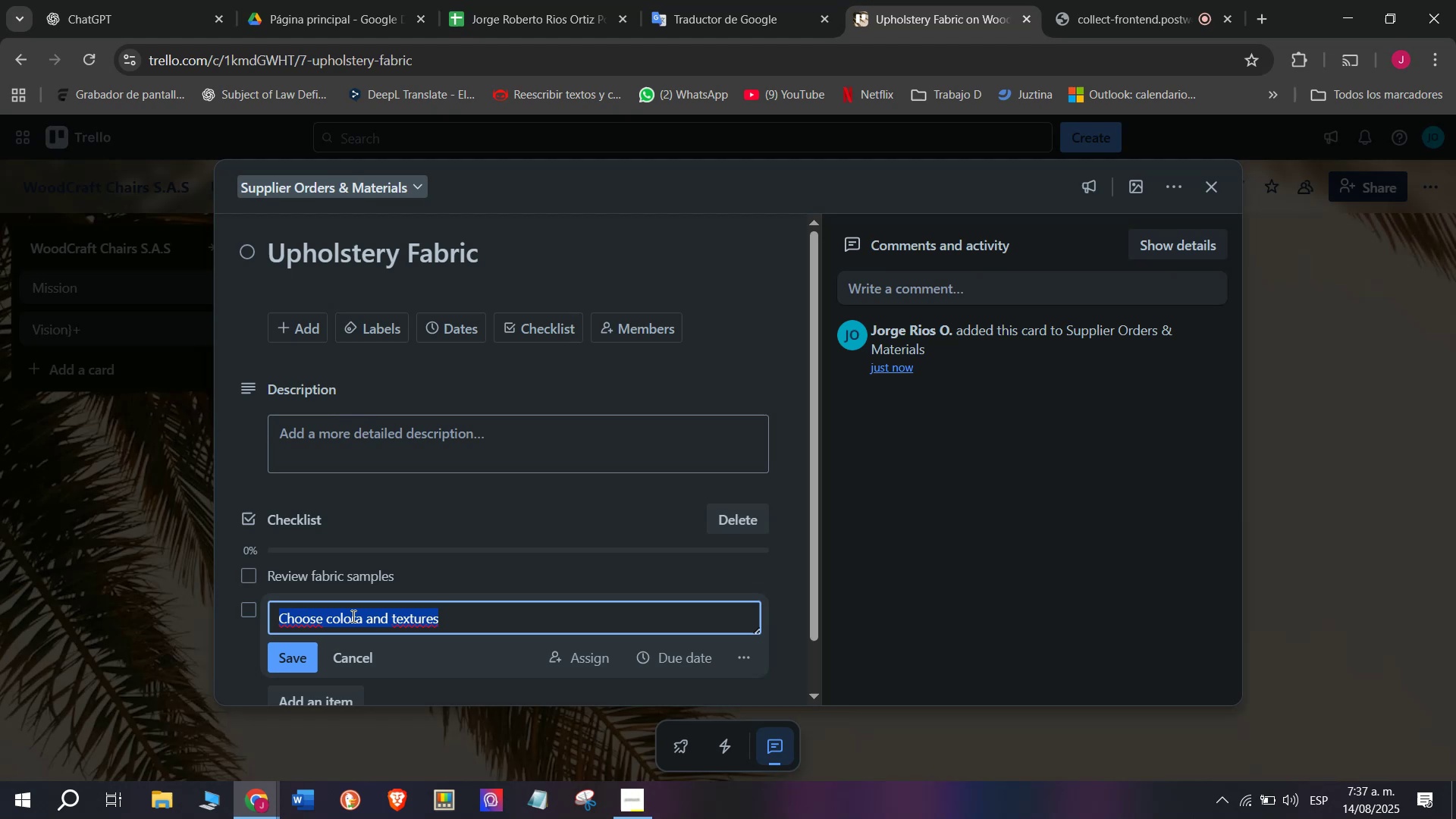 
left_click([354, 616])
 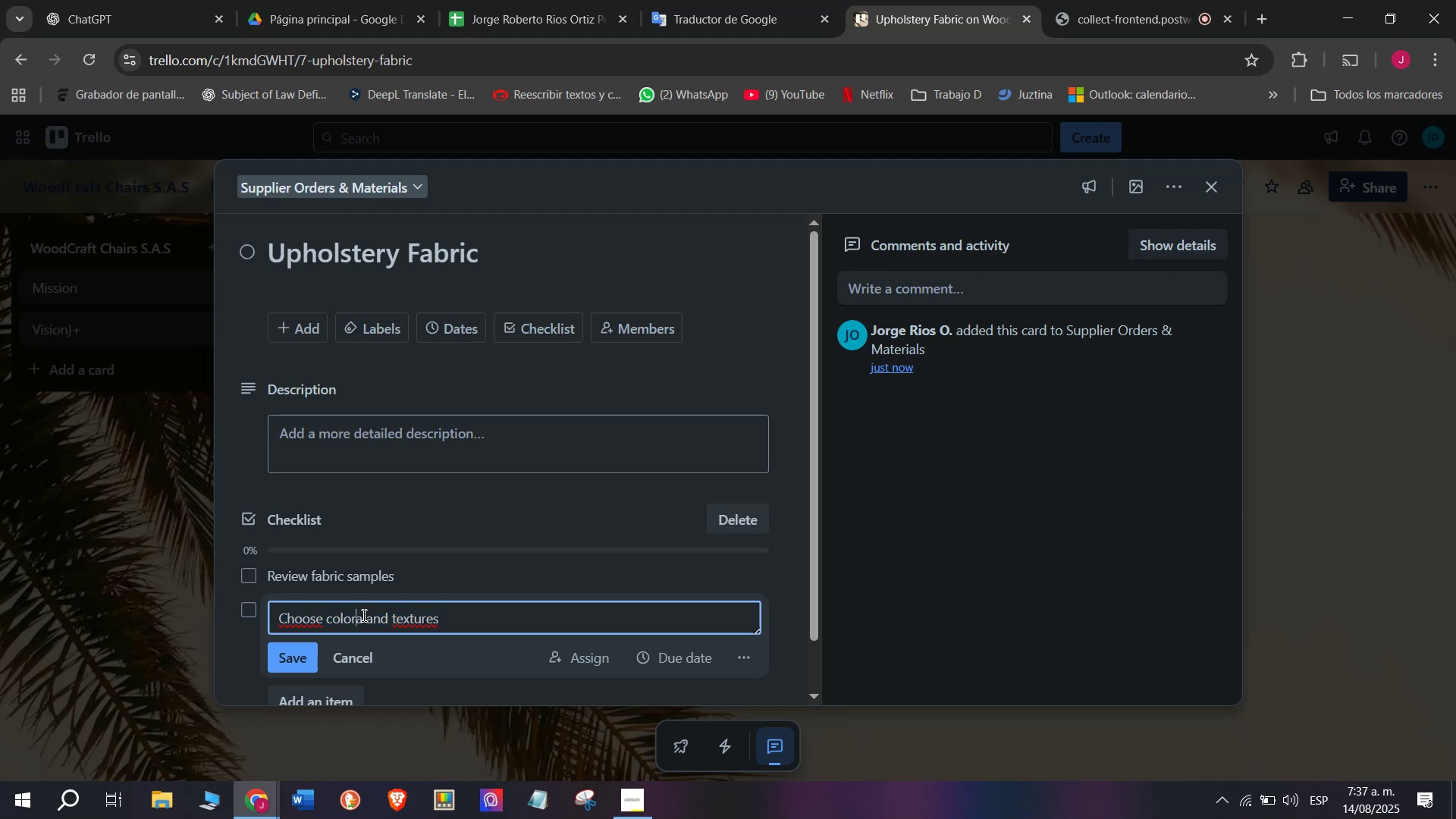 
double_click([363, 615])
 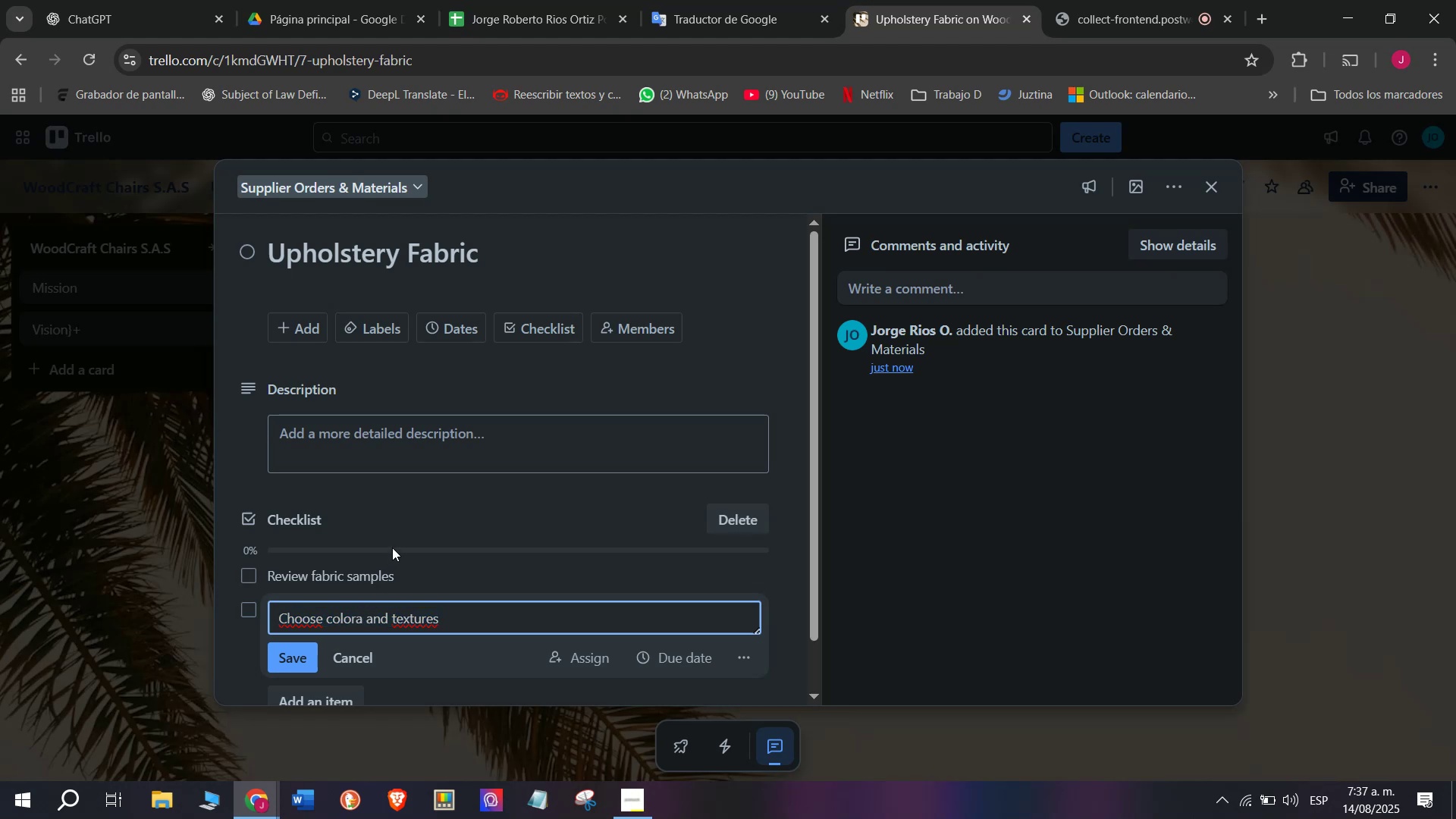 
key(Backspace)
 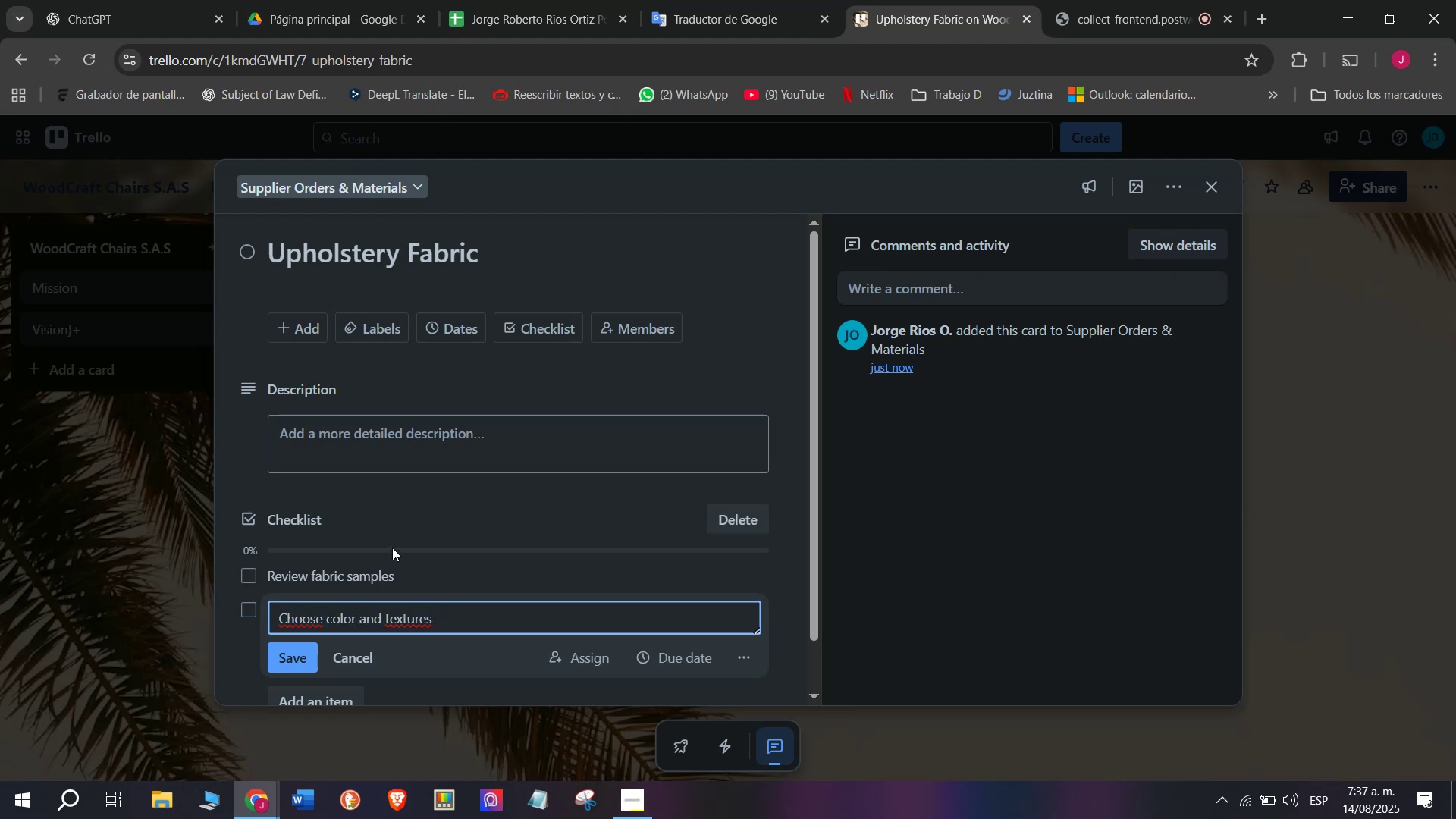 
key(S)
 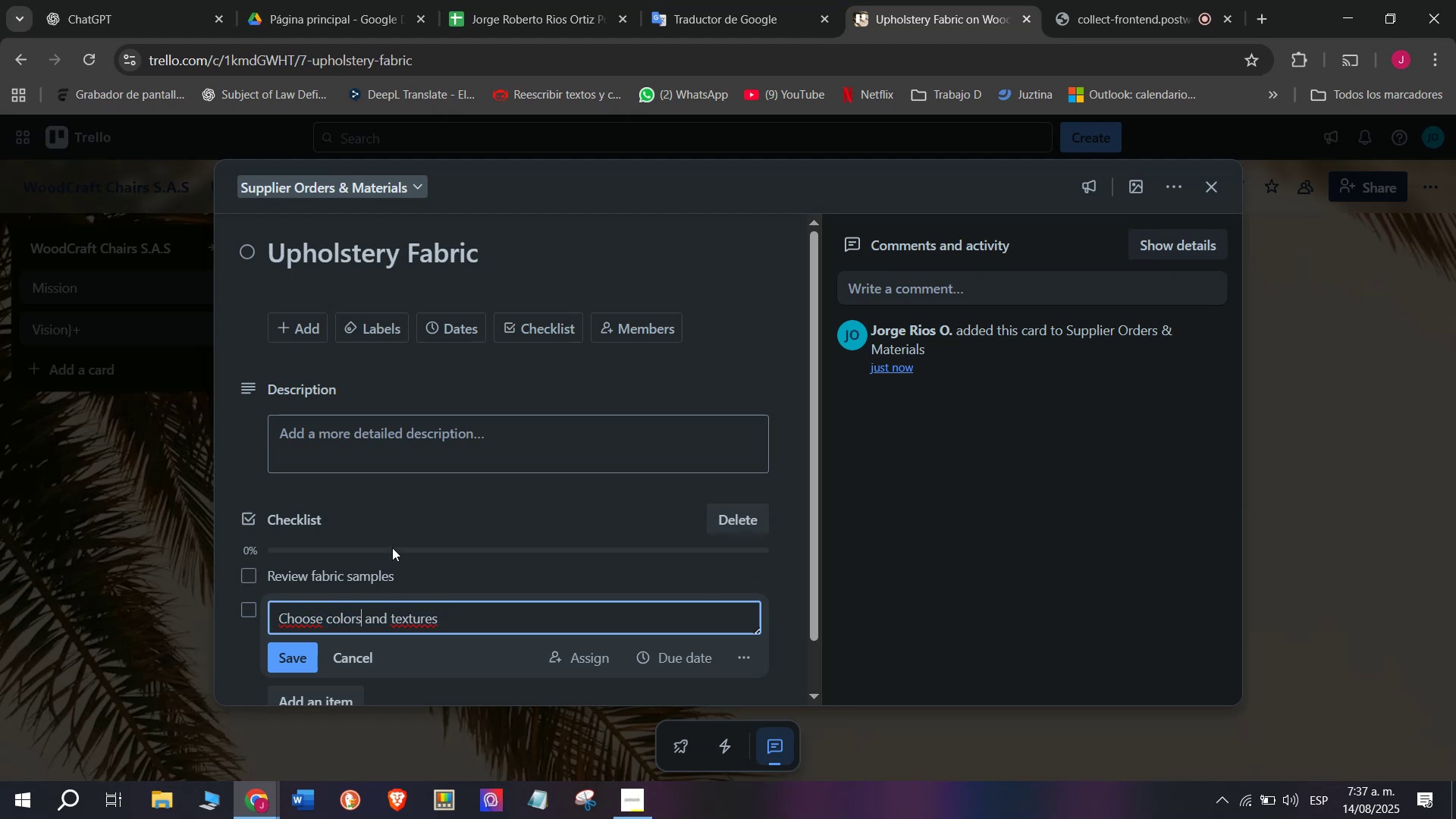 
key(Slash)
 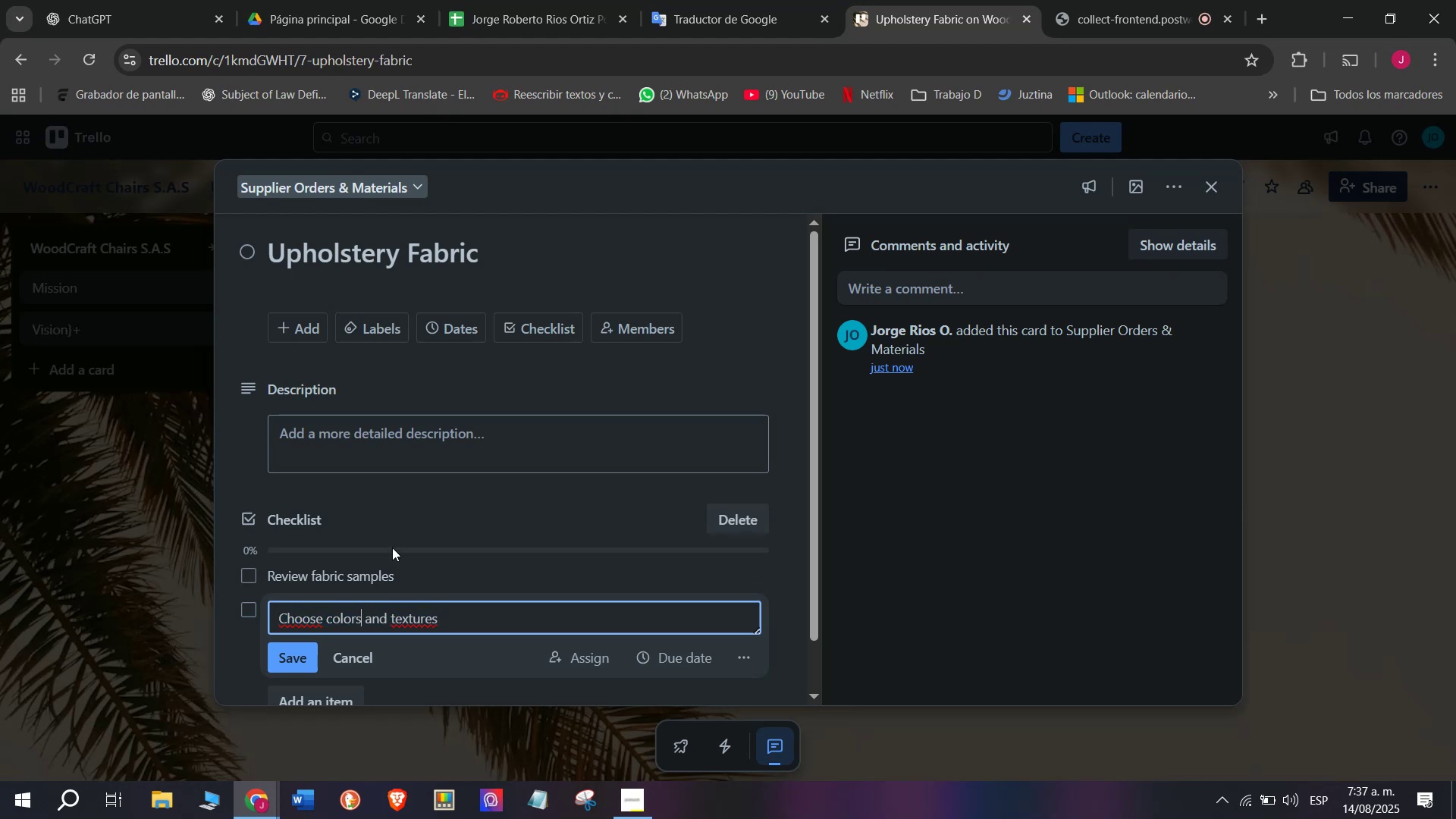 
key(Enter)
 